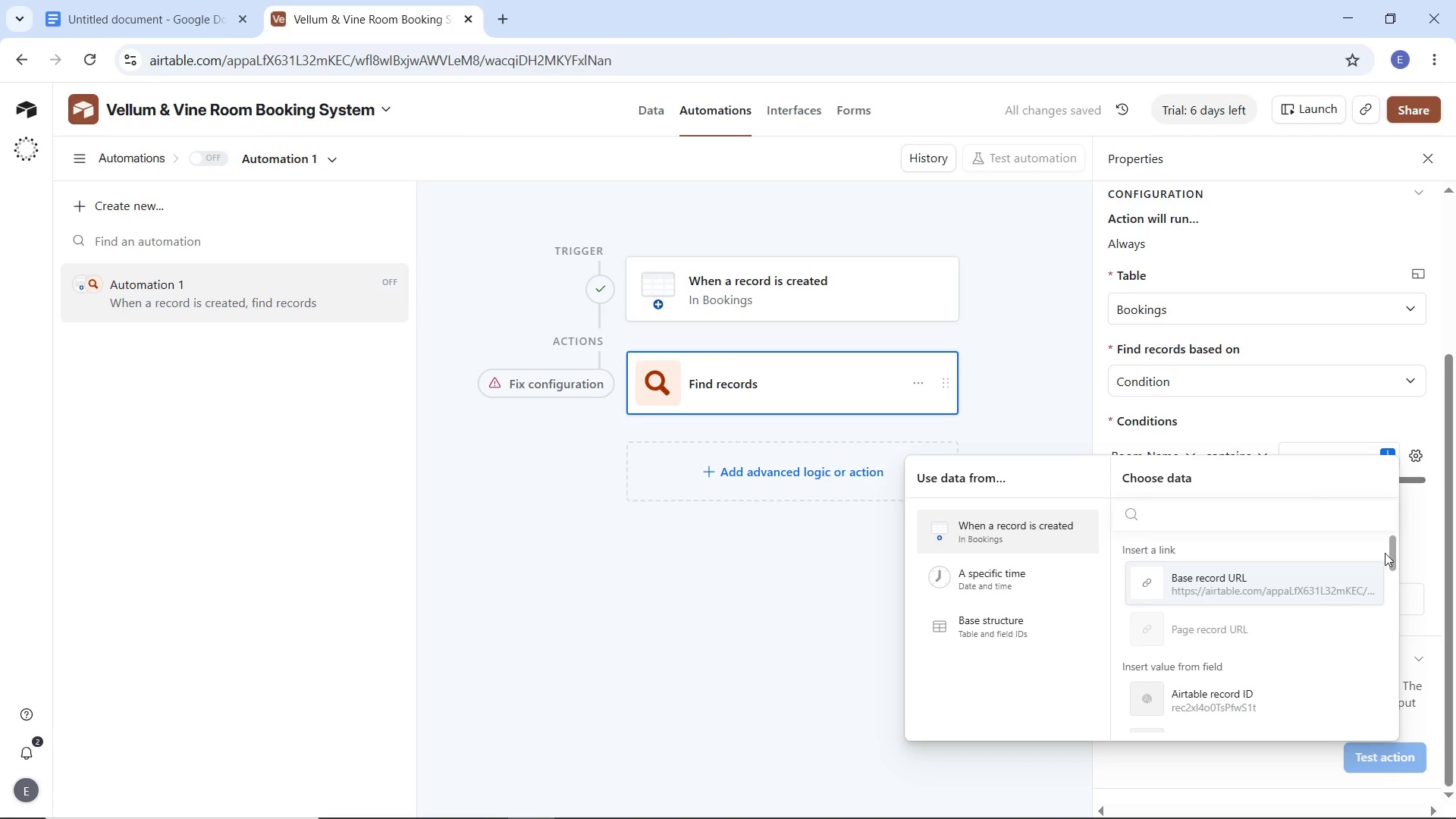 
left_click_drag(start_coordinate=[1393, 554], to_coordinate=[1398, 678])
 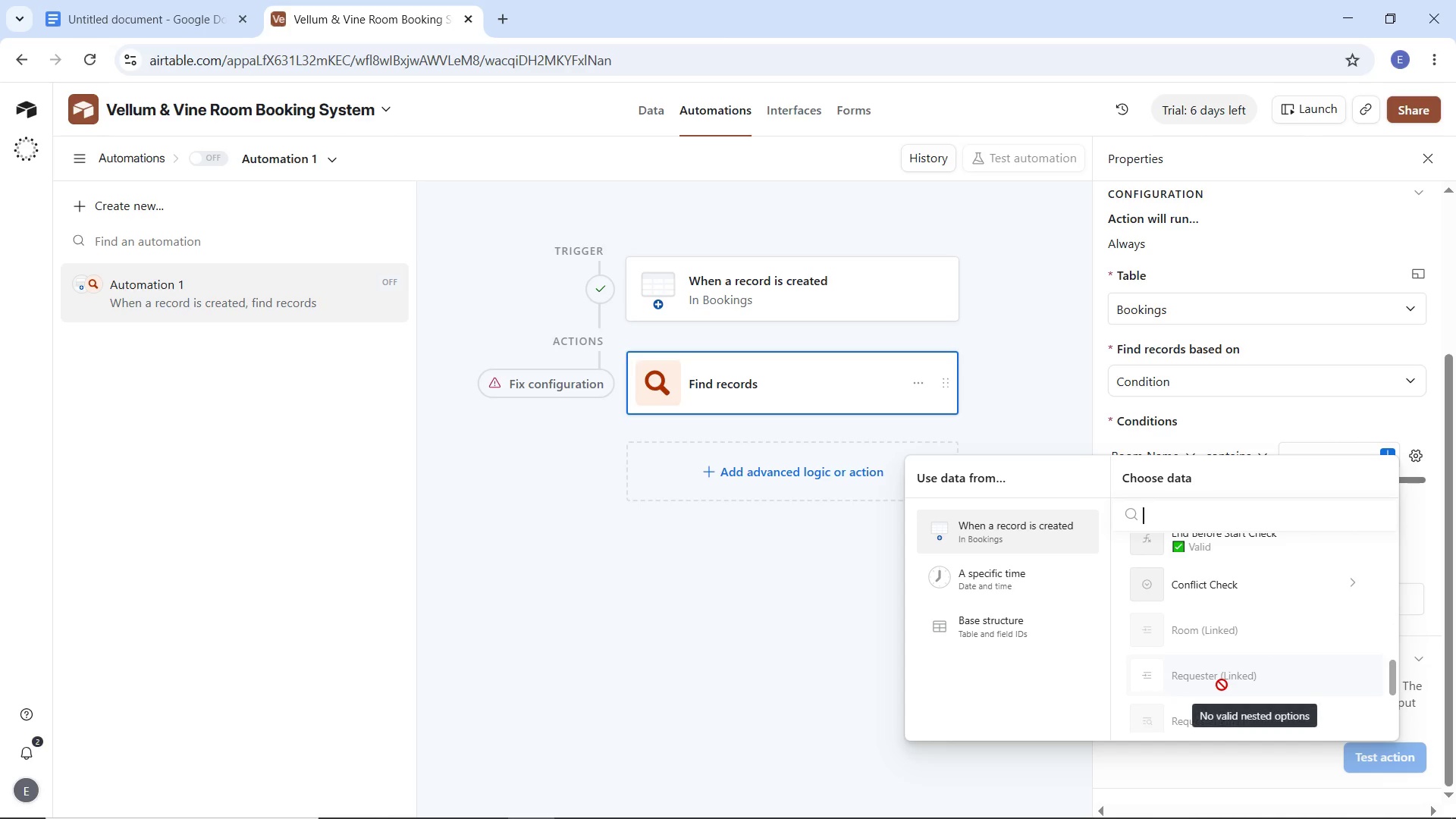 
left_click([1222, 685])
 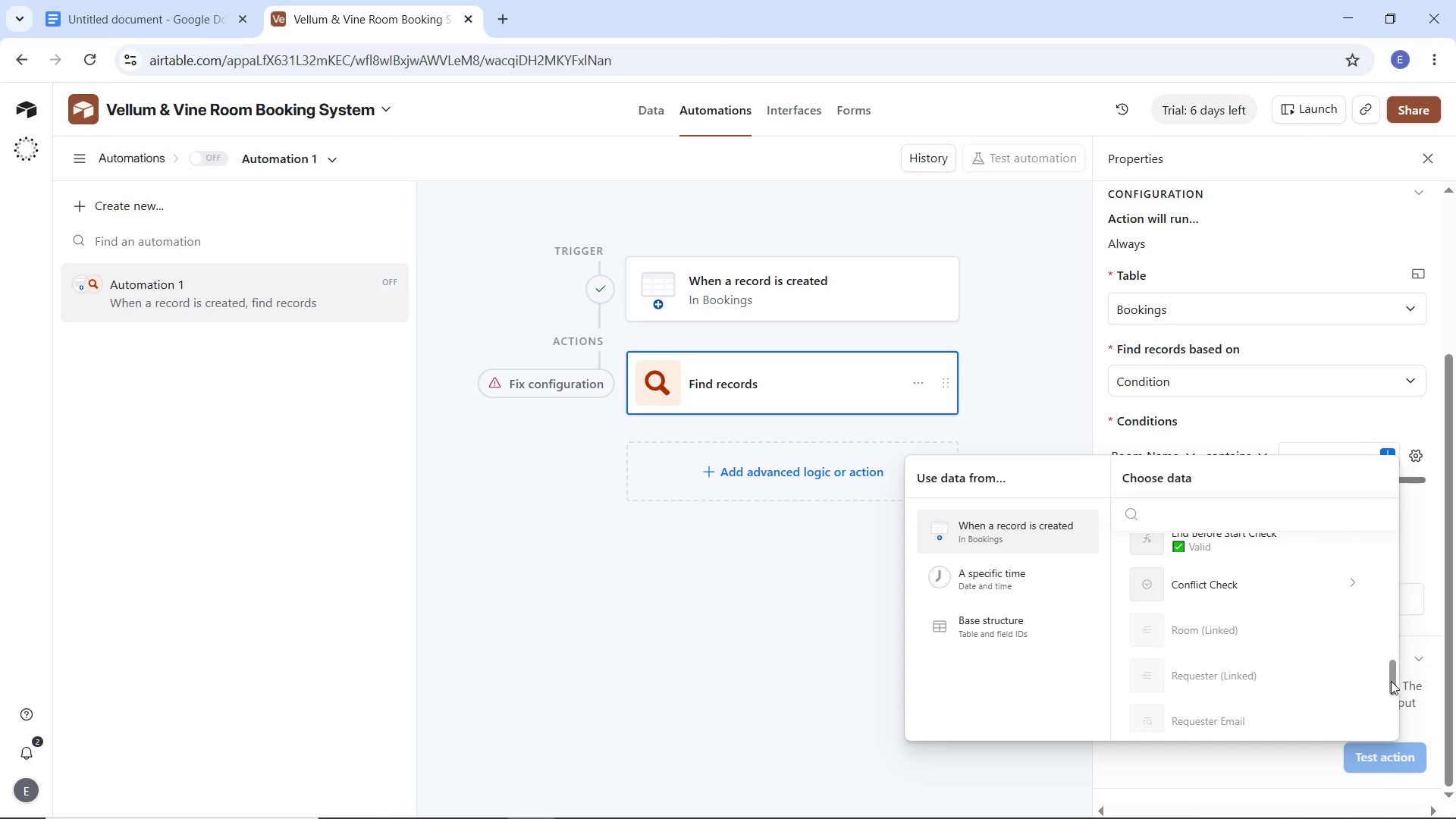 
left_click_drag(start_coordinate=[1391, 679], to_coordinate=[1358, 691])
 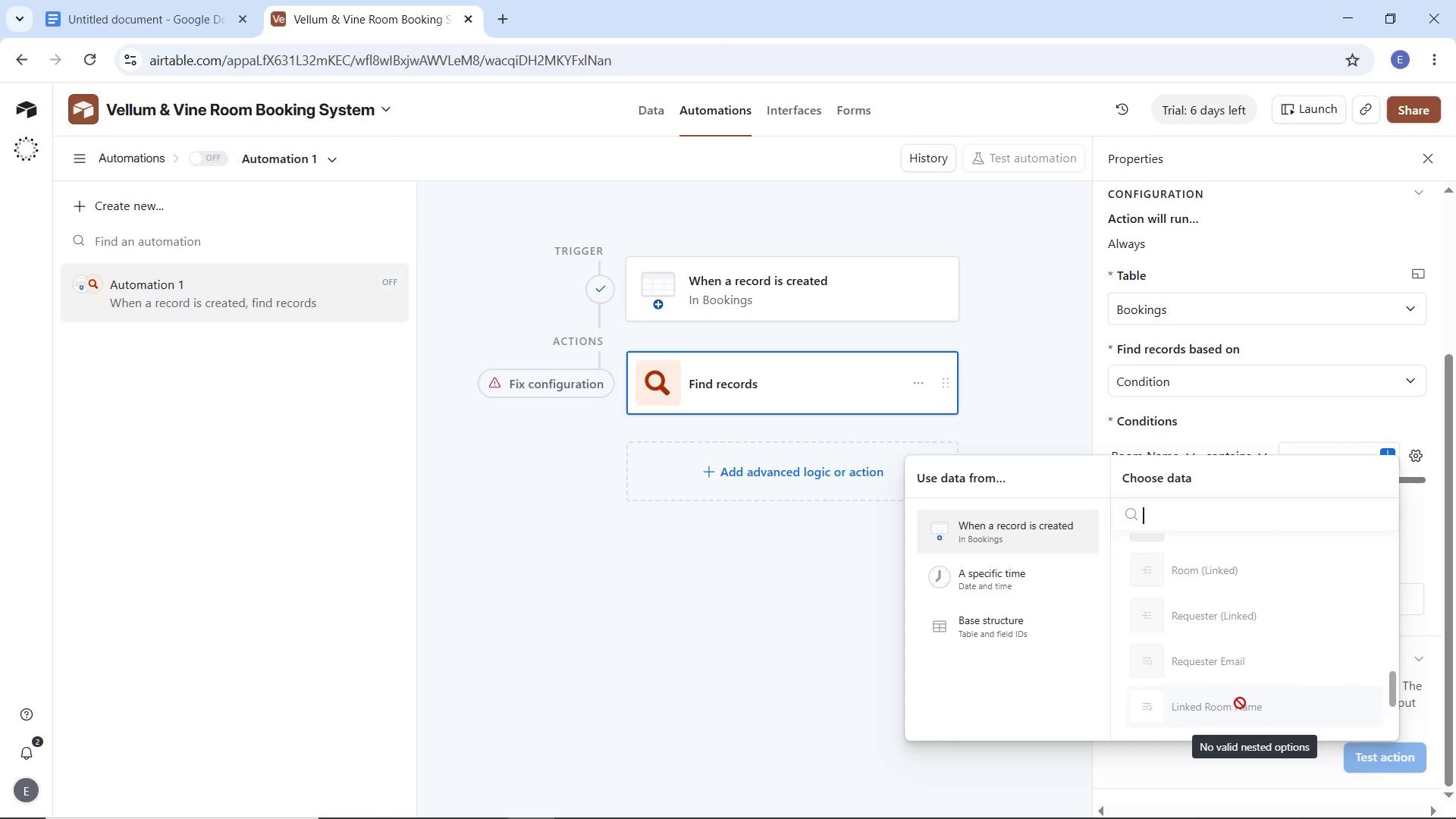 
double_click([1240, 703])
 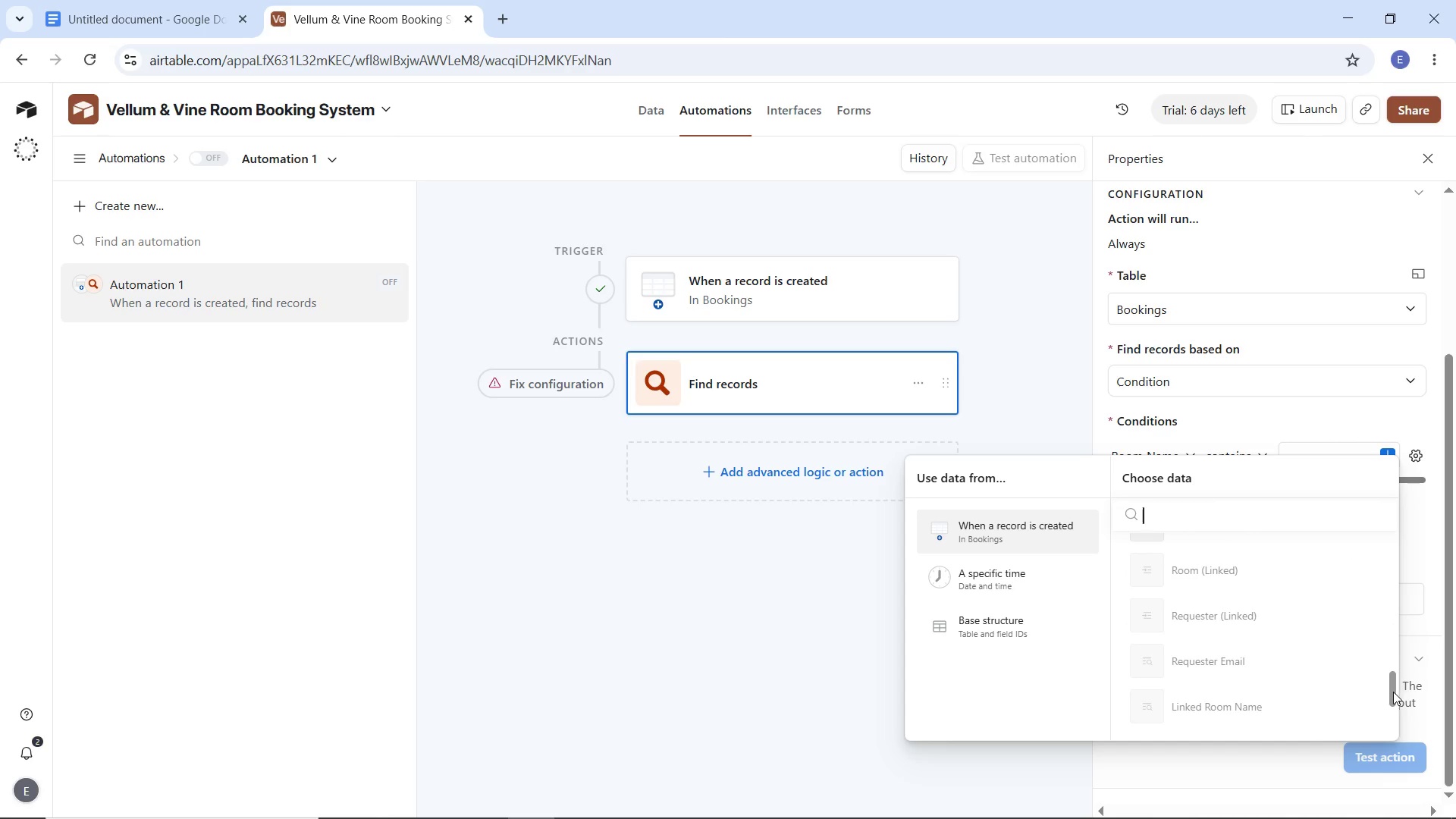 
left_click_drag(start_coordinate=[1393, 692], to_coordinate=[1393, 732])
 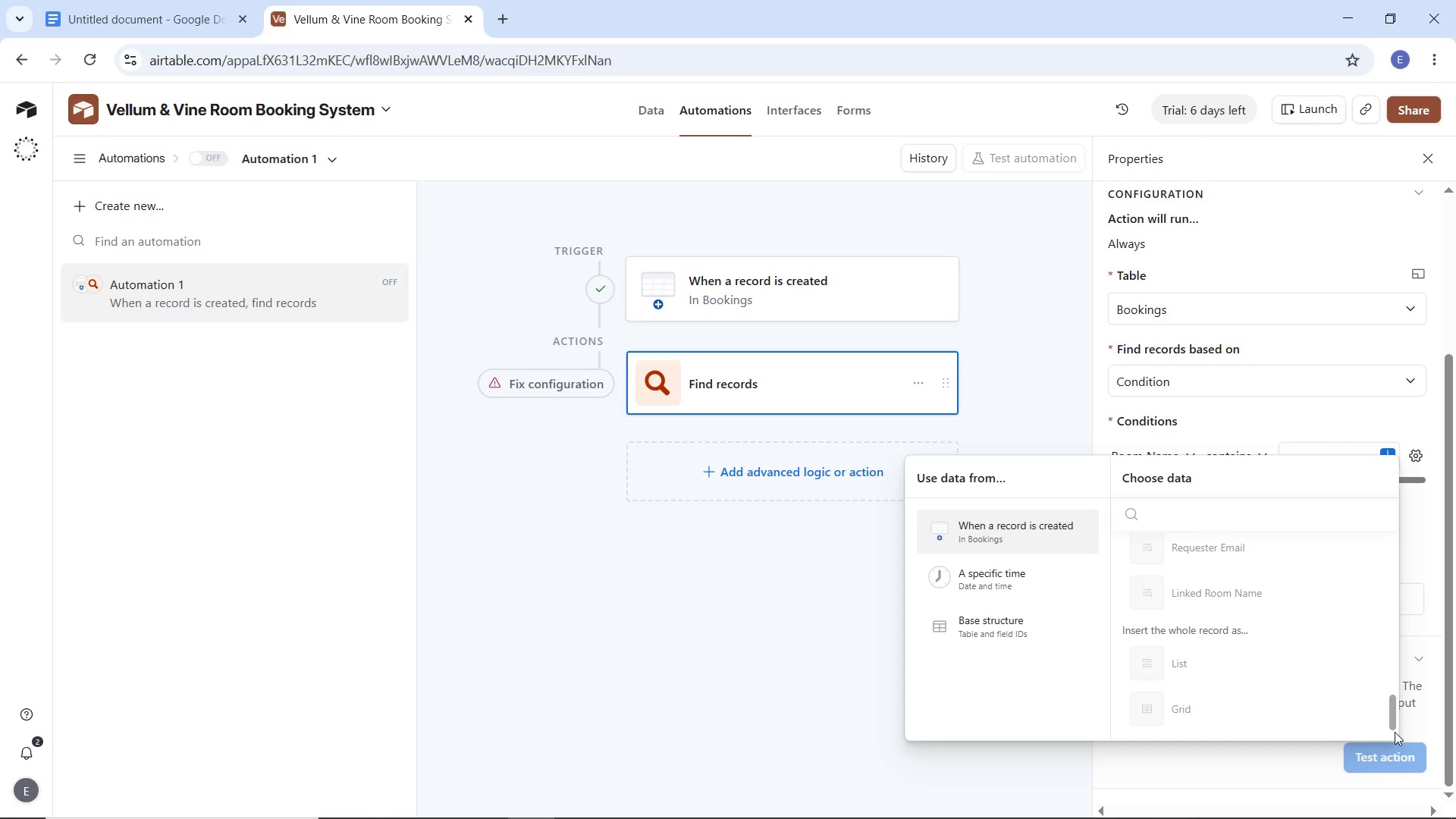 
wait(23.08)
 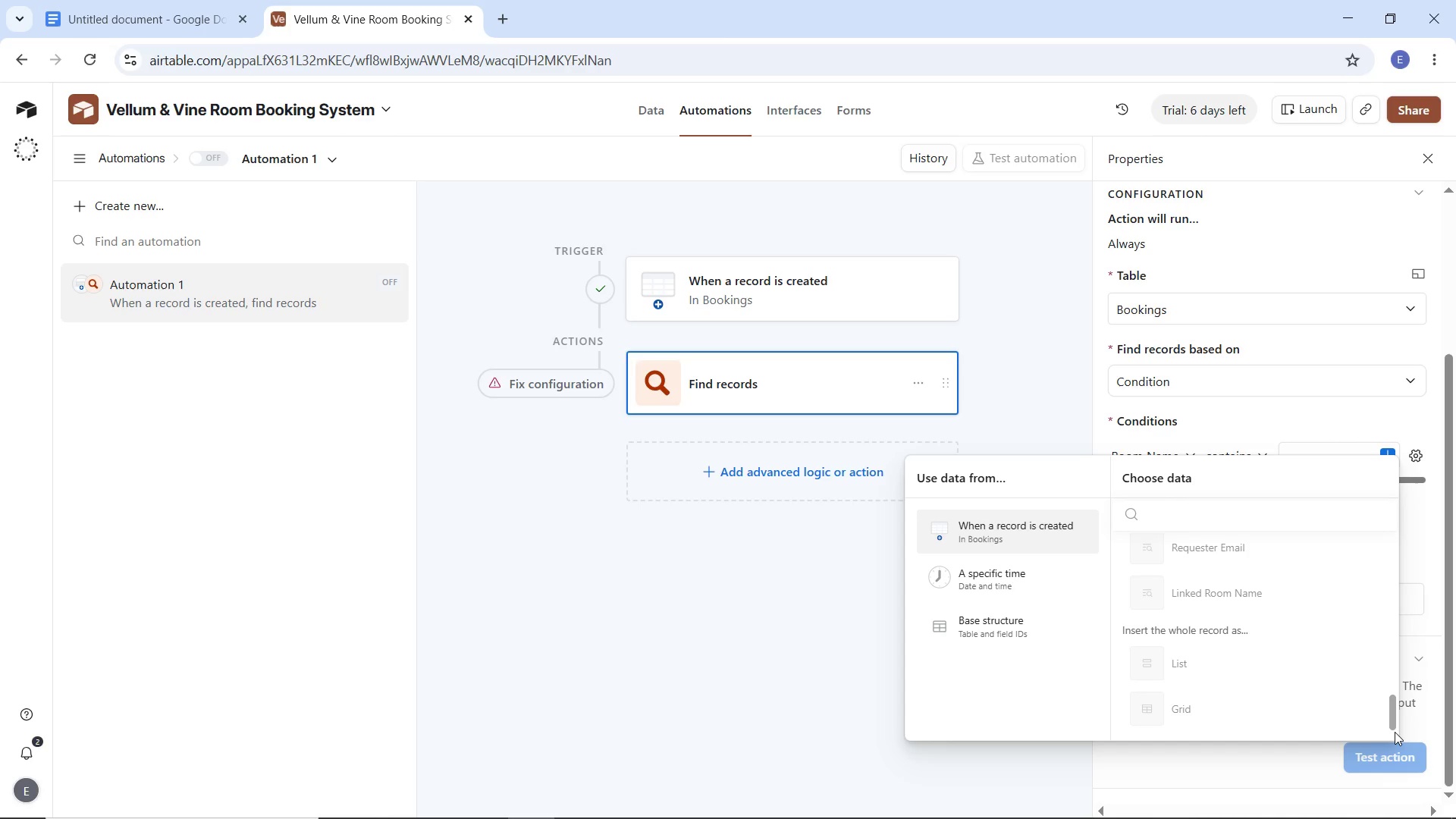 
mouse_move([1206, 610])
 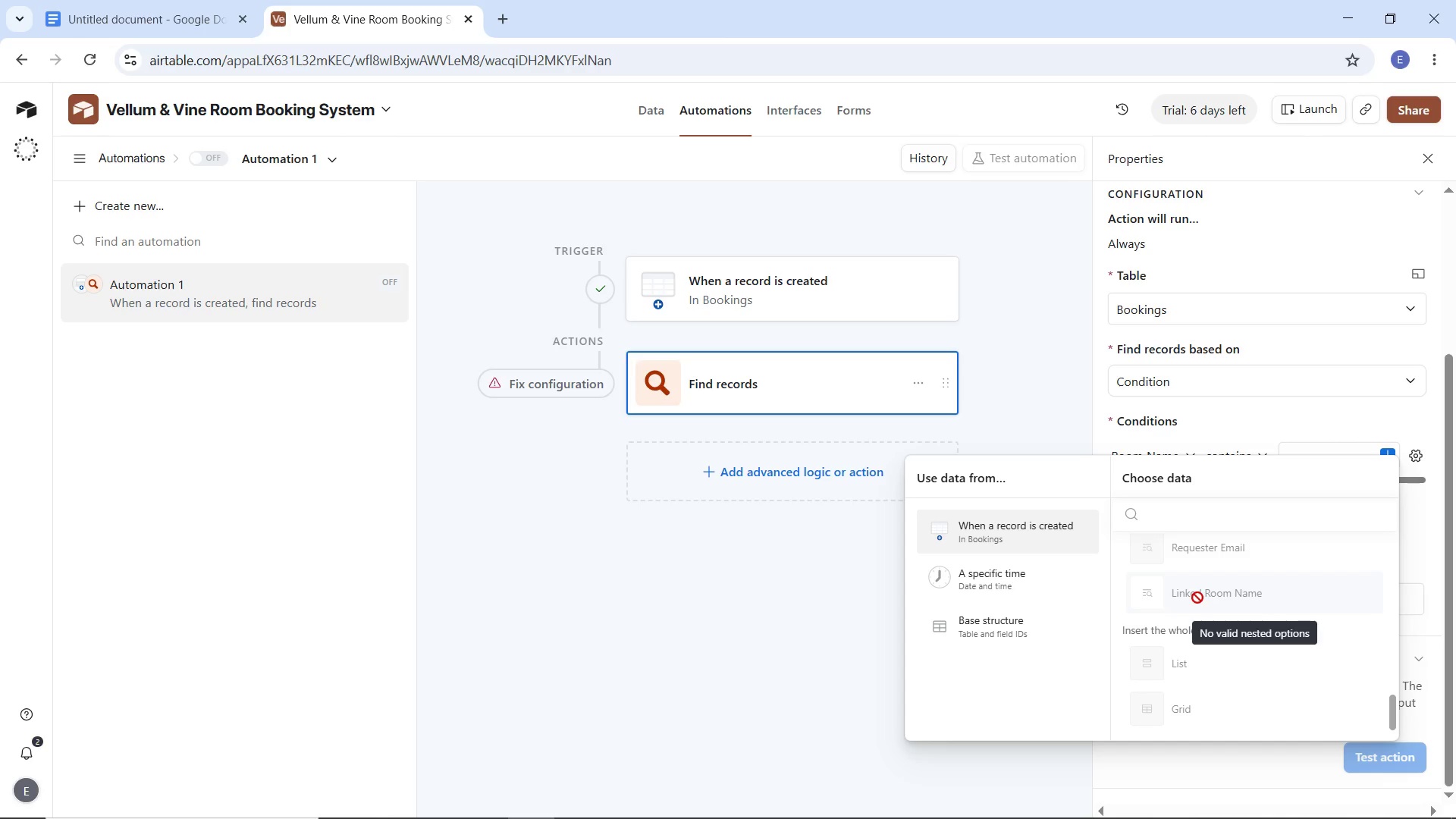 
wait(5.01)
 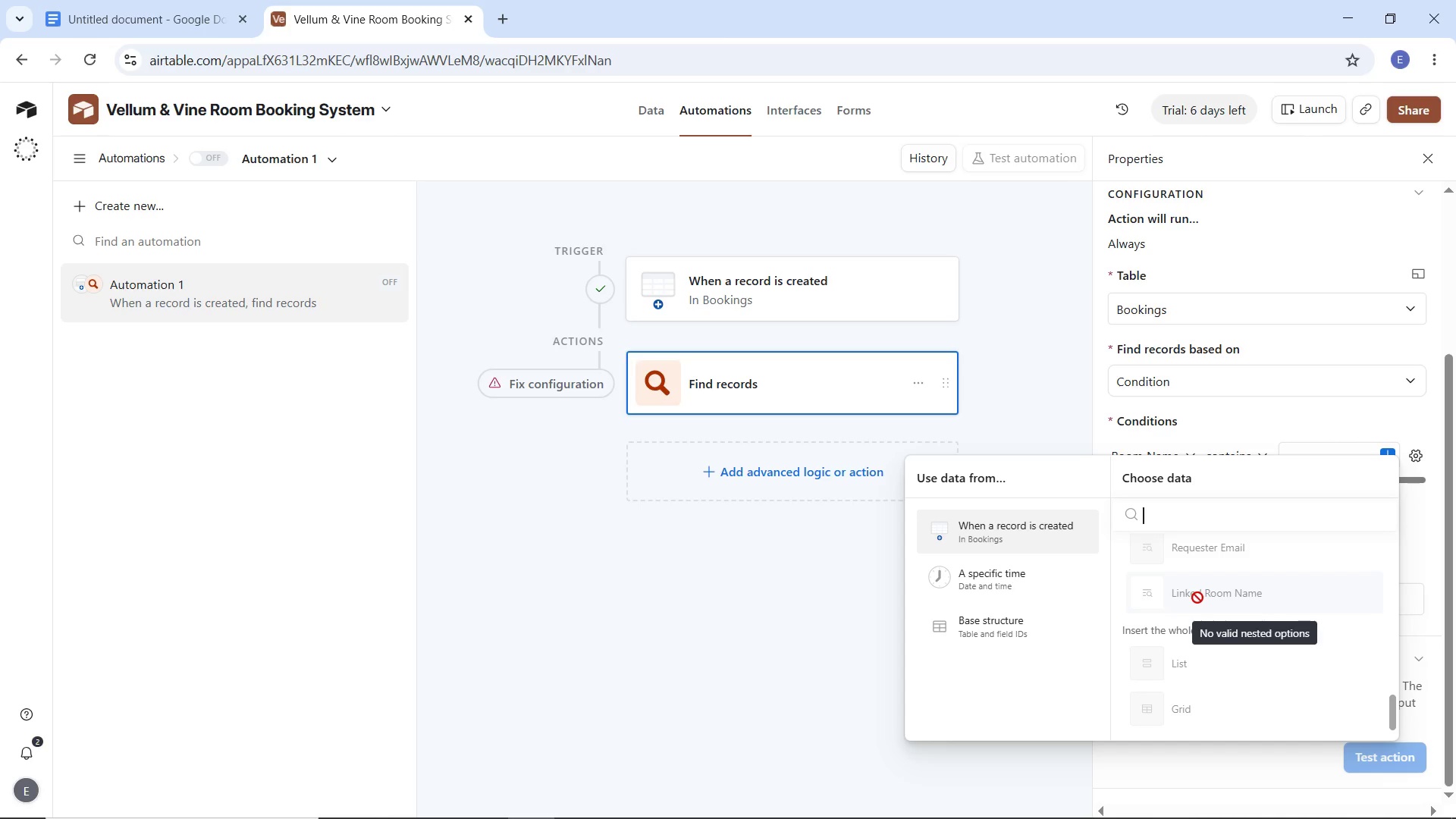 
left_click_drag(start_coordinate=[824, 592], to_coordinate=[823, 588])
 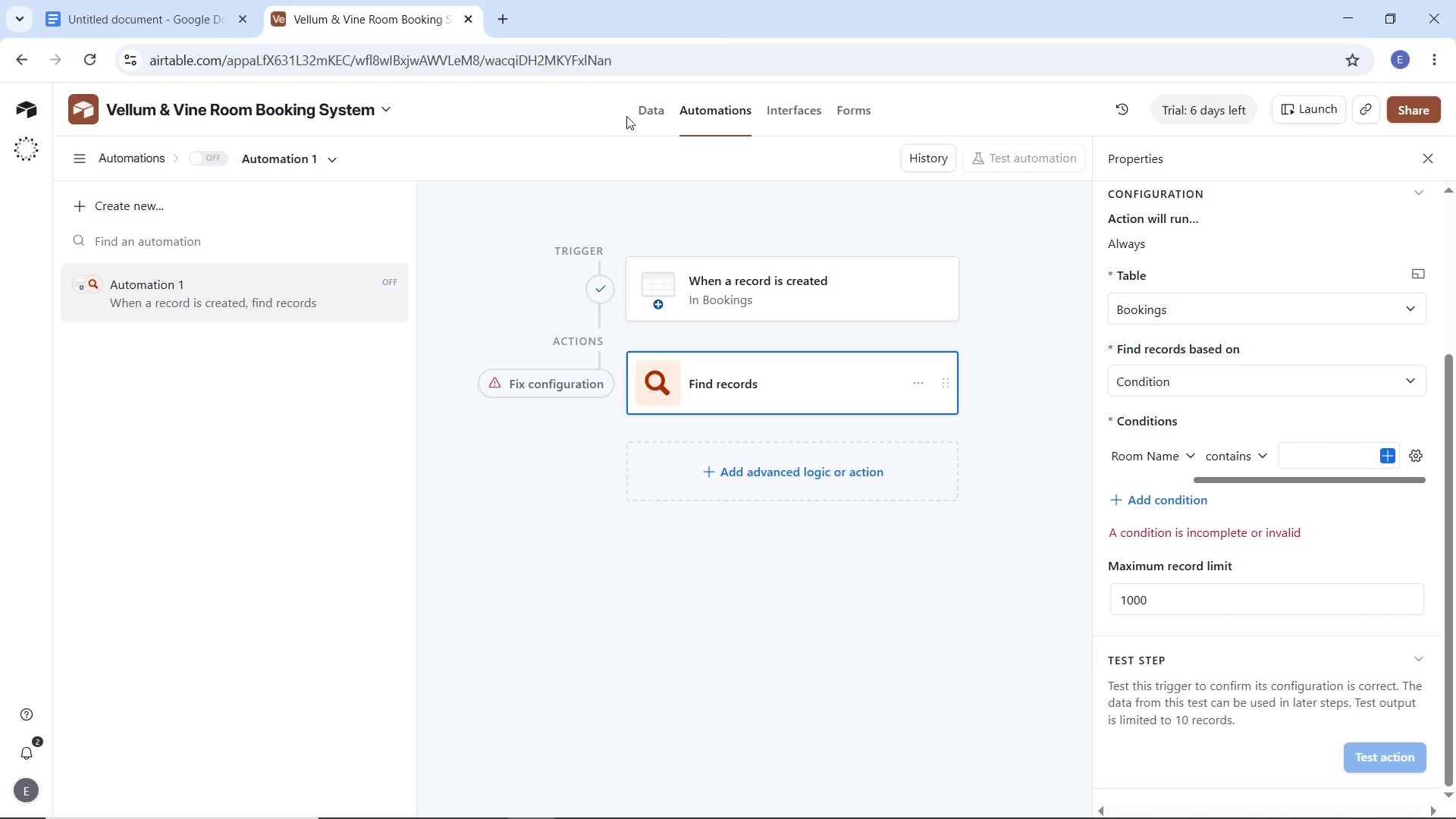 
left_click([653, 113])
 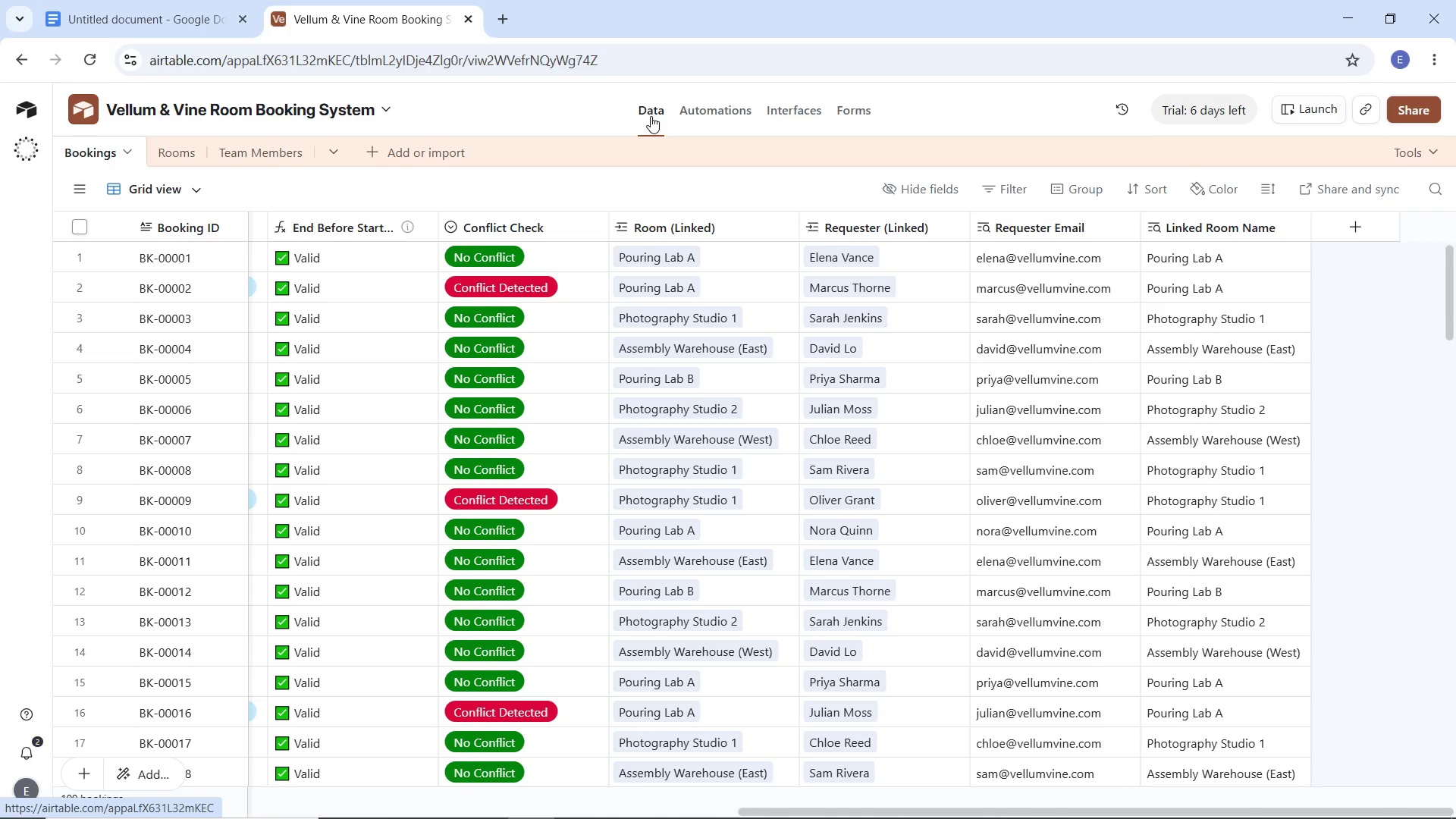 
wait(11.12)
 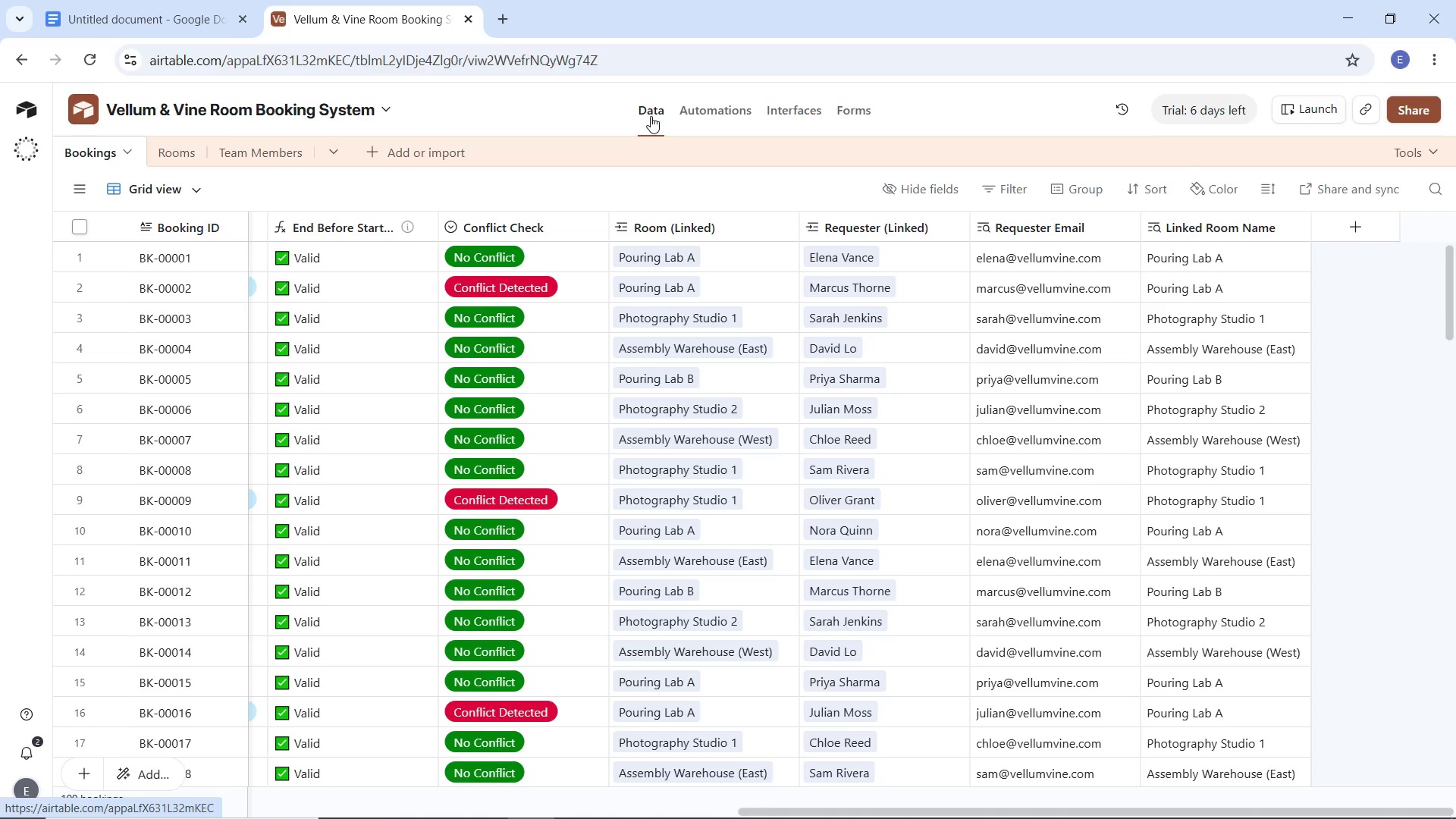 
left_click_drag(start_coordinate=[1303, 811], to_coordinate=[590, 818])
 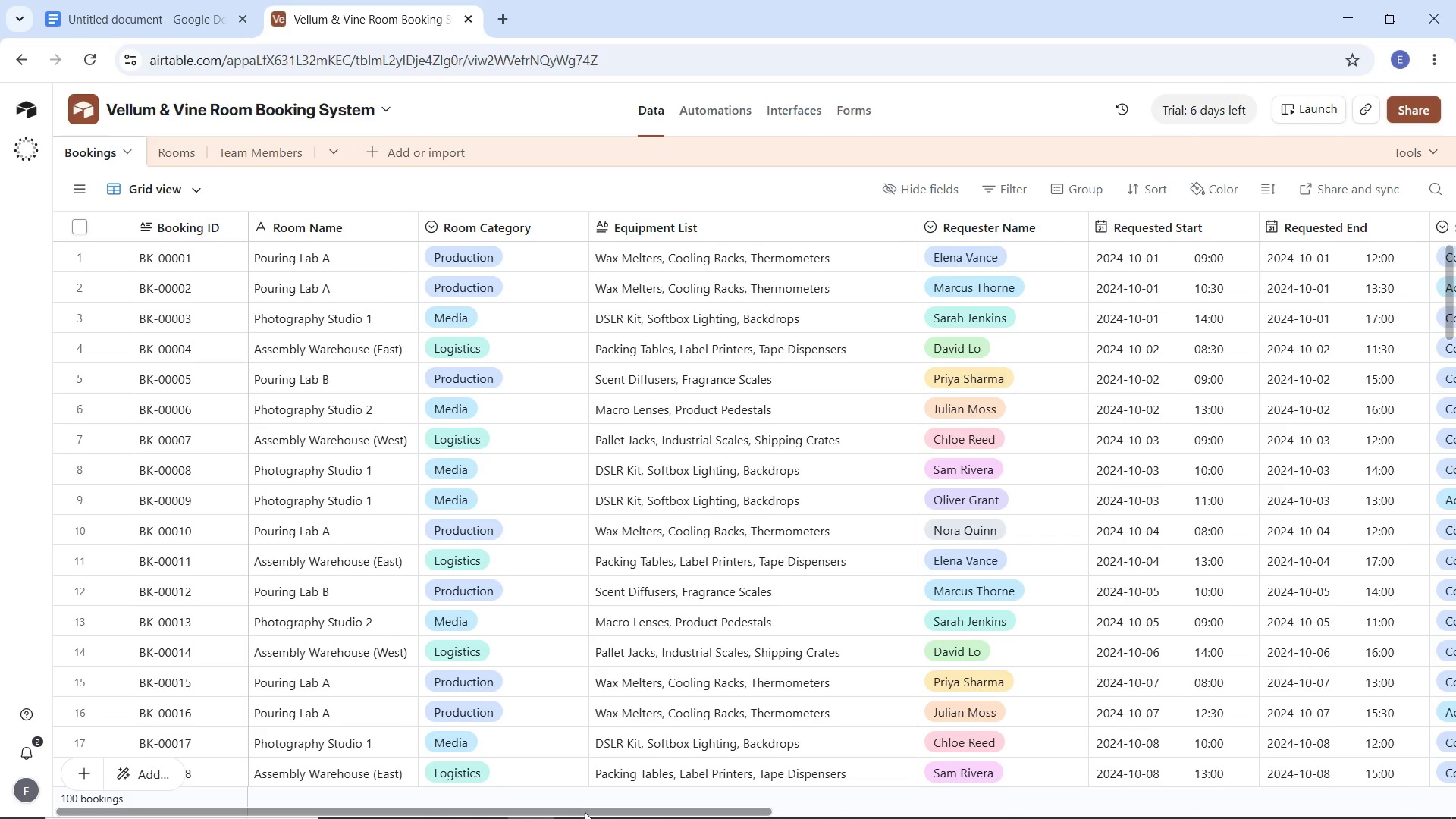 
wait(24.48)
 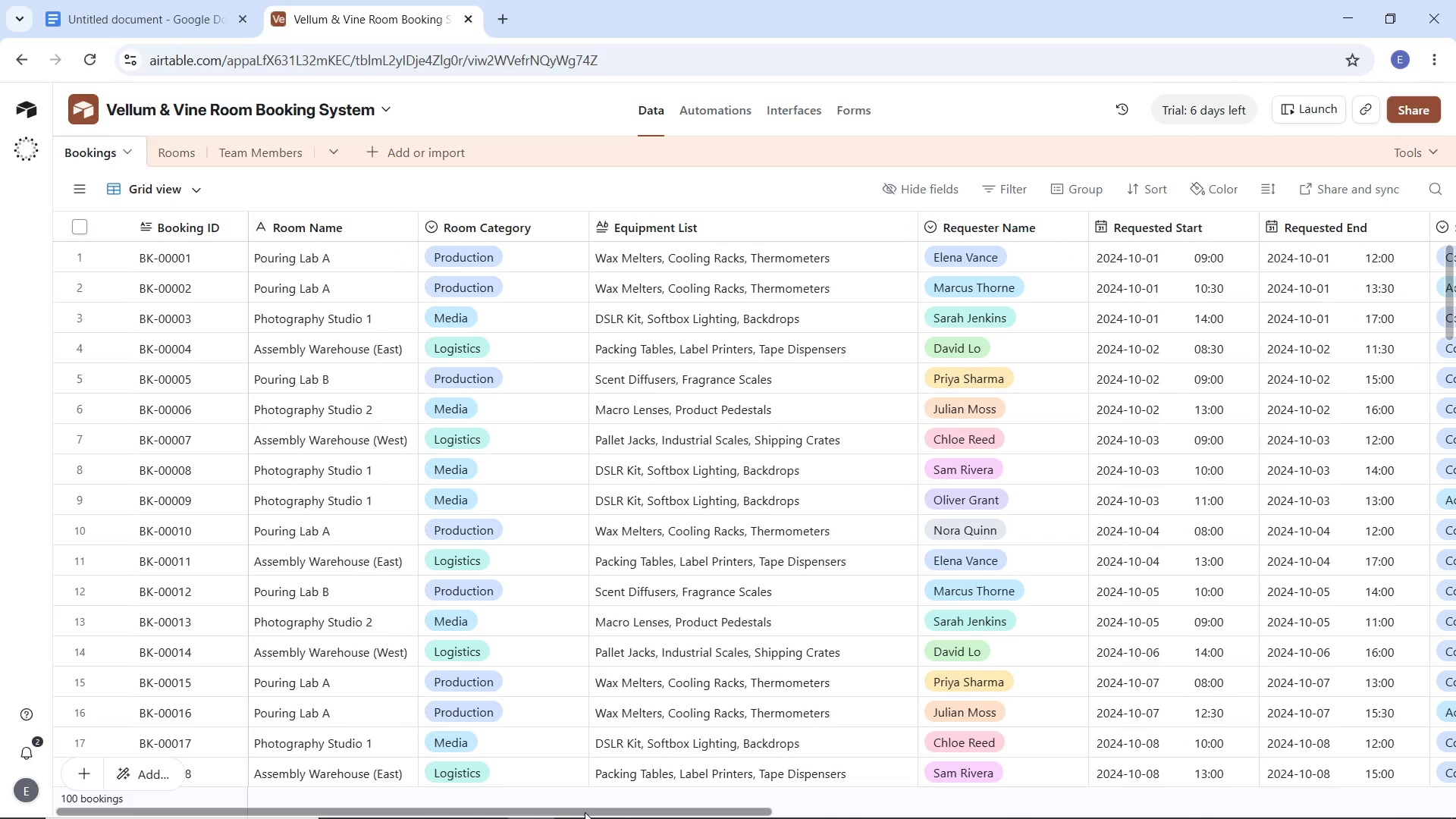 
left_click_drag(start_coordinate=[698, 815], to_coordinate=[1446, 774])
 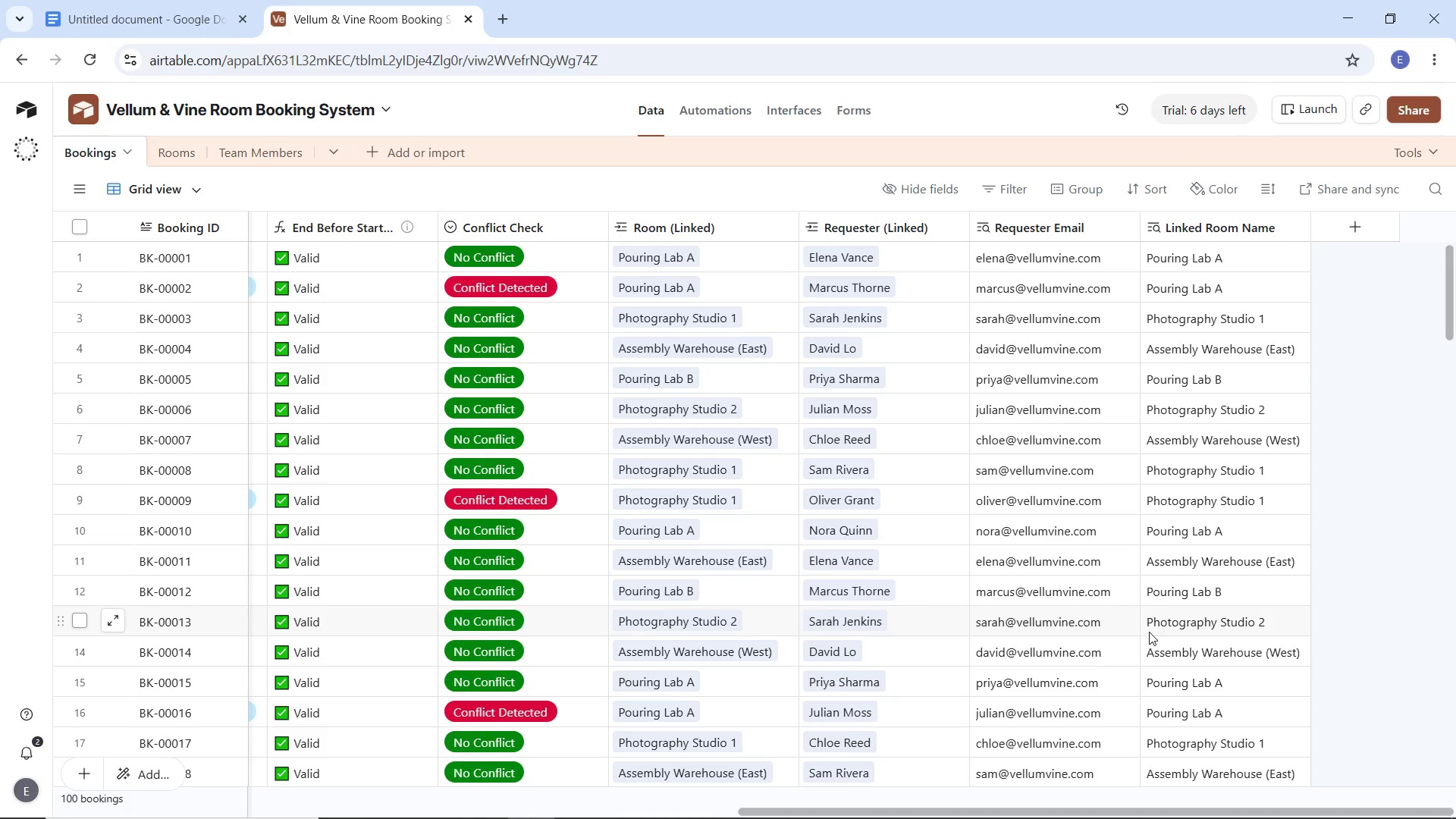 
wait(6.42)
 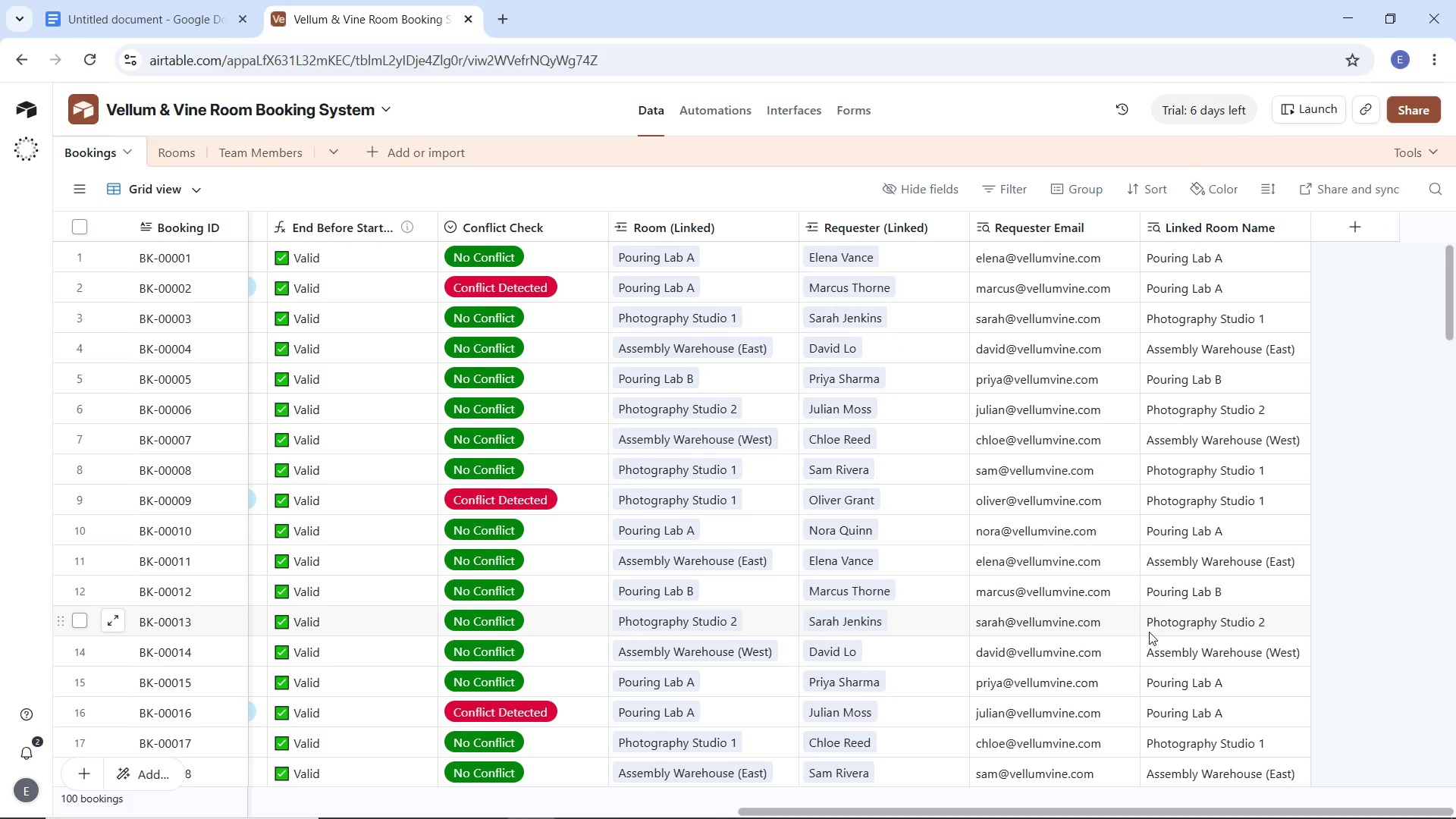 
left_click([737, 112])
 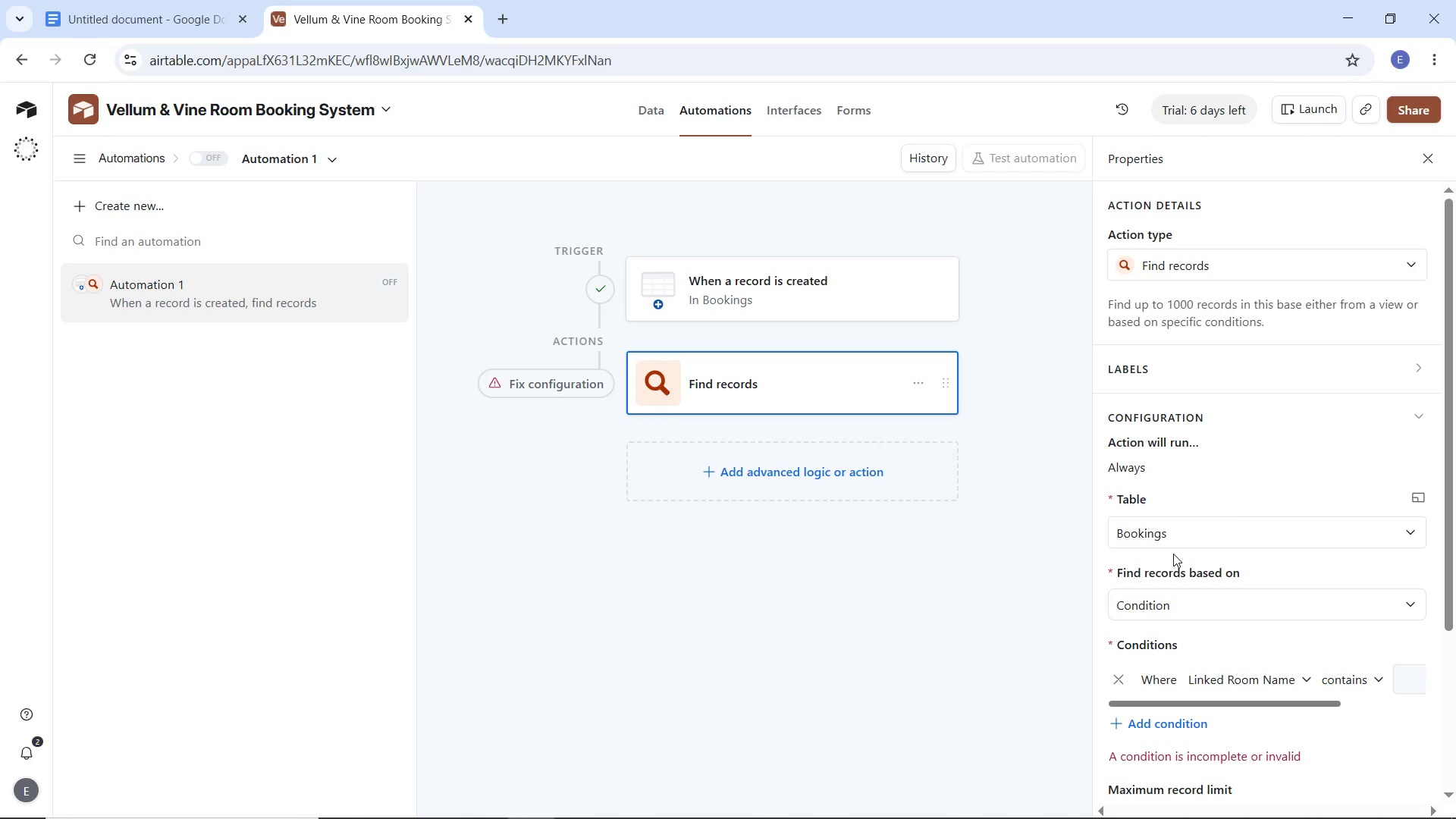 
scroll: coordinate [1216, 633], scroll_direction: down, amount: 1.0
 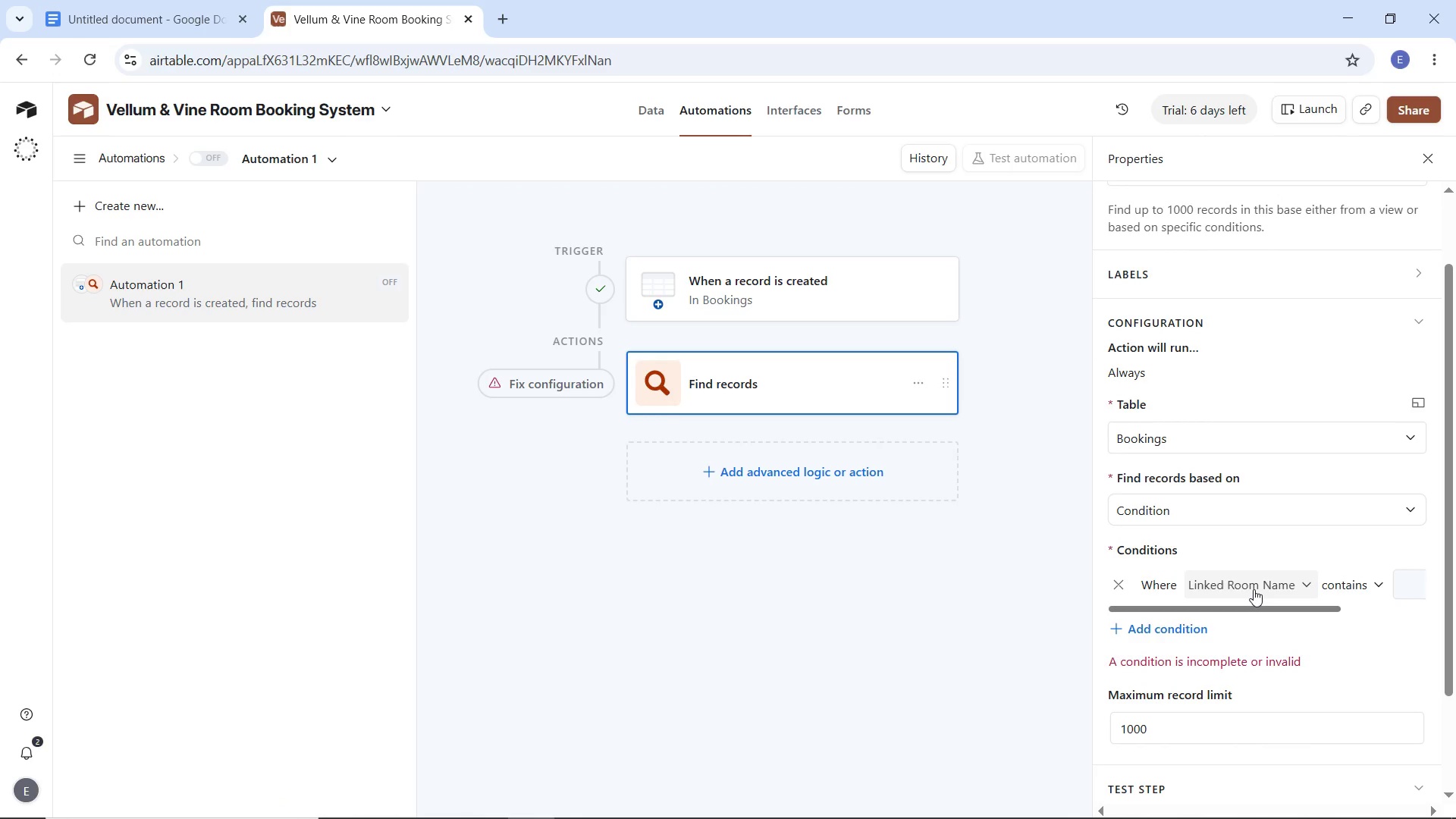 
left_click([1254, 589])
 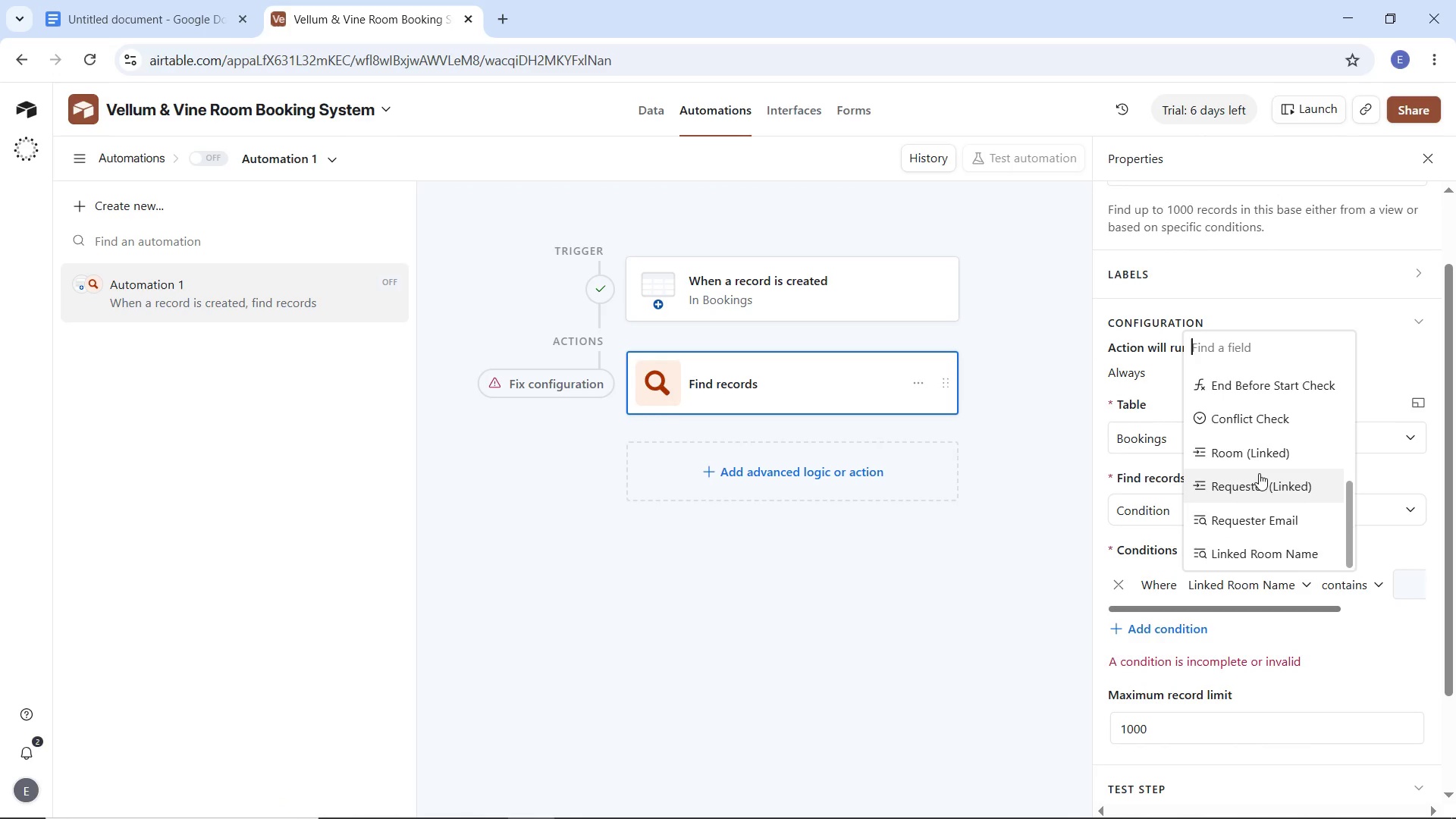 
scroll: coordinate [1257, 465], scroll_direction: up, amount: 8.0
 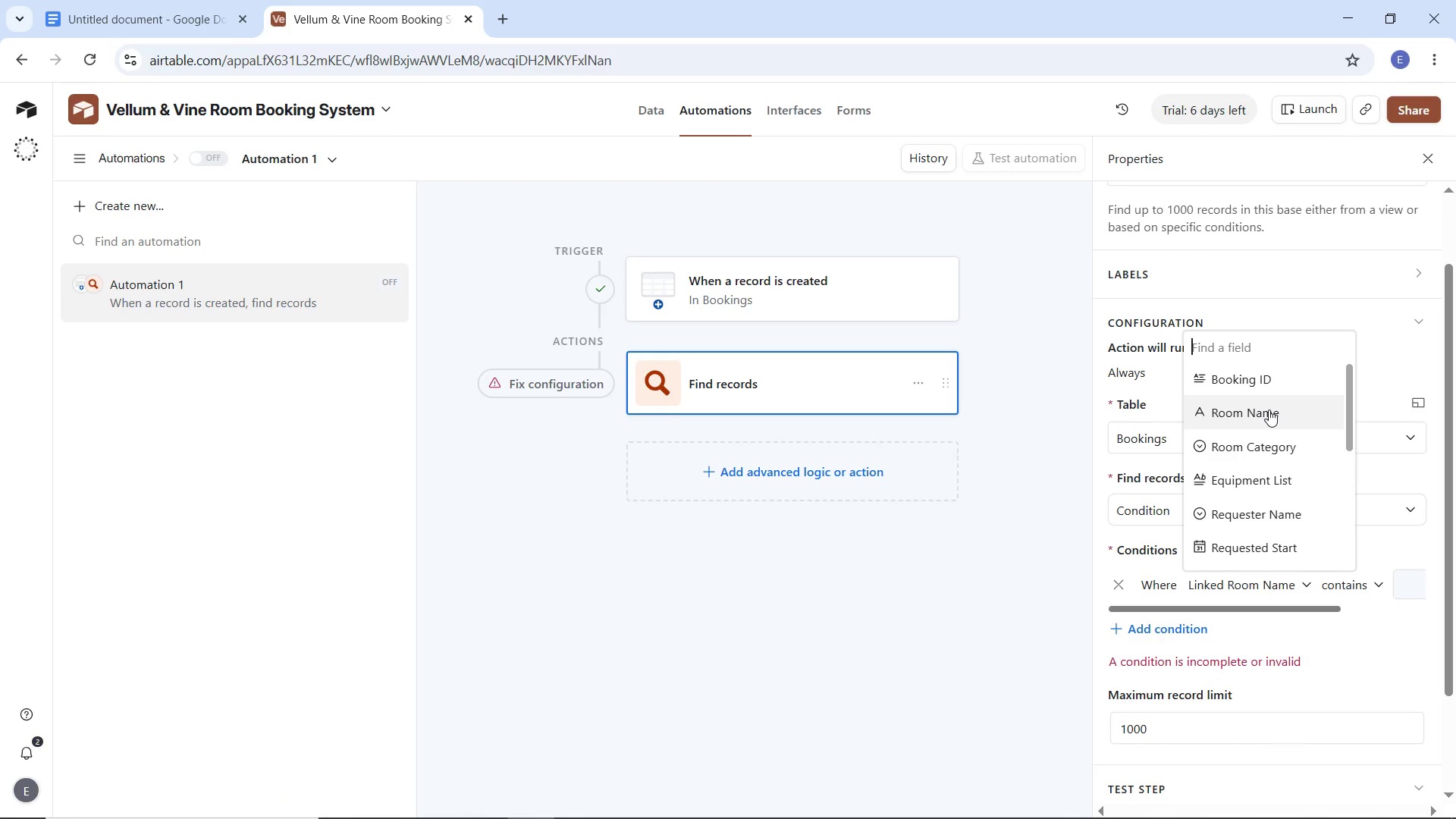 
left_click([1269, 410])
 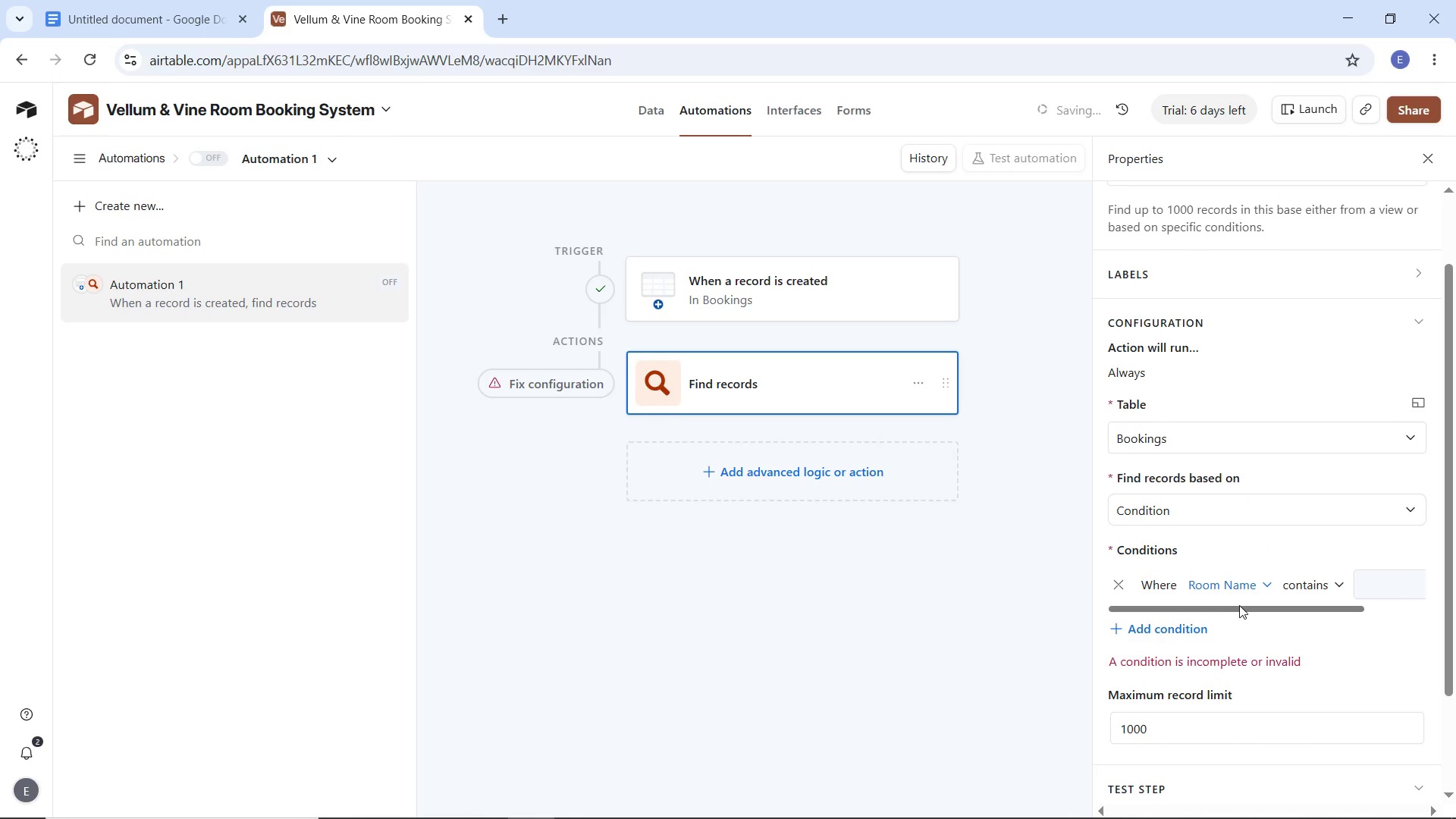 
left_click_drag(start_coordinate=[1241, 606], to_coordinate=[1350, 613])
 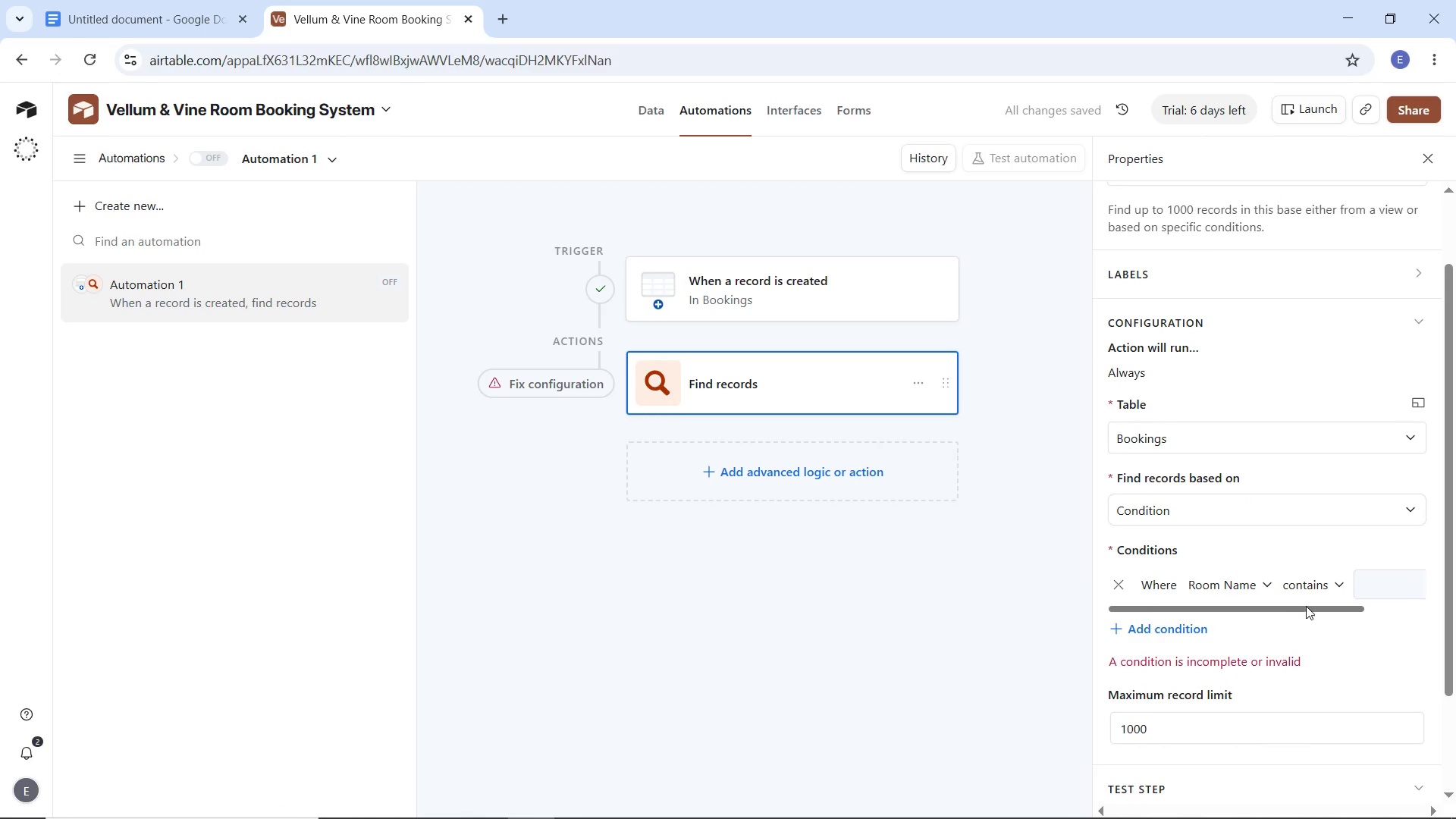 
left_click_drag(start_coordinate=[1300, 607], to_coordinate=[1398, 601])
 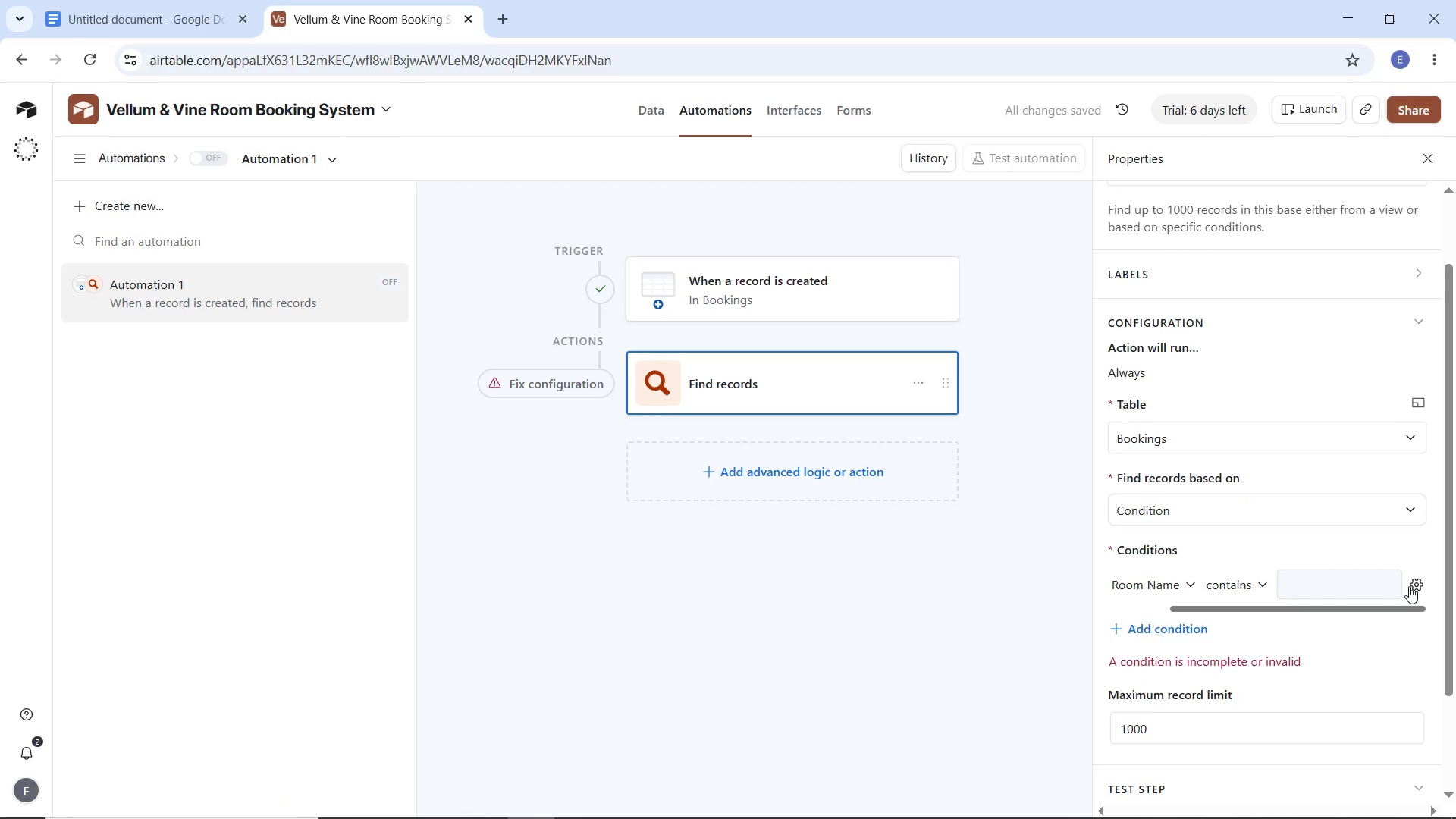 
left_click([1409, 586])
 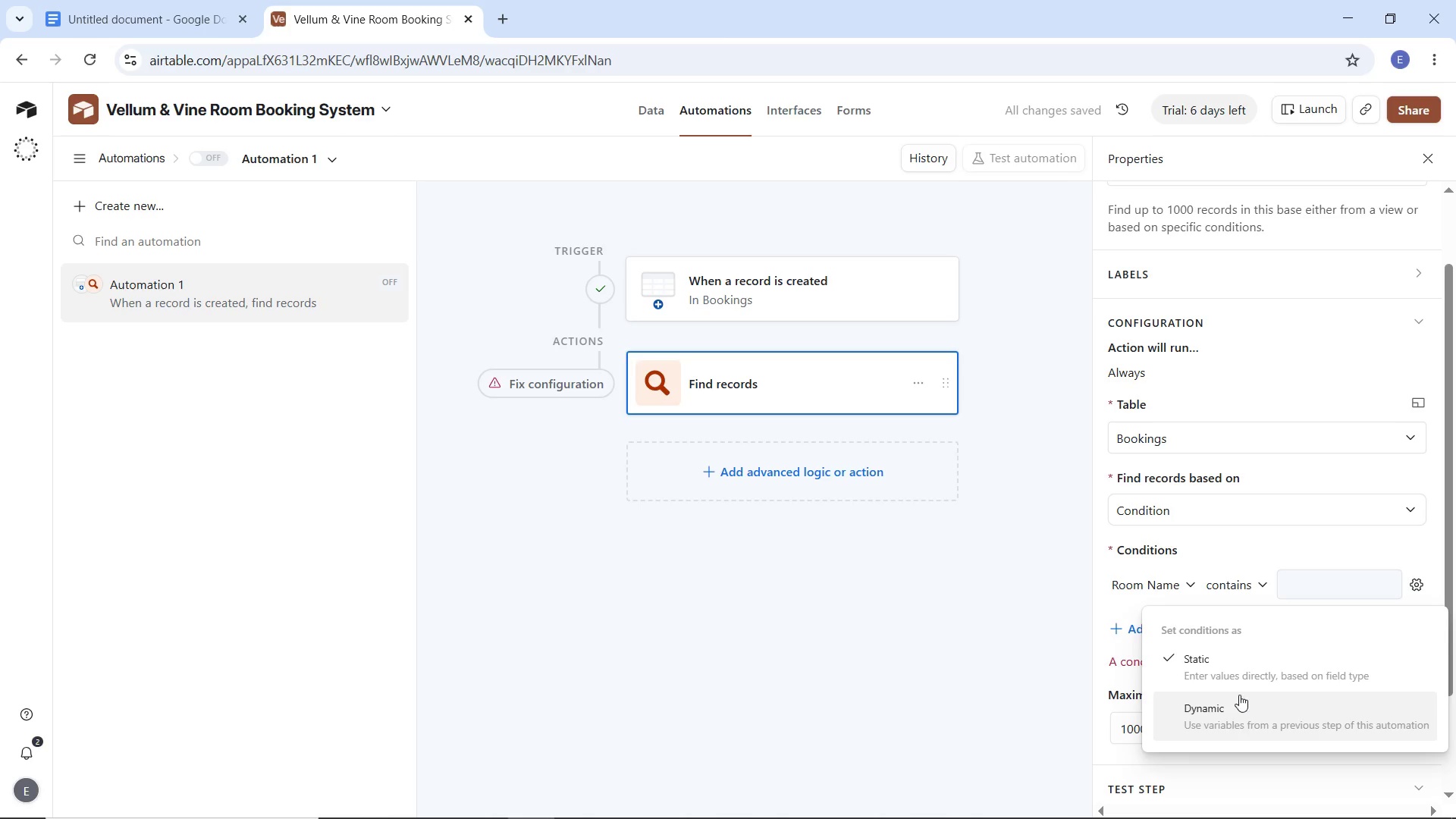 
left_click([1234, 723])
 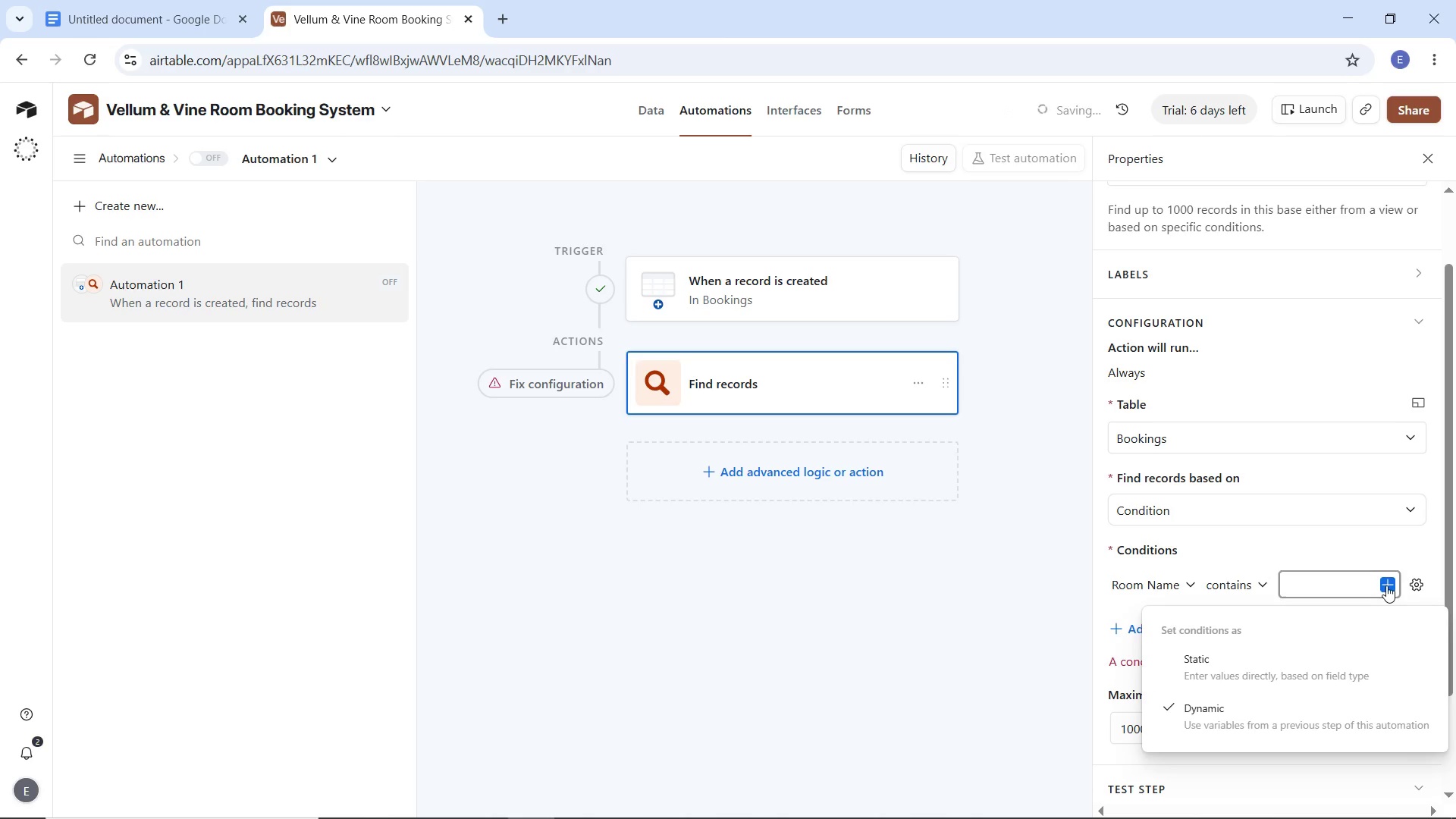 
left_click([1386, 585])
 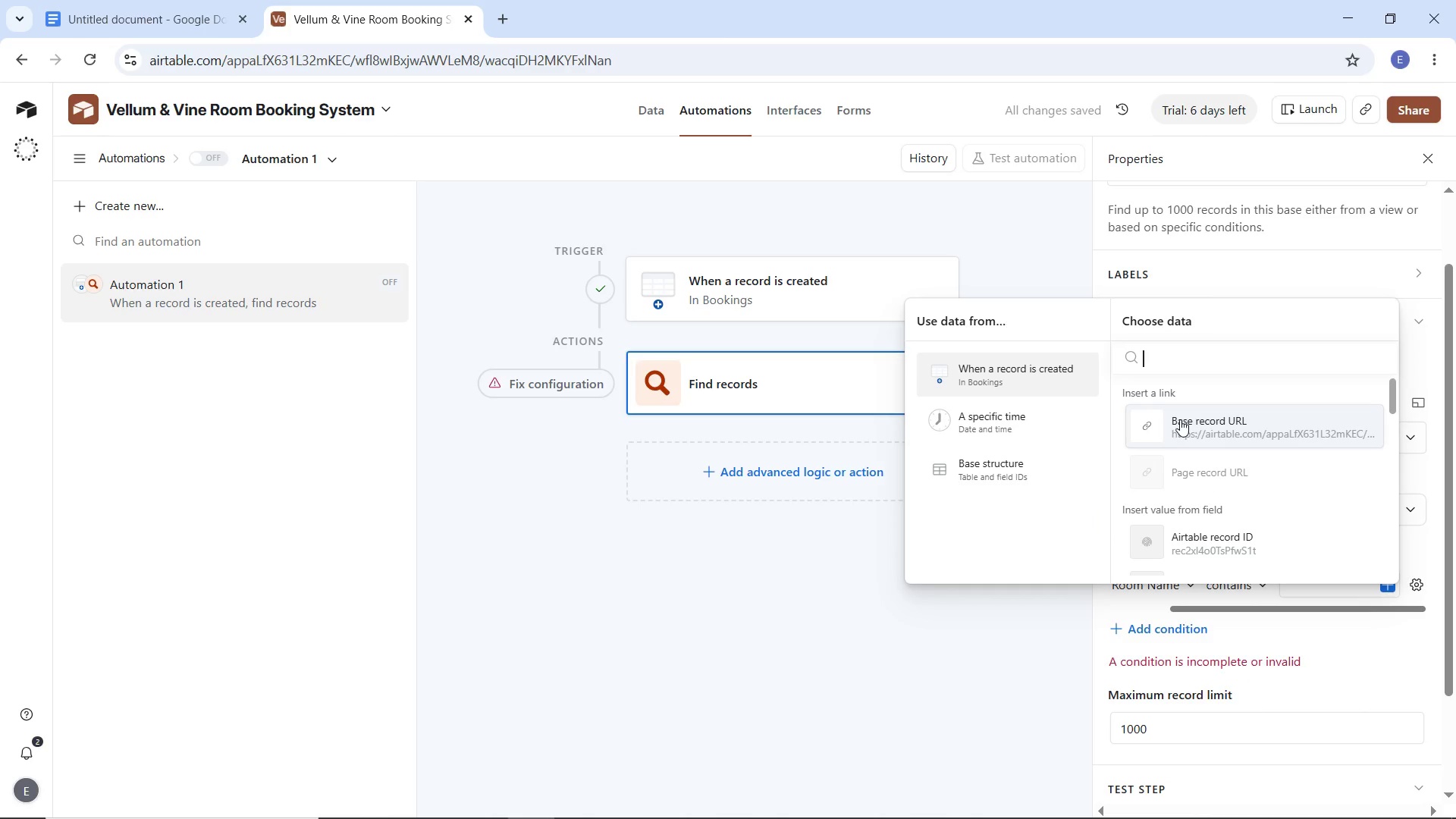 
scroll: coordinate [1232, 432], scroll_direction: down, amount: 2.0
 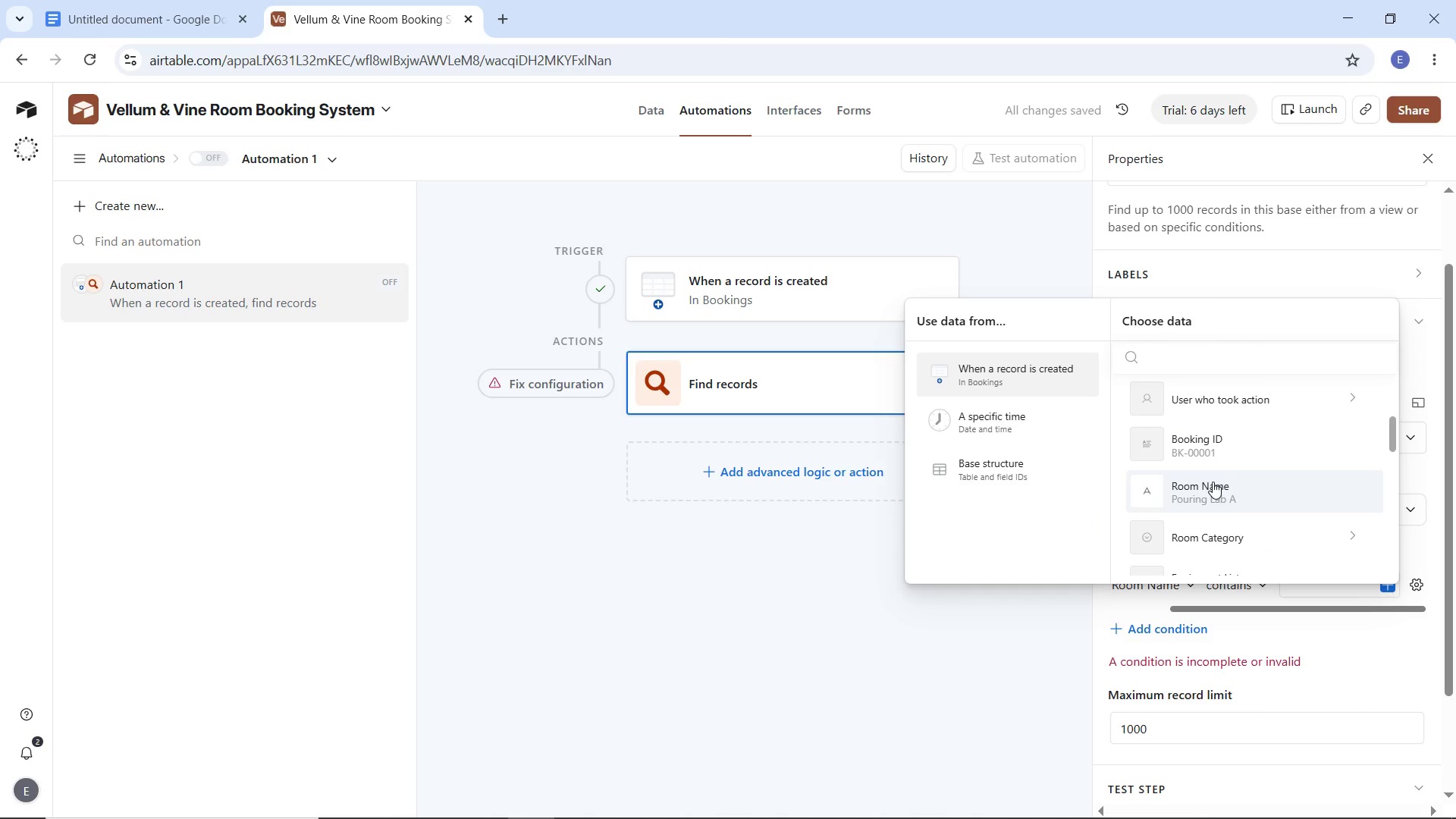 
left_click([1213, 482])
 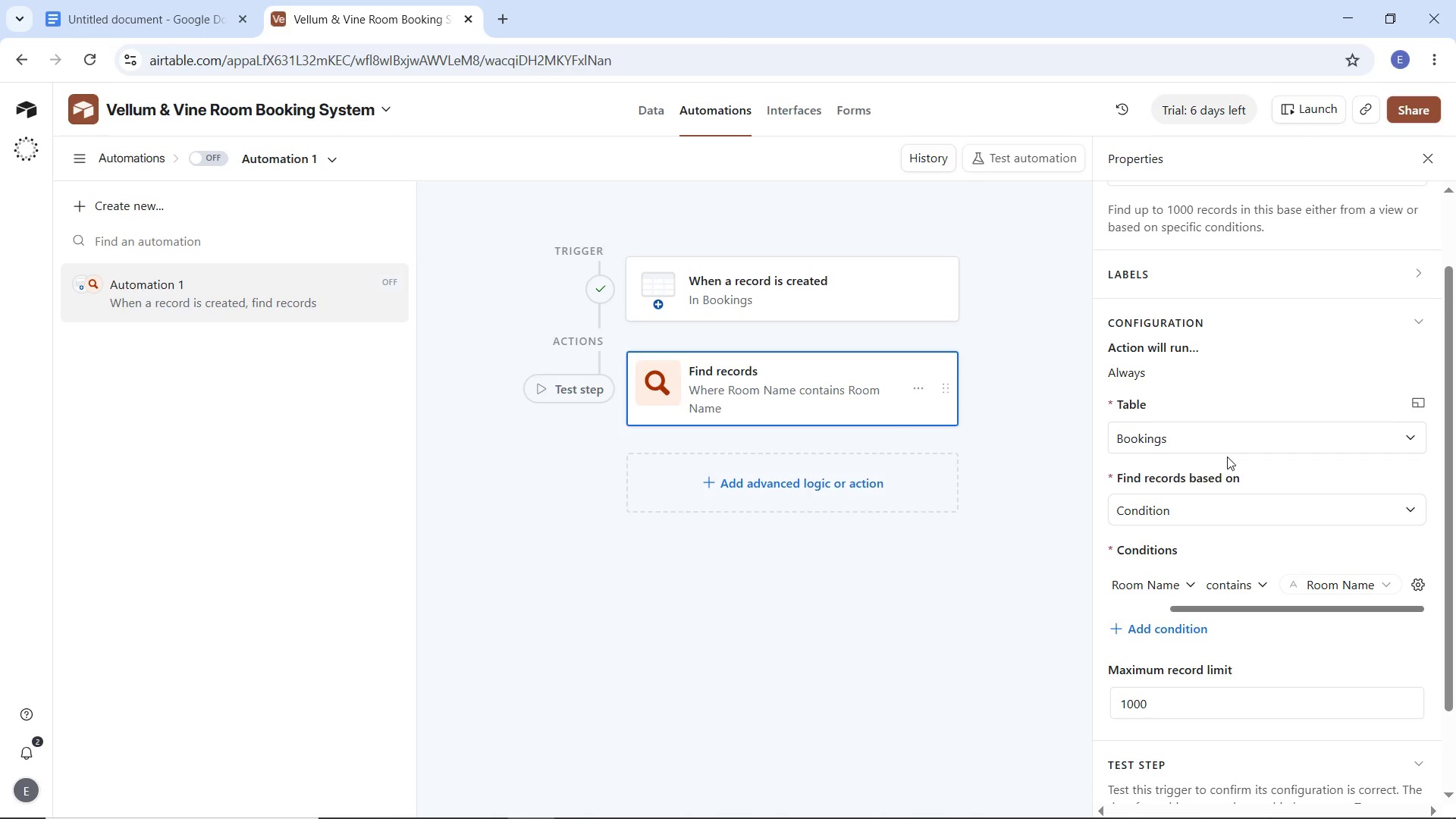 
wait(35.73)
 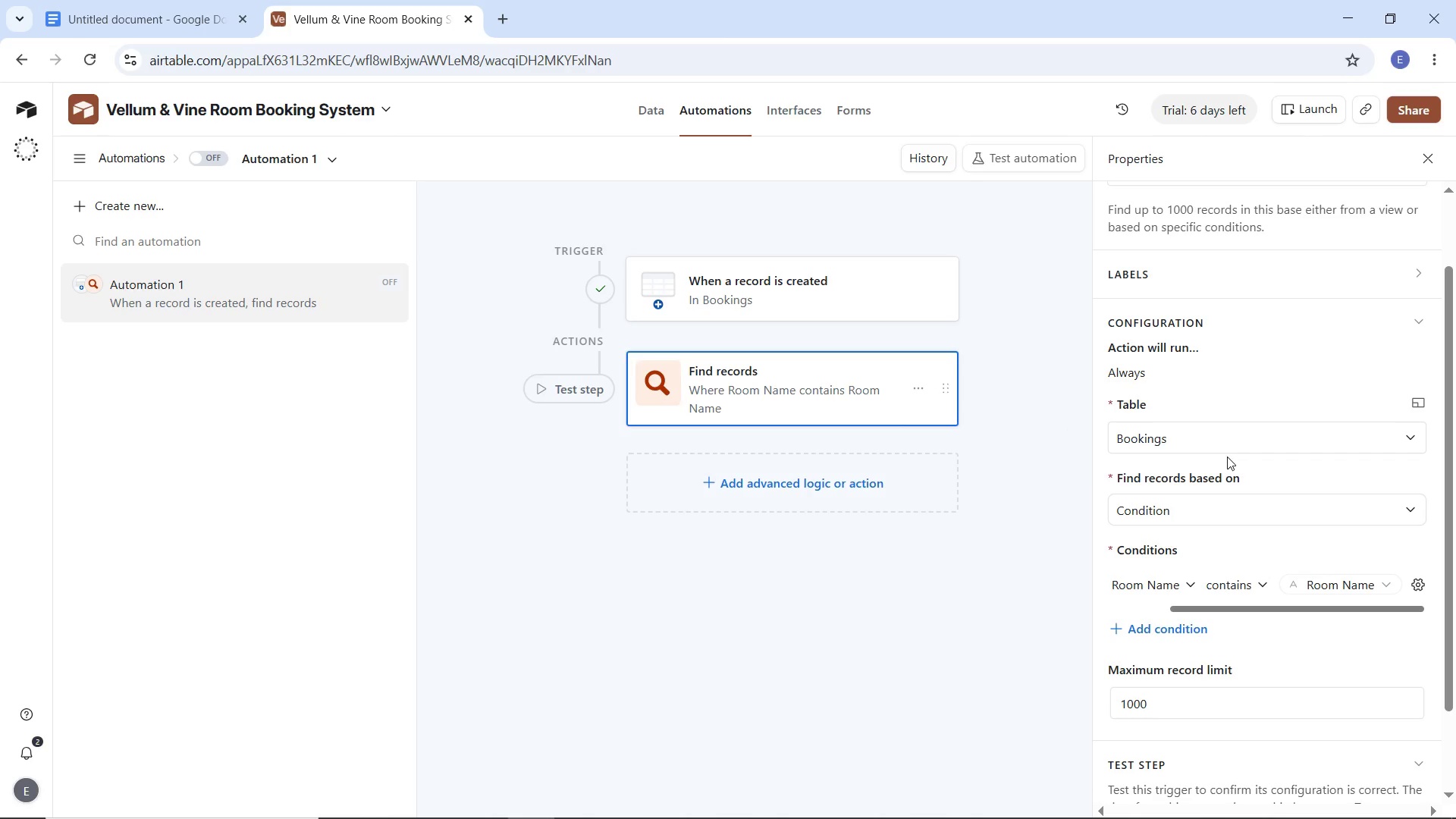 
scroll: coordinate [1260, 573], scroll_direction: down, amount: 2.0
 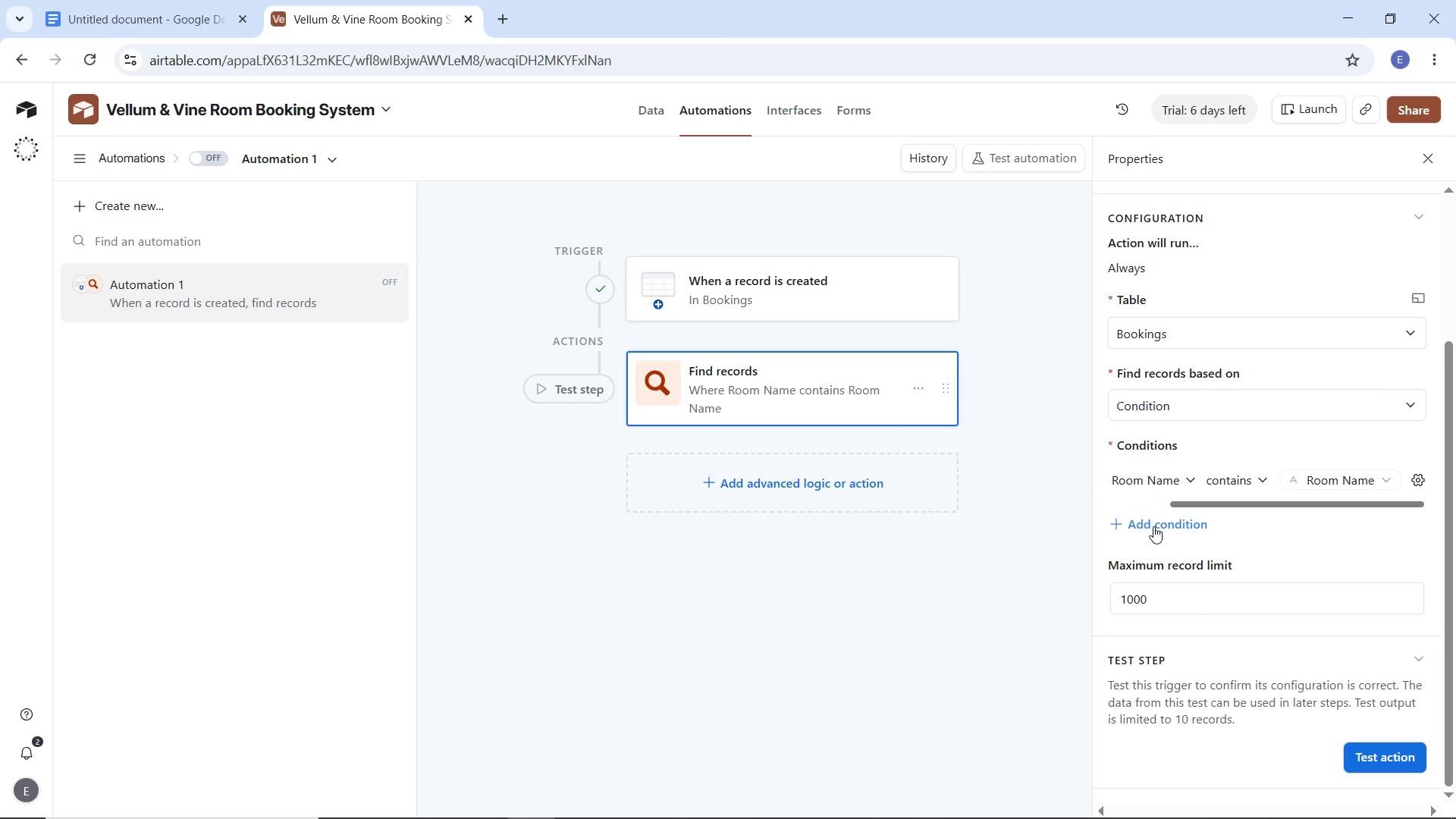 
left_click([1153, 526])
 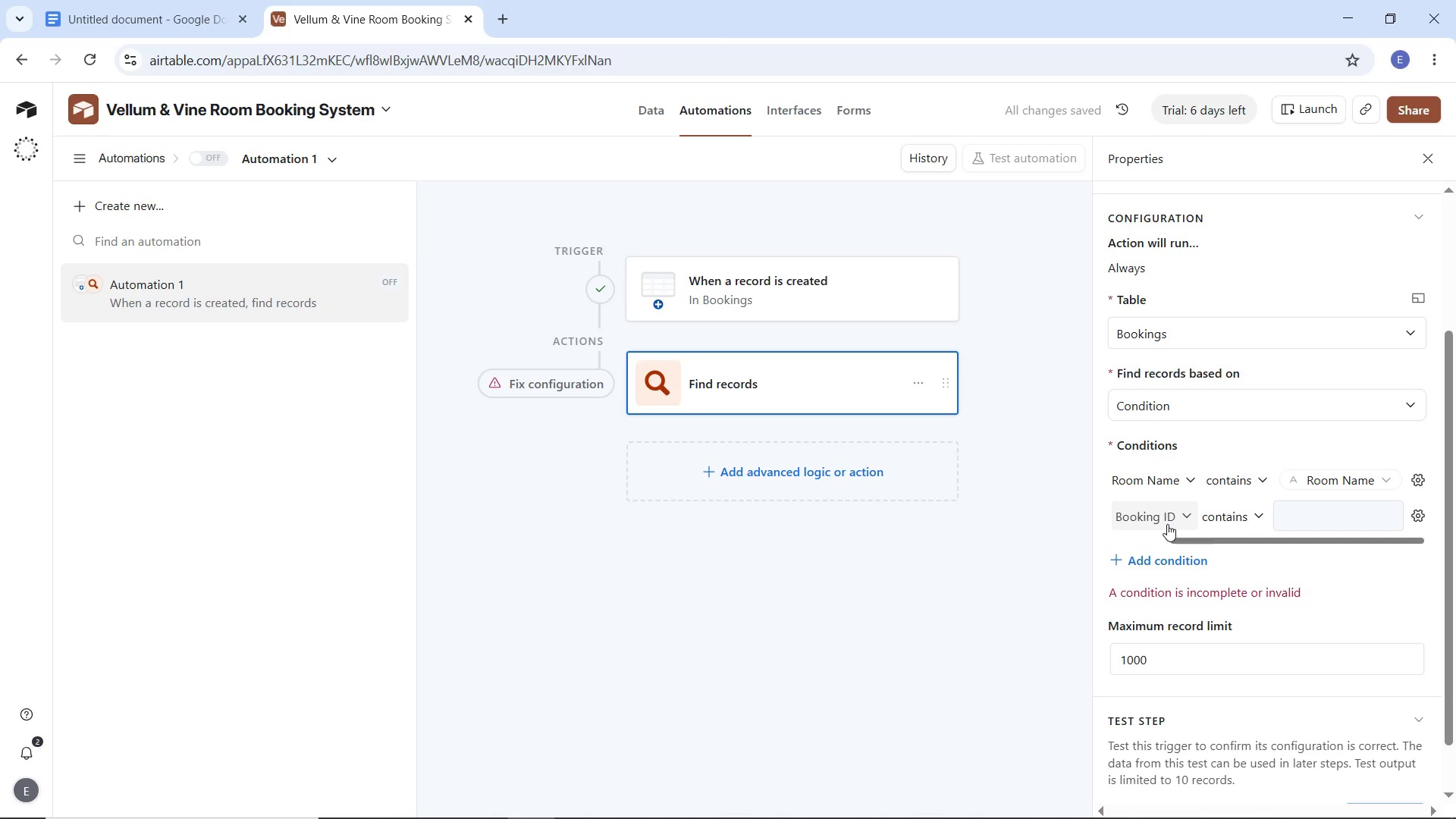 
wait(5.27)
 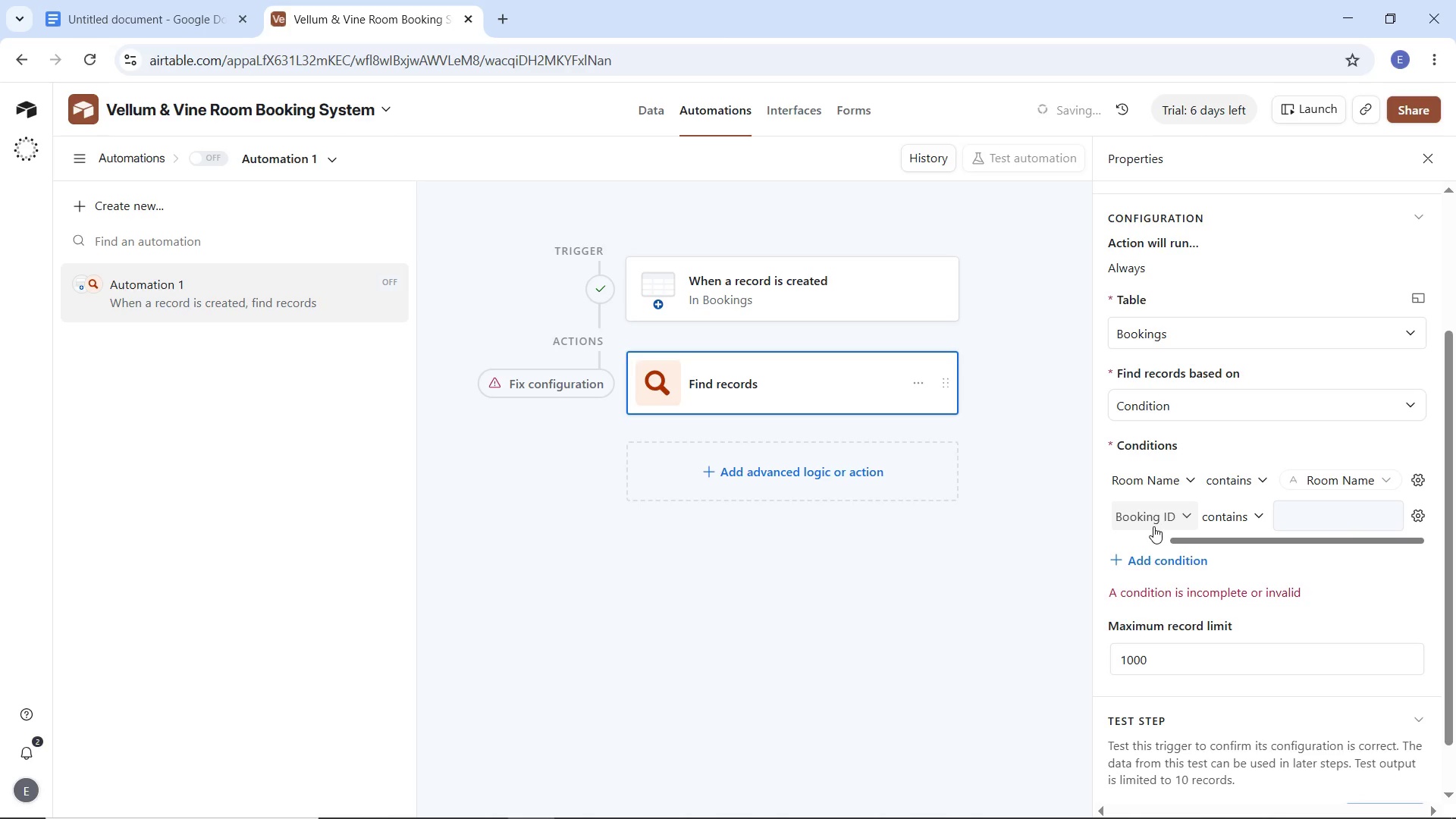 
left_click([1167, 524])
 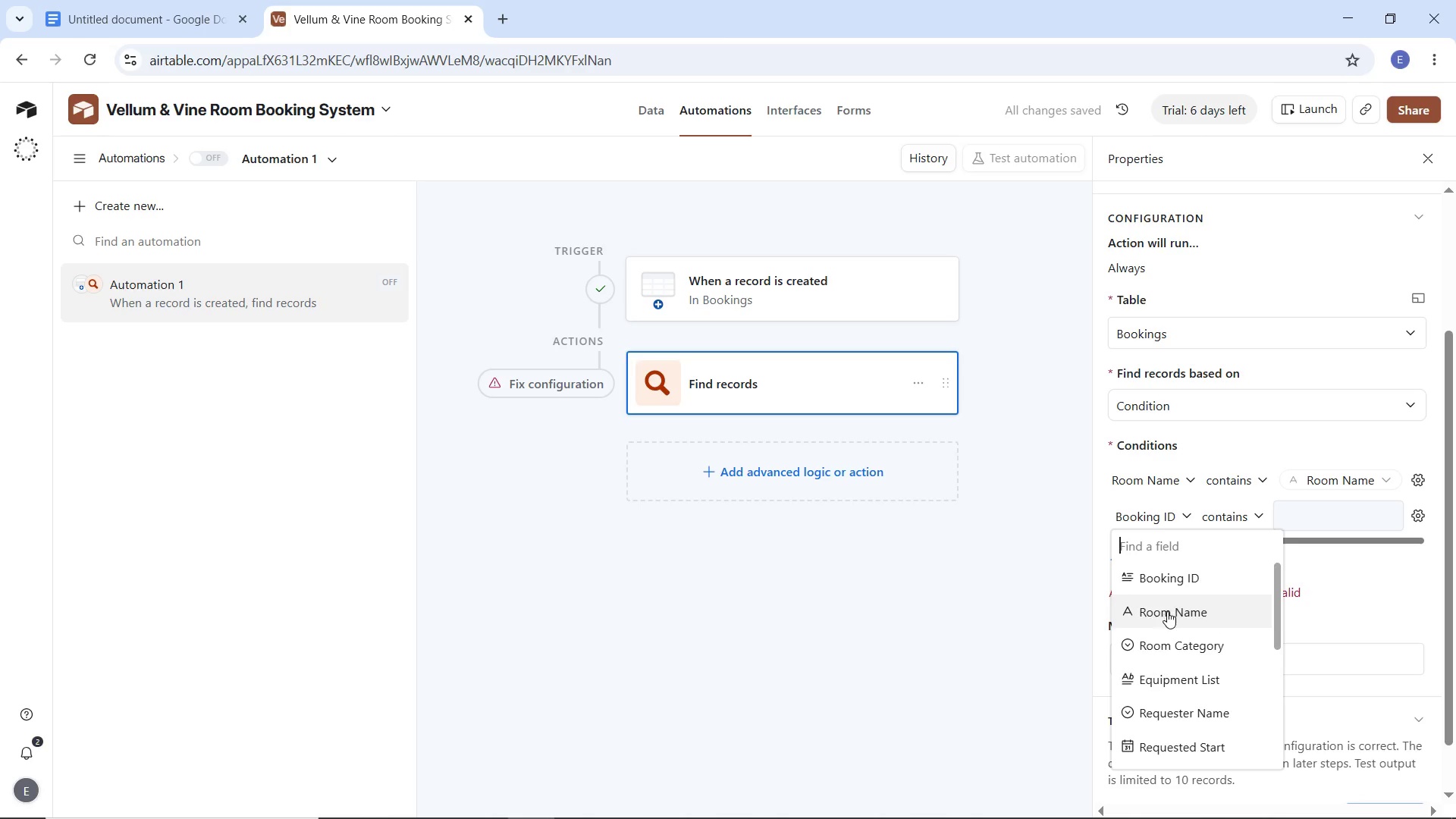 
scroll: coordinate [1171, 624], scroll_direction: down, amount: 2.0
 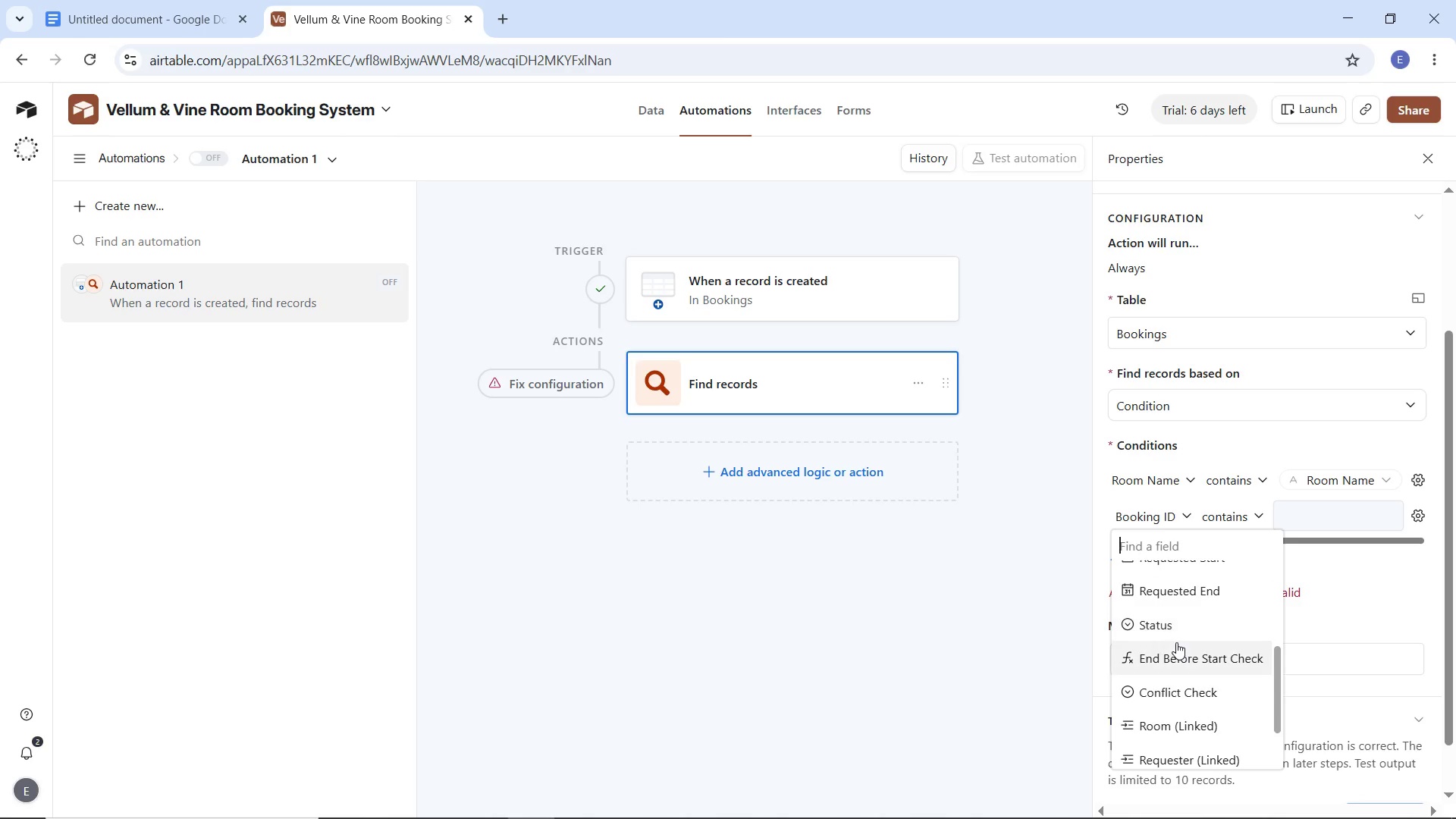 
scroll: coordinate [1176, 642], scroll_direction: up, amount: 1.0
 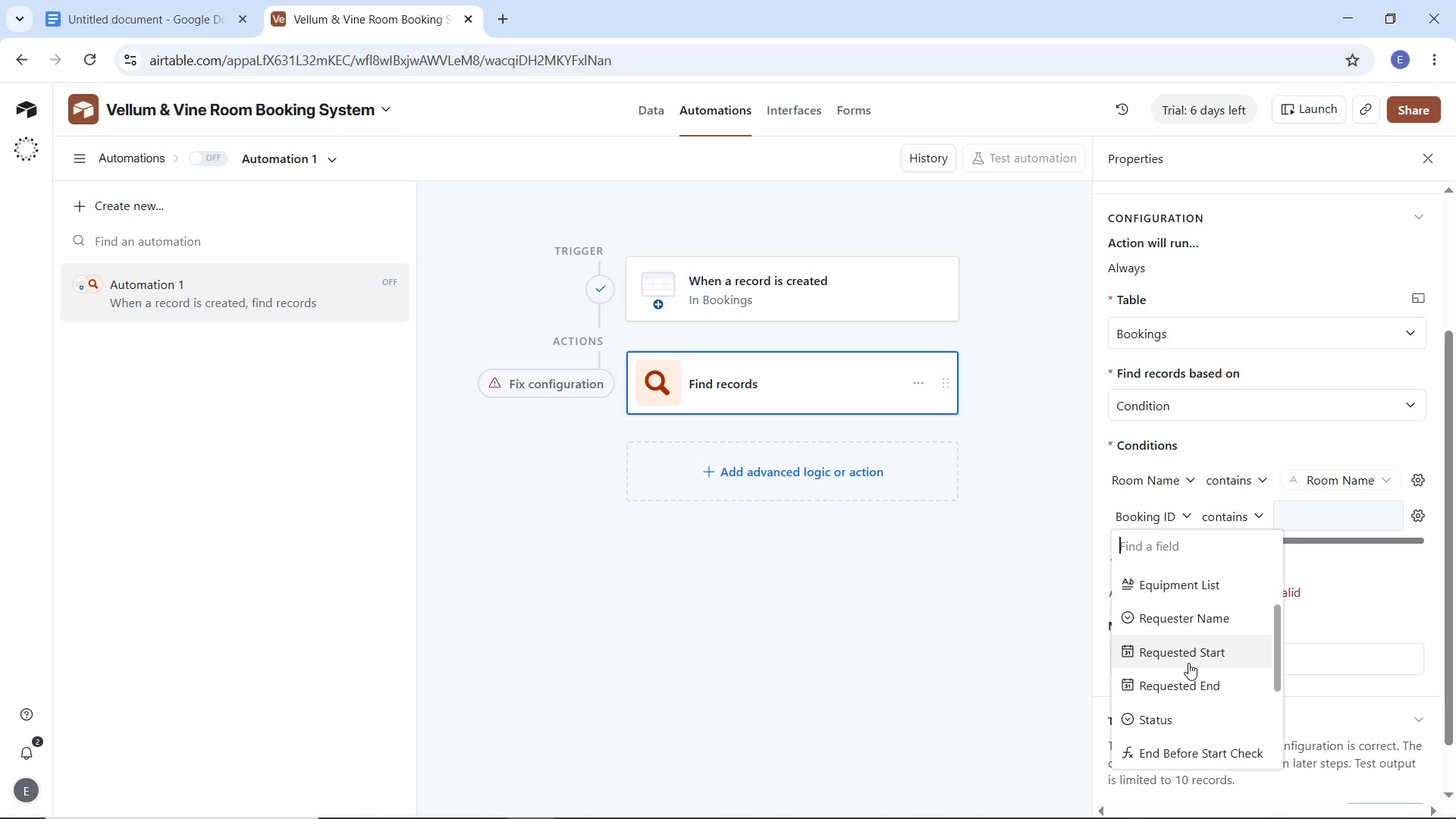 
left_click([1188, 663])
 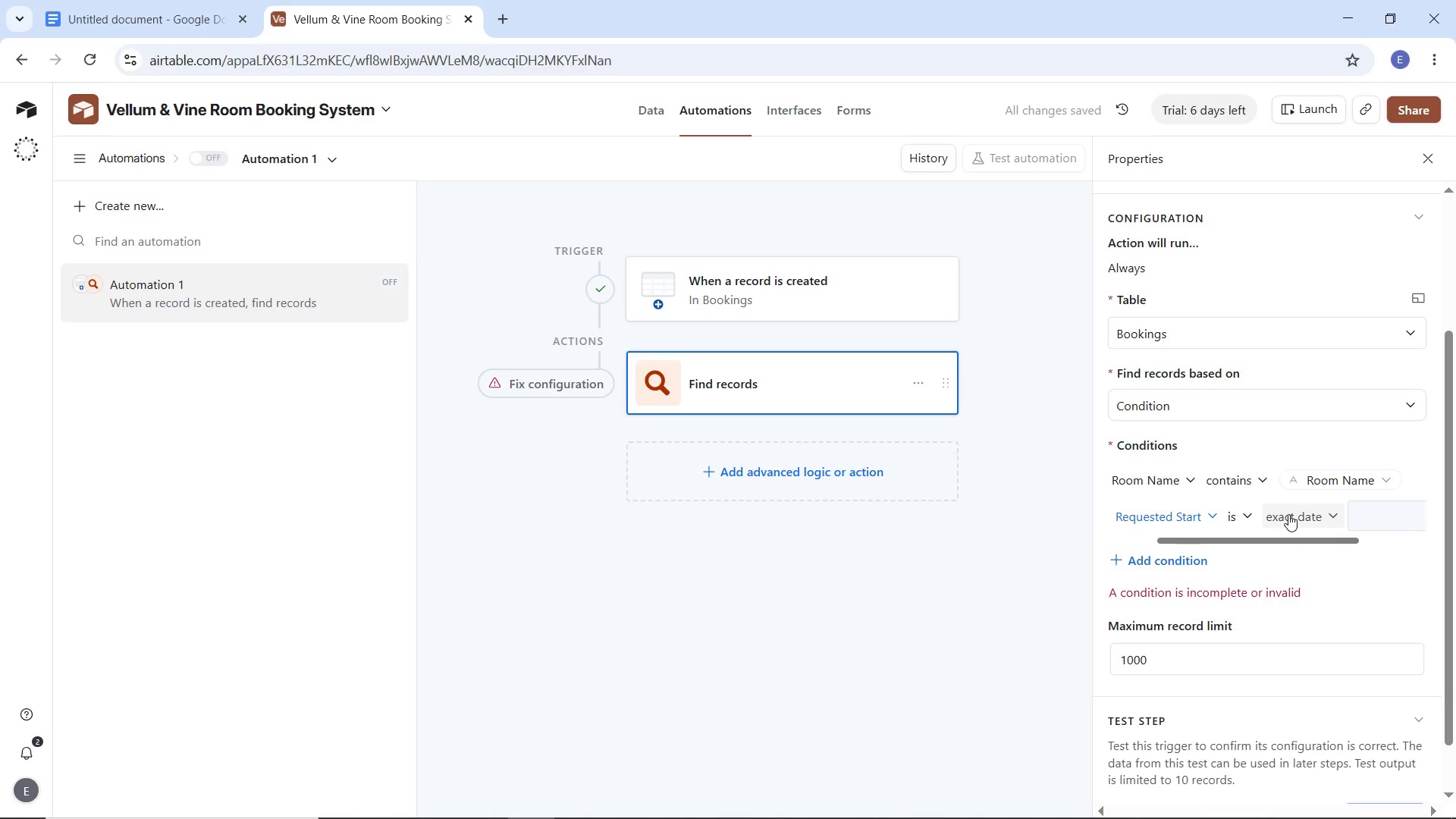 
left_click([1245, 514])
 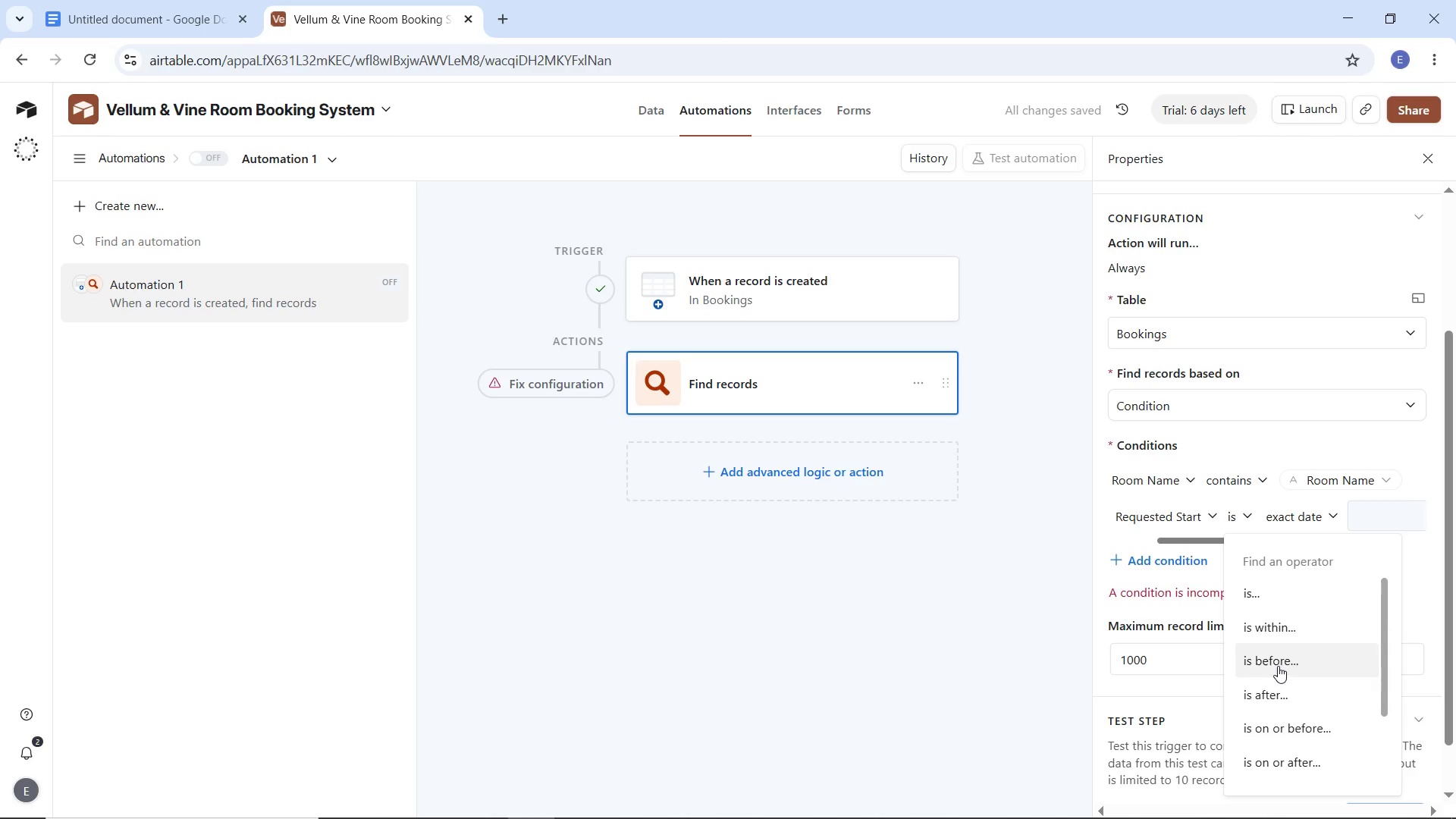 
left_click([1279, 664])
 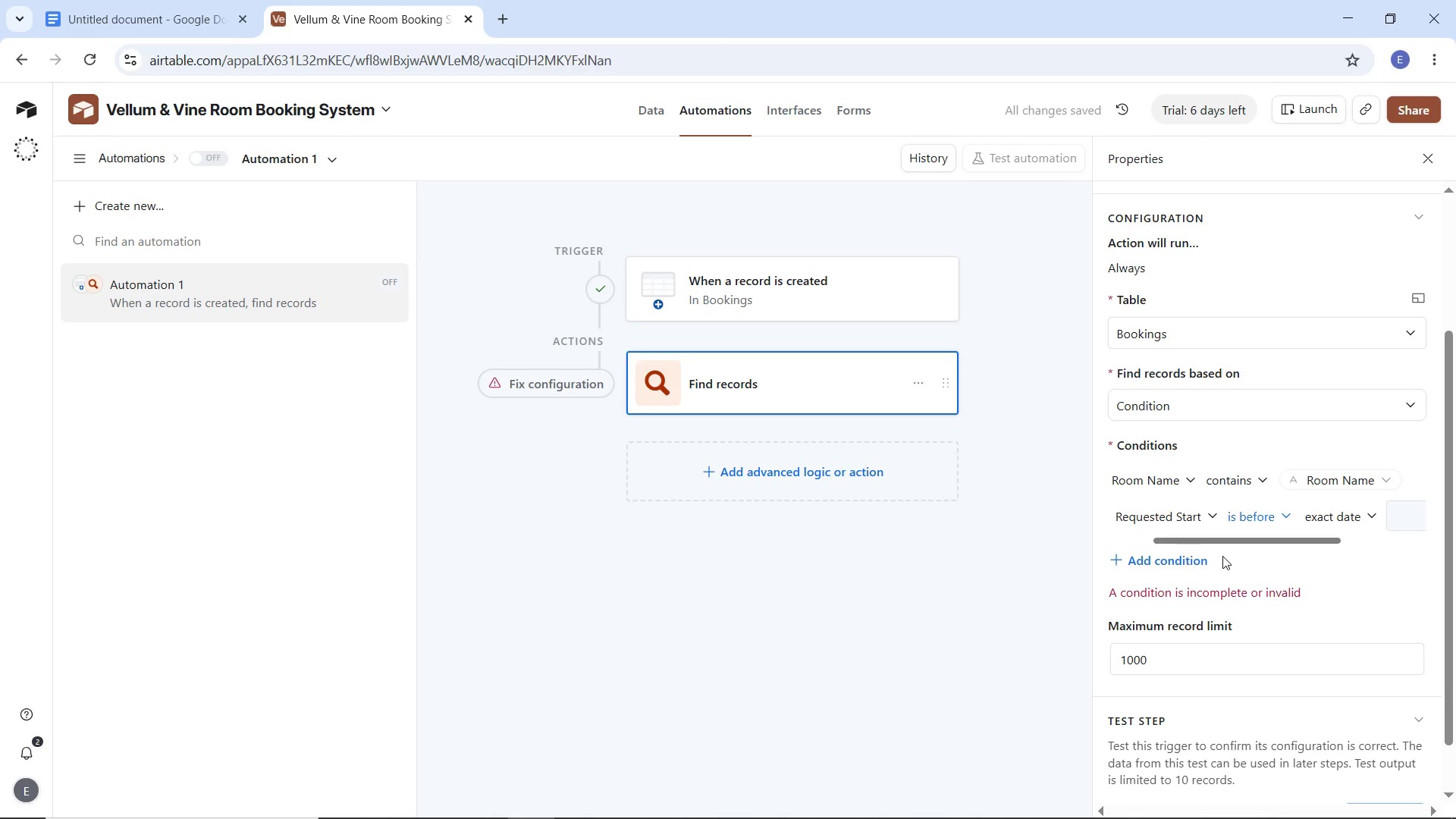 
left_click_drag(start_coordinate=[1244, 540], to_coordinate=[1385, 530])
 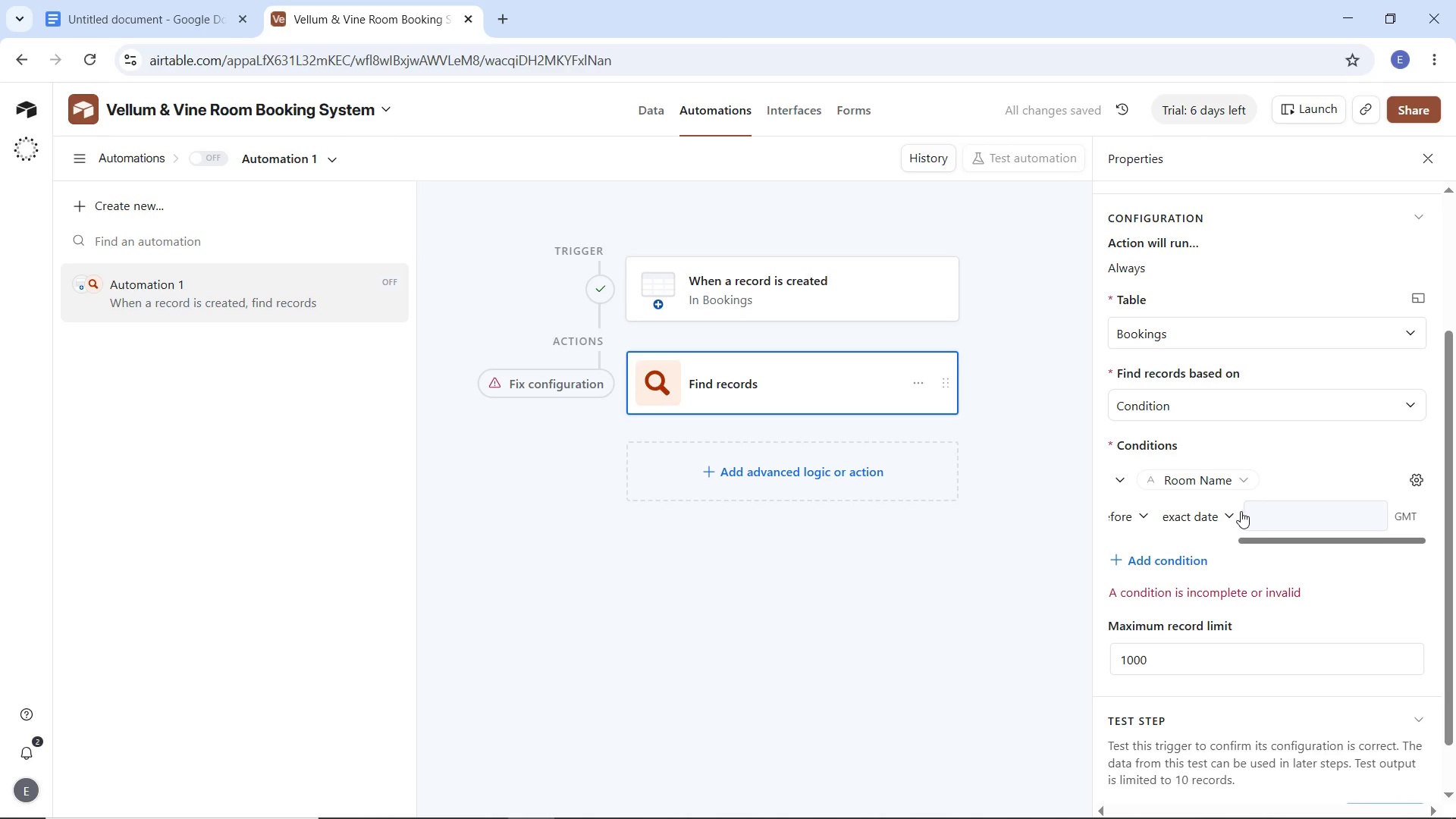 
left_click([1227, 511])
 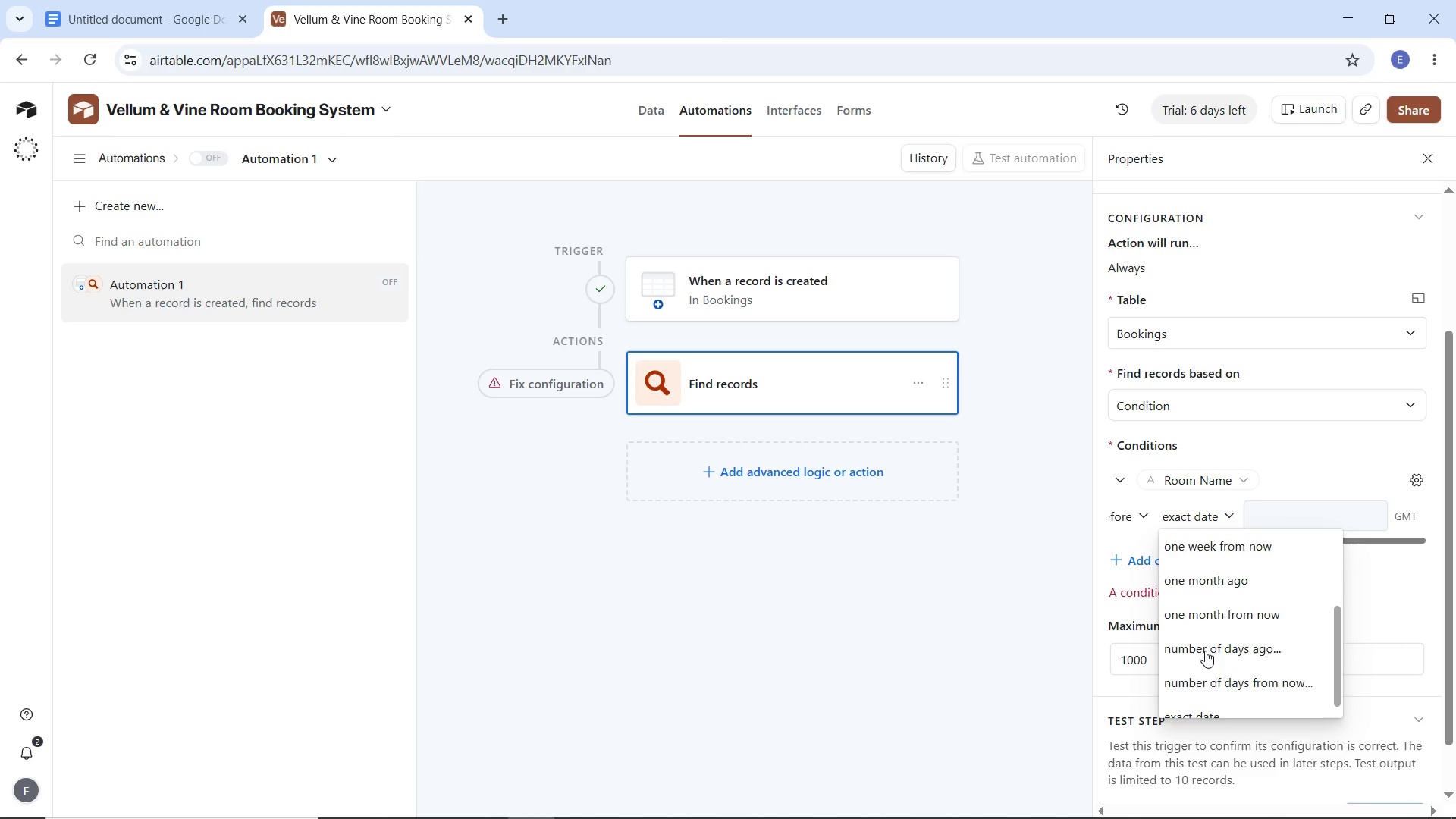 
scroll: coordinate [1232, 643], scroll_direction: down, amount: 1.0
 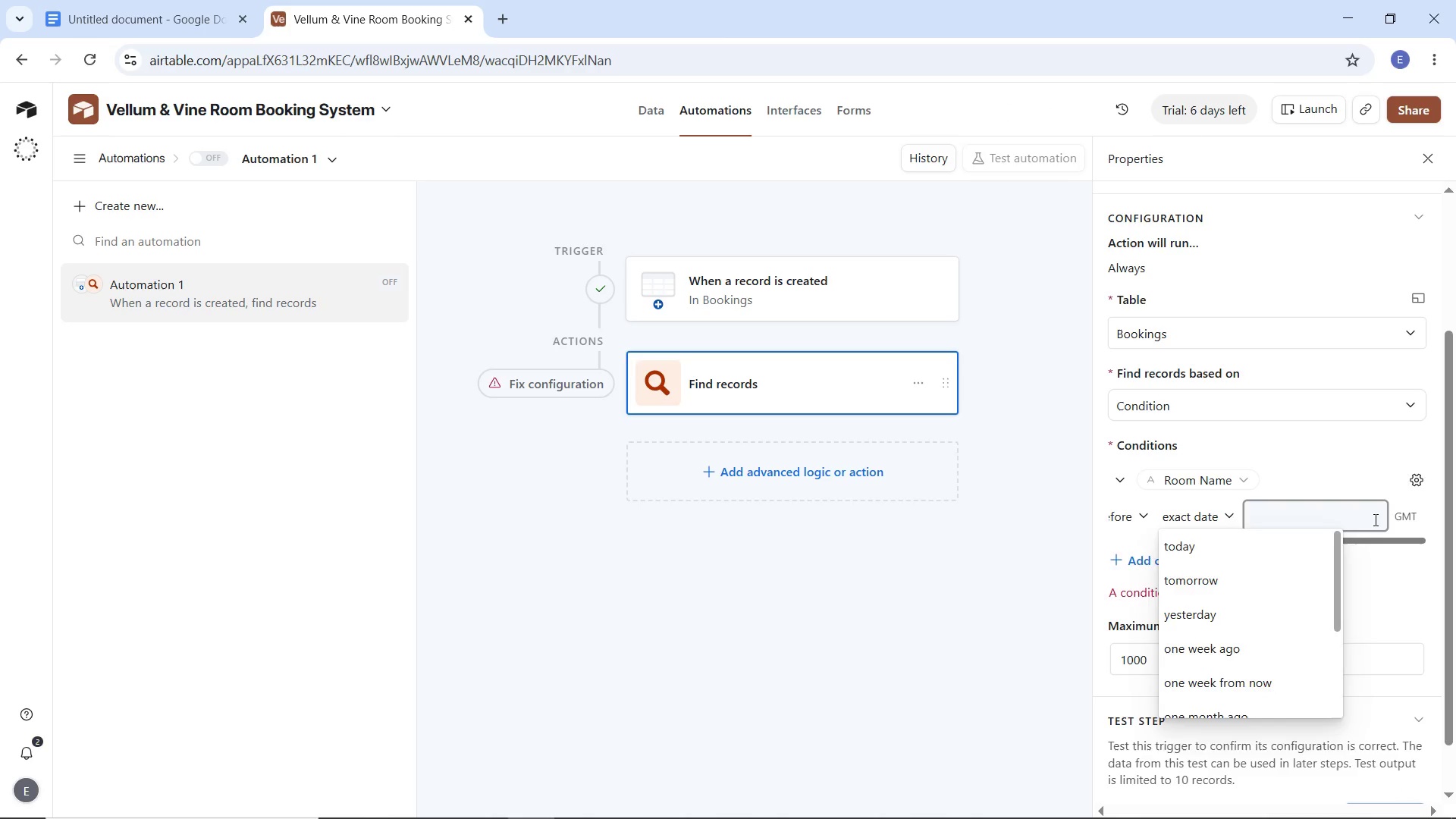 
left_click([1376, 515])
 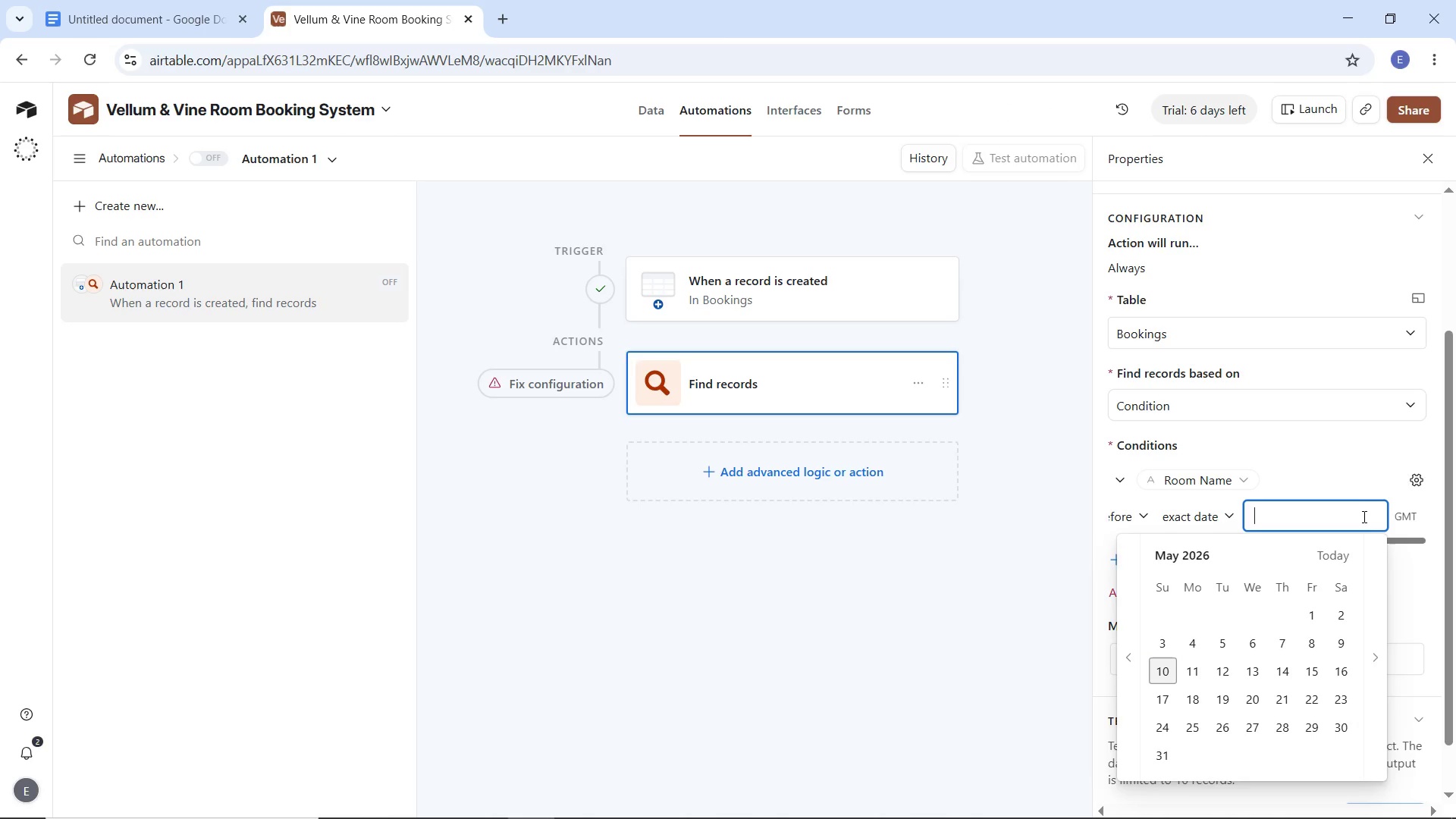 
left_click([1363, 516])
 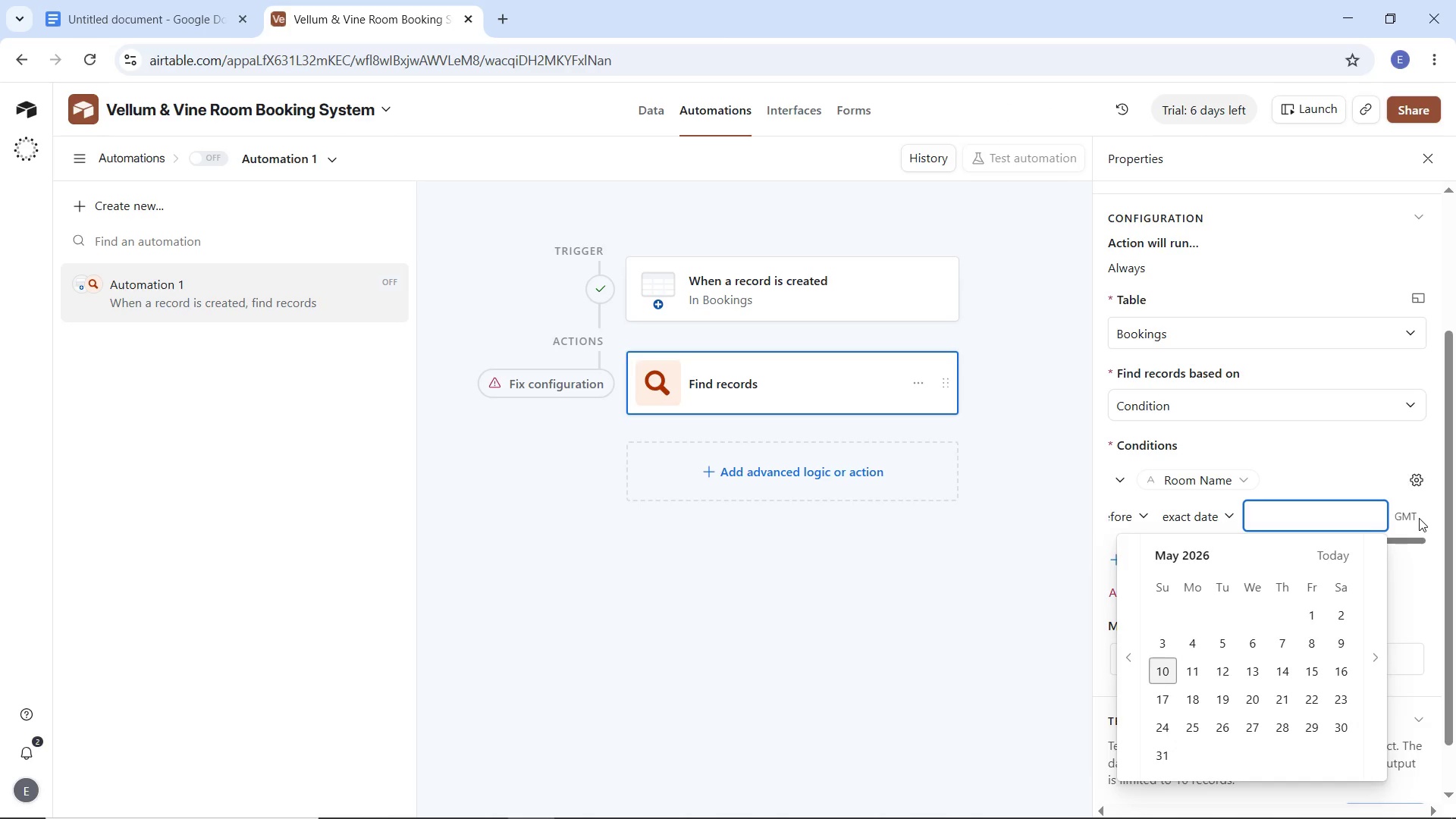 
left_click([1419, 518])
 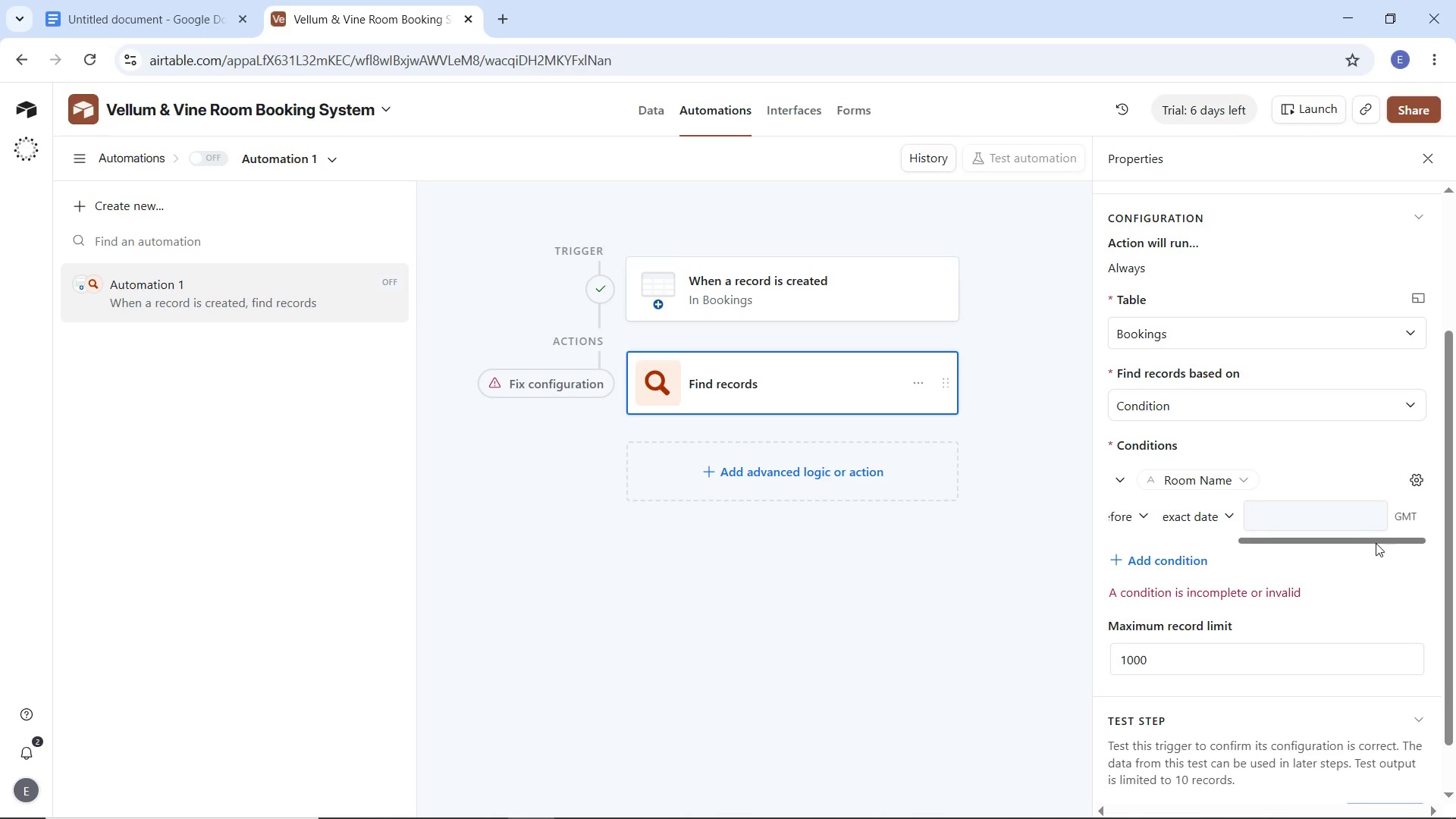 
left_click_drag(start_coordinate=[1372, 543], to_coordinate=[1404, 538])
 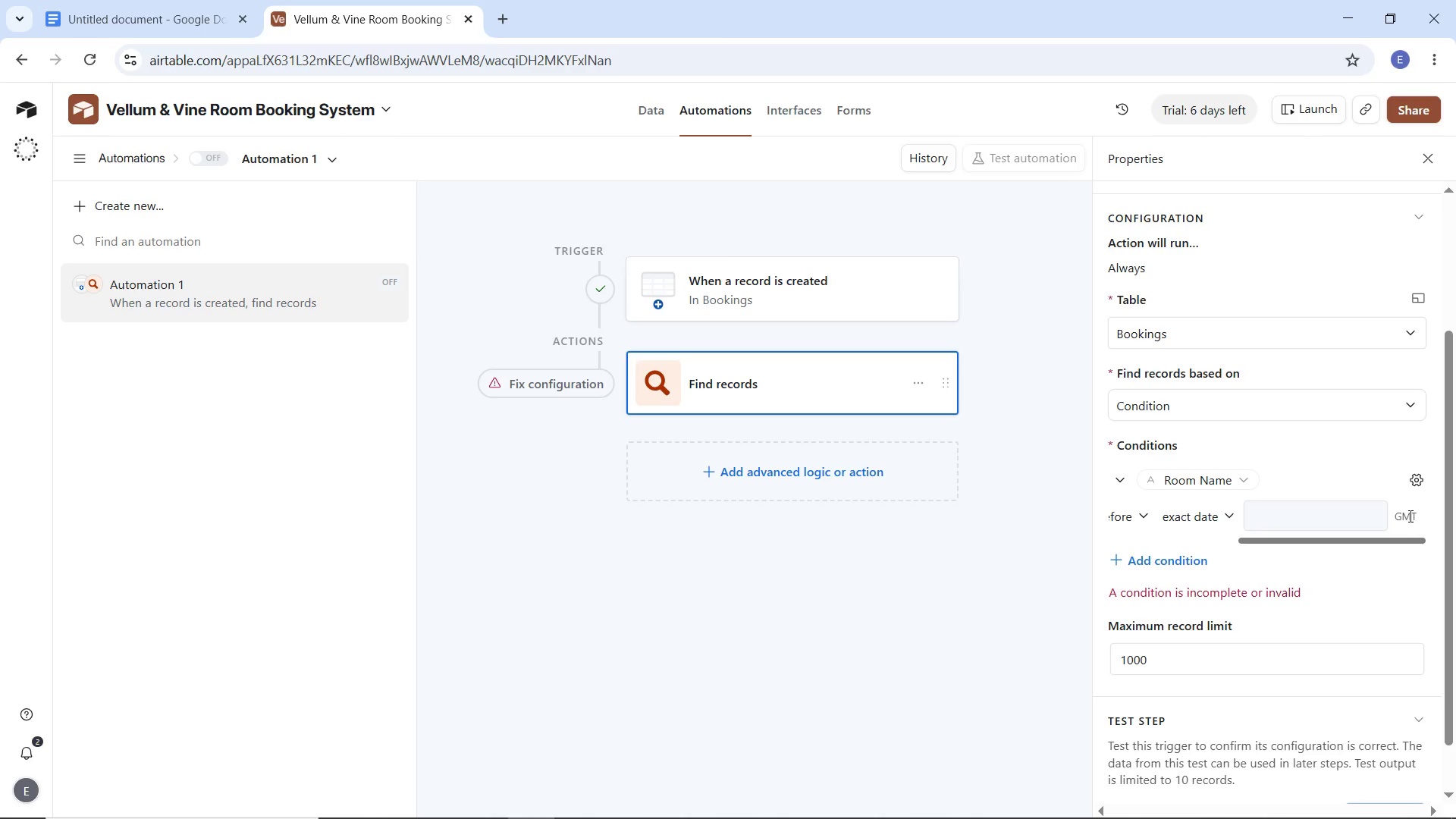 
double_click([1409, 516])
 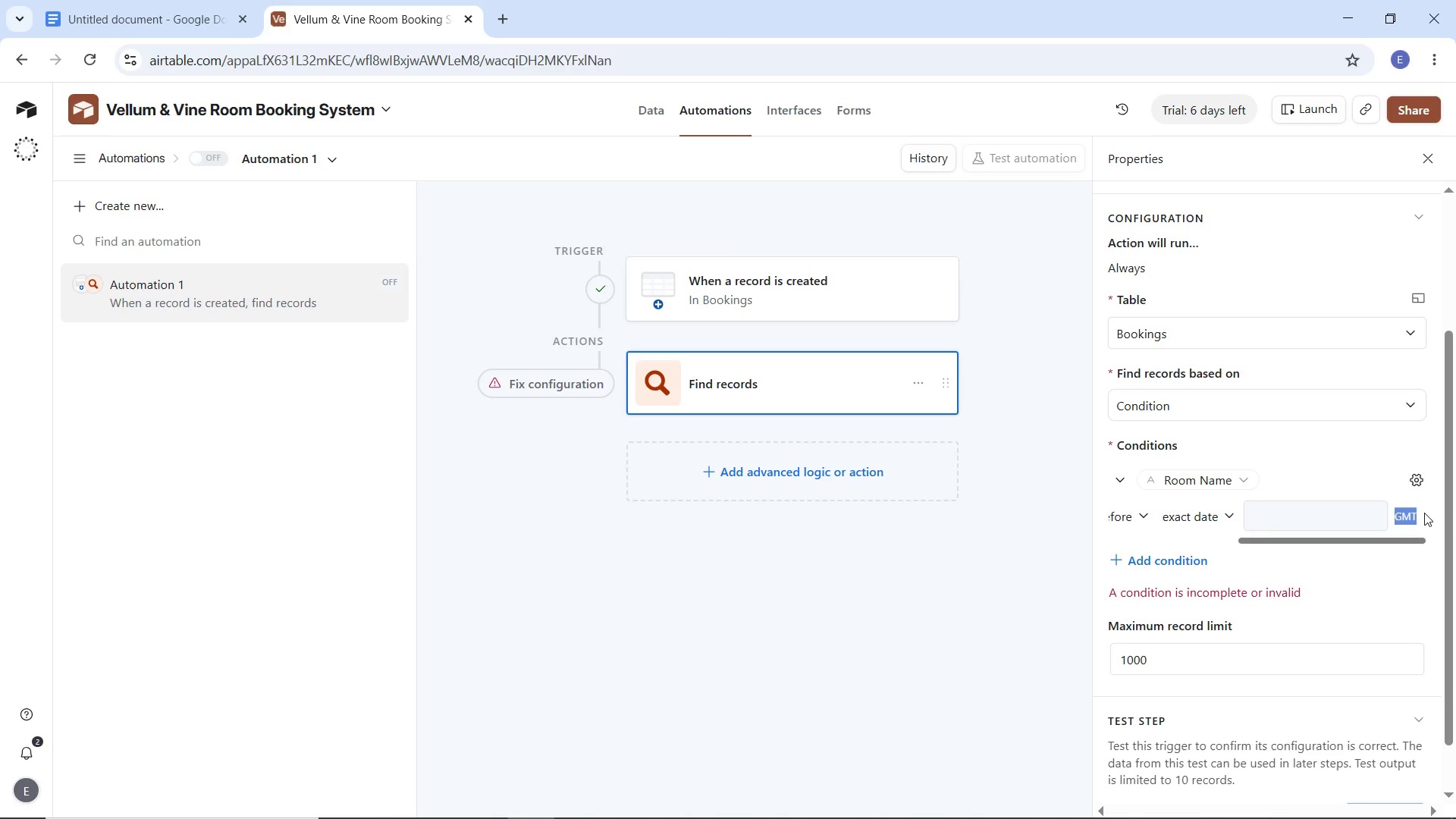 
triple_click([1423, 513])
 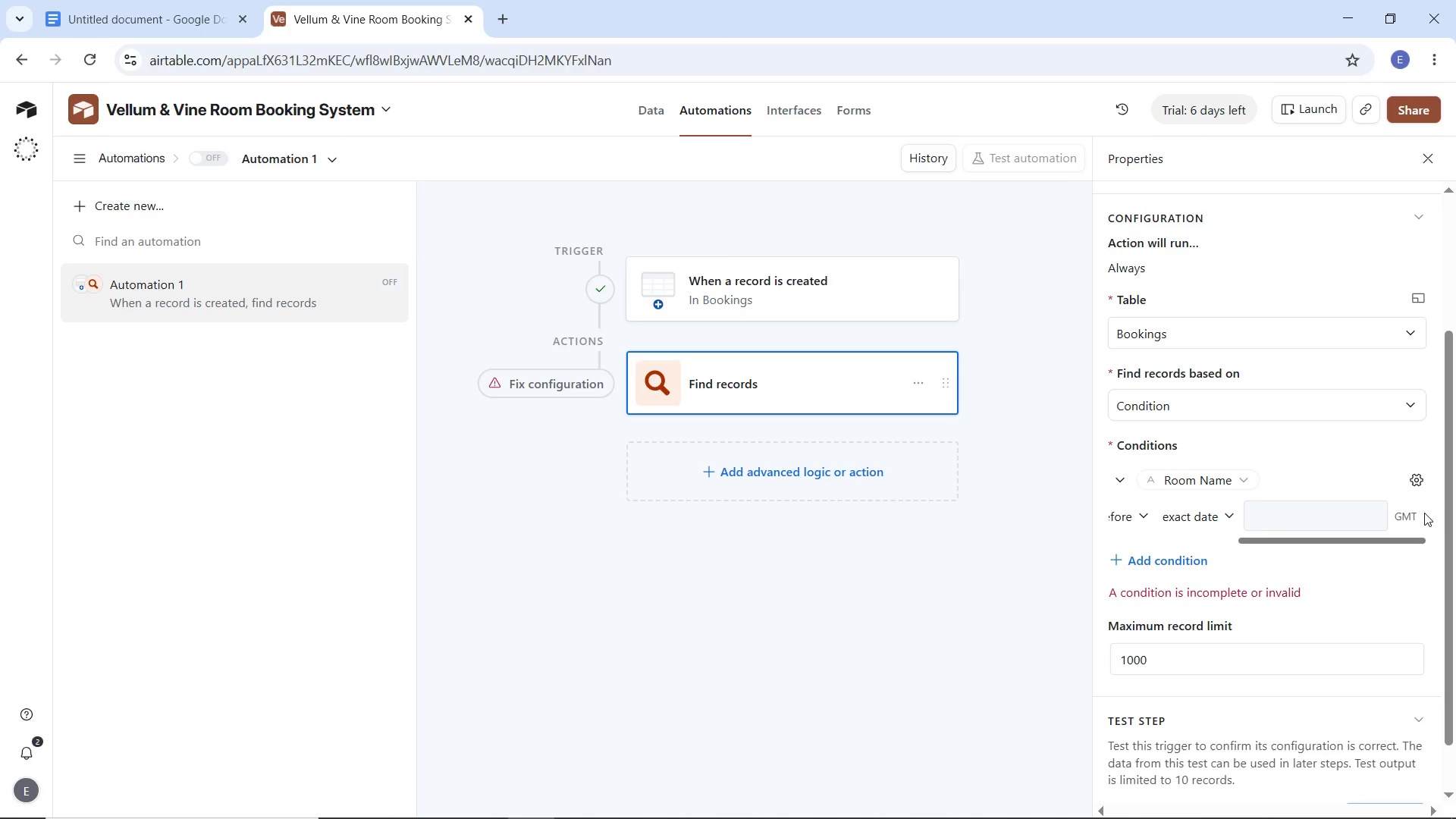 
triple_click([1424, 513])
 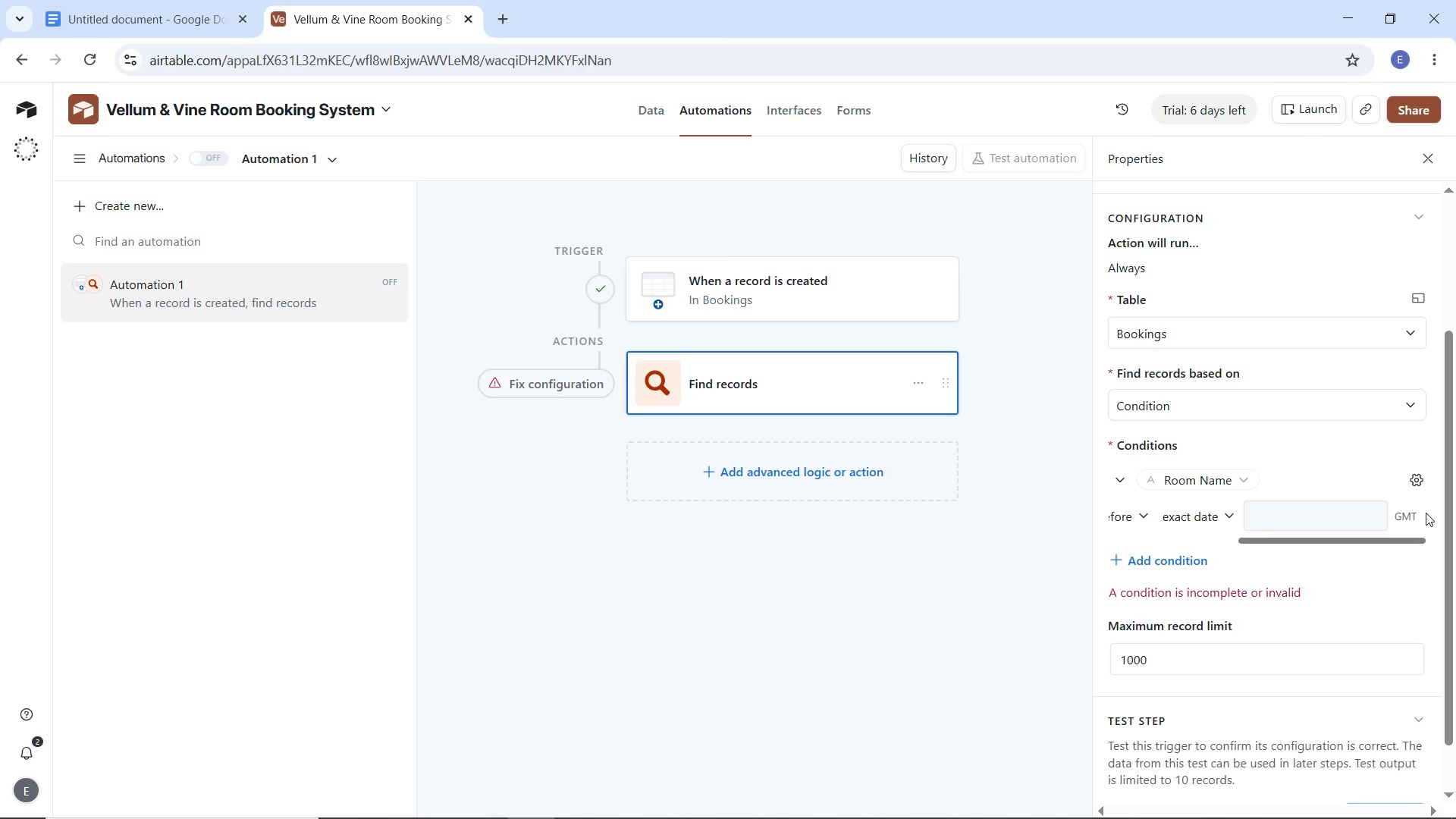 
triple_click([1426, 513])
 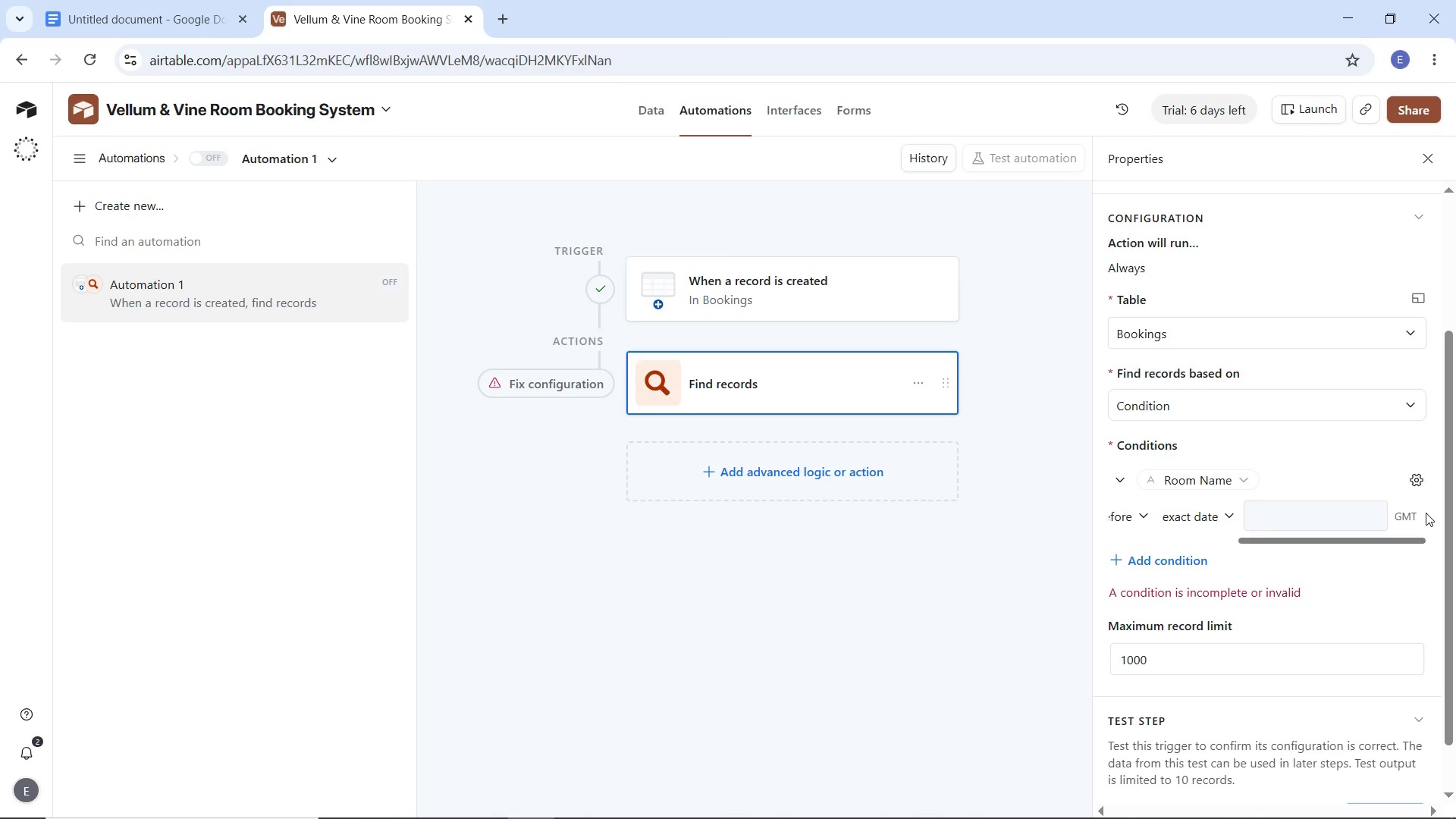 
triple_click([1426, 513])
 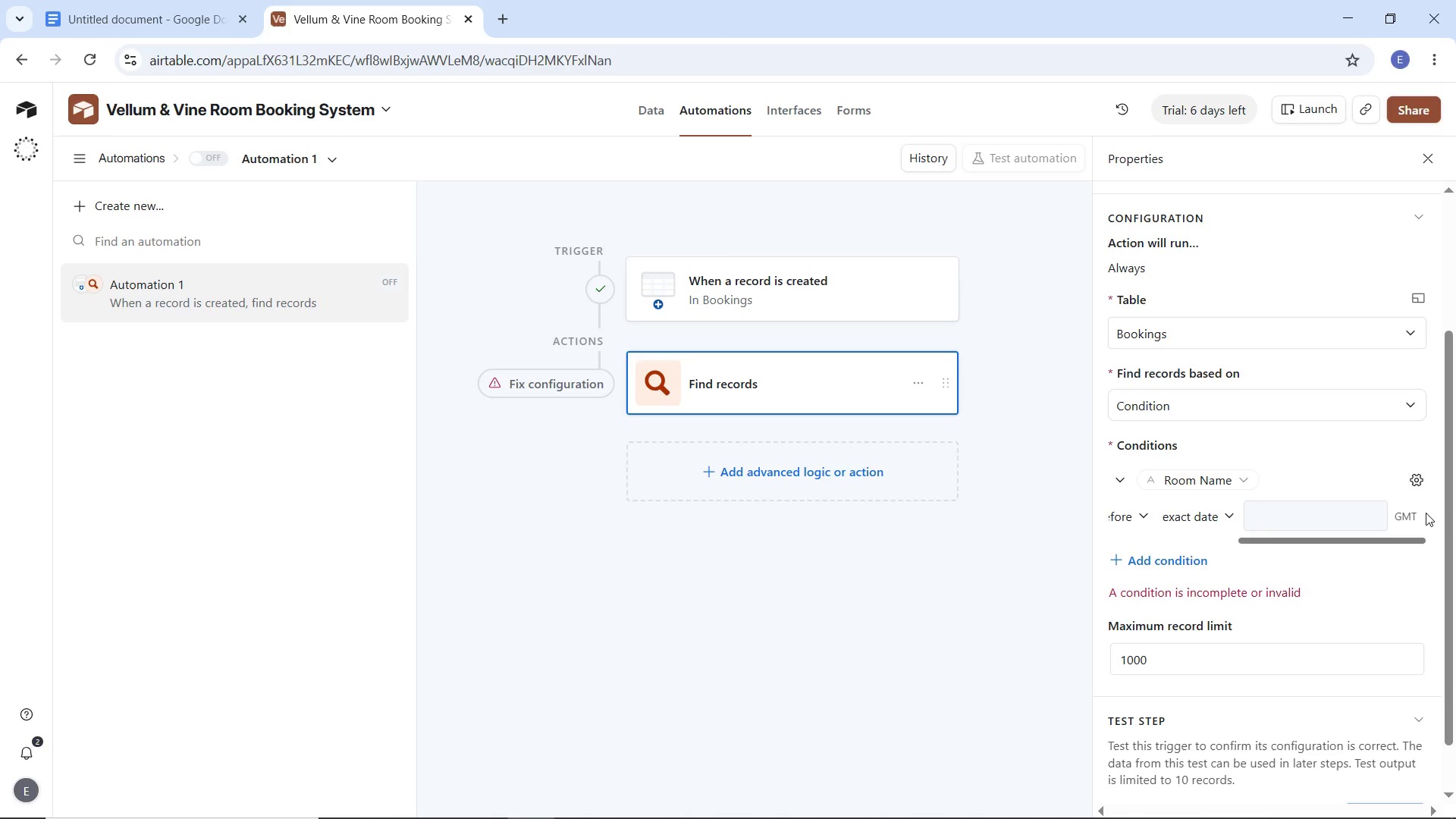 
wait(36.03)
 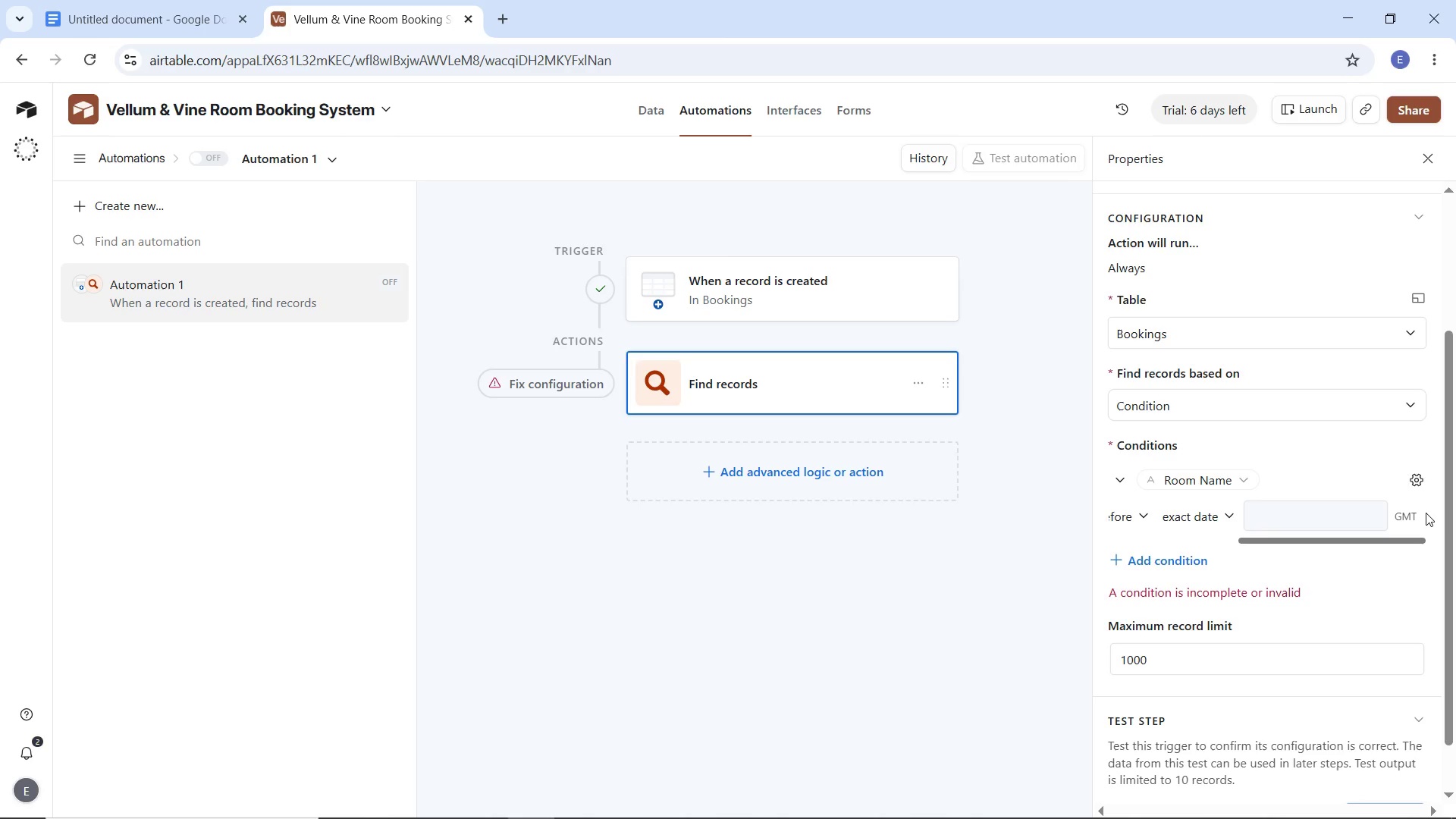 
left_click([1207, 516])
 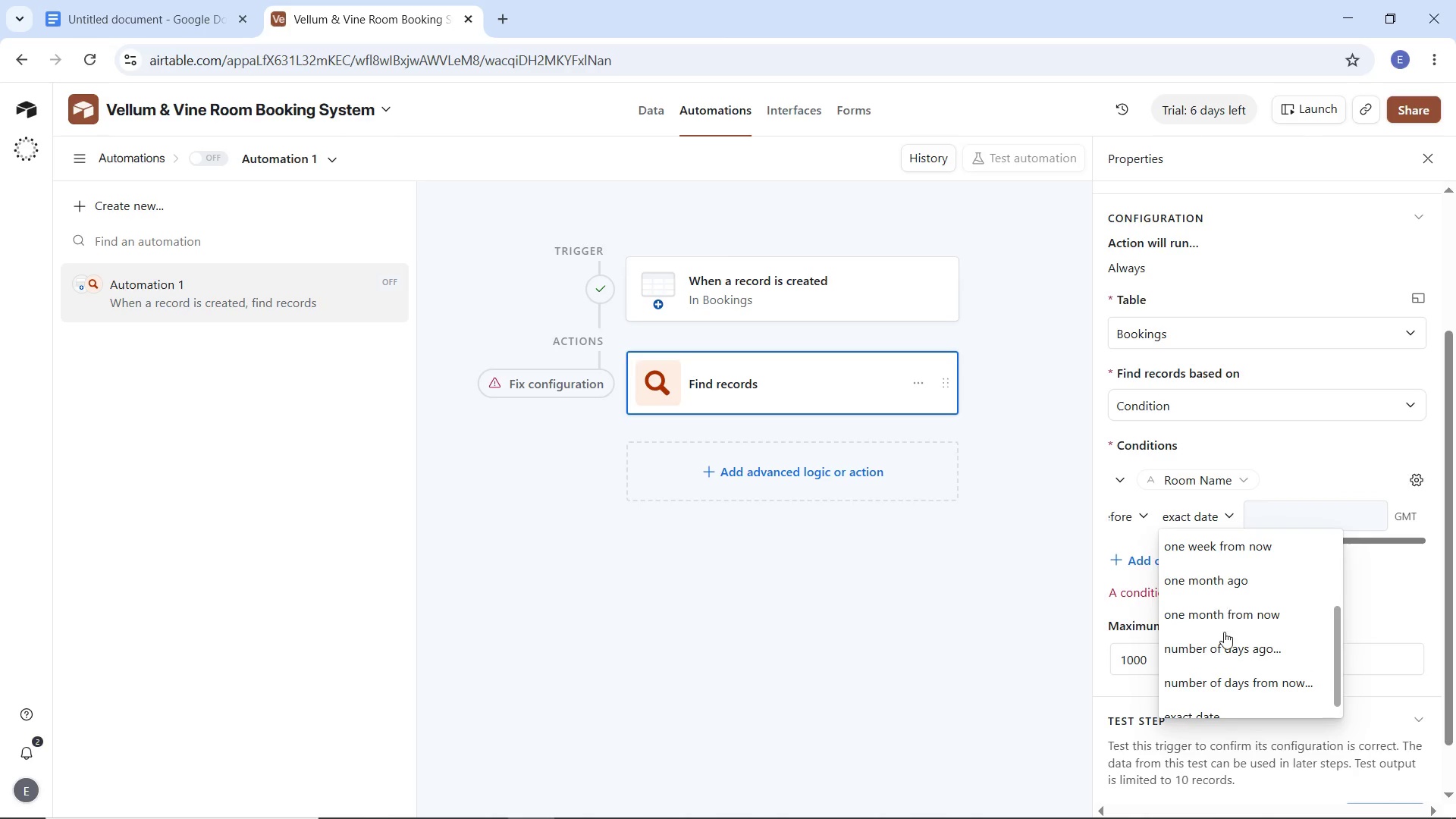 
scroll: coordinate [1226, 651], scroll_direction: up, amount: 6.0
 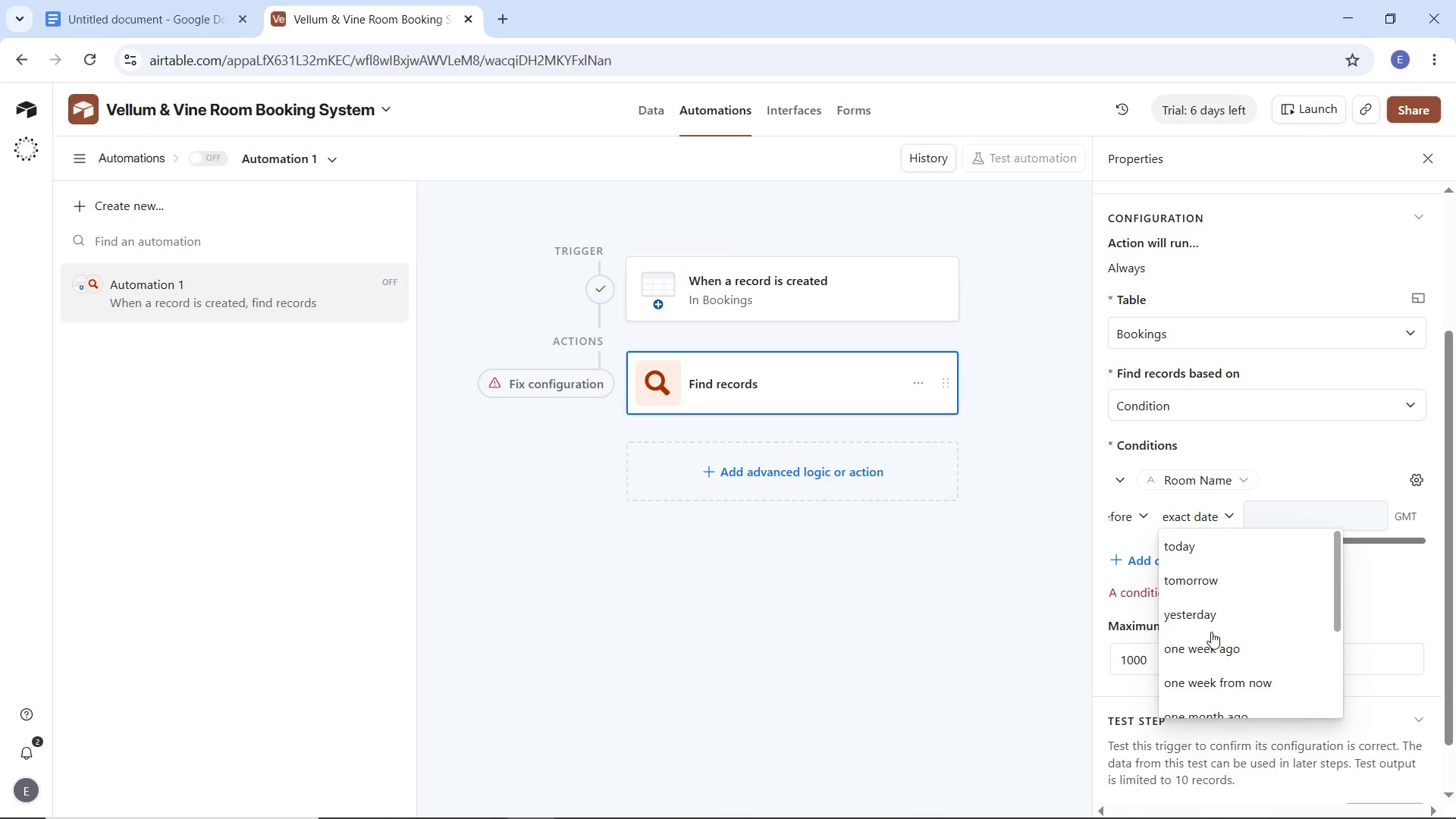 
wait(6.3)
 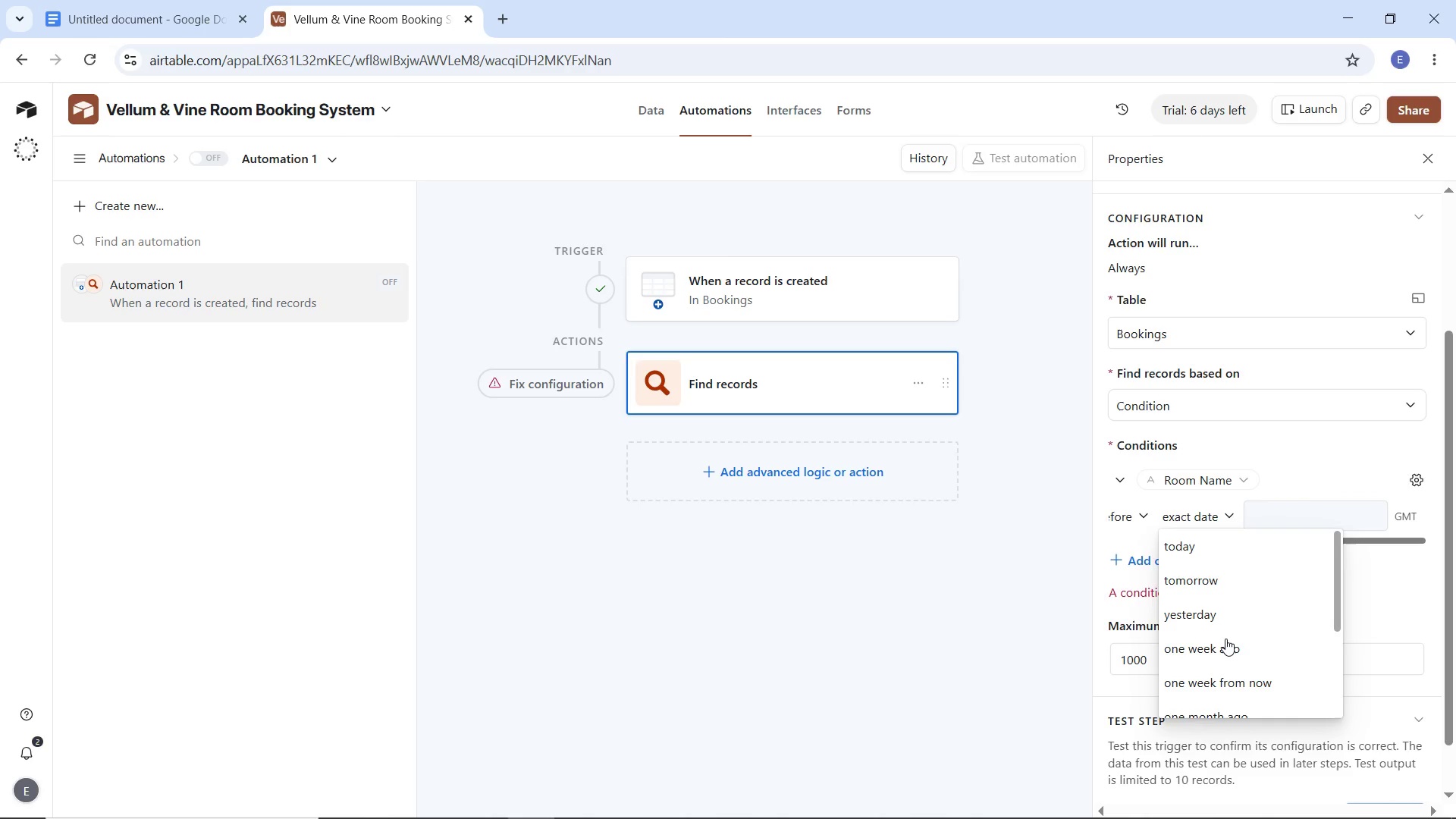 
left_click([1289, 458])
 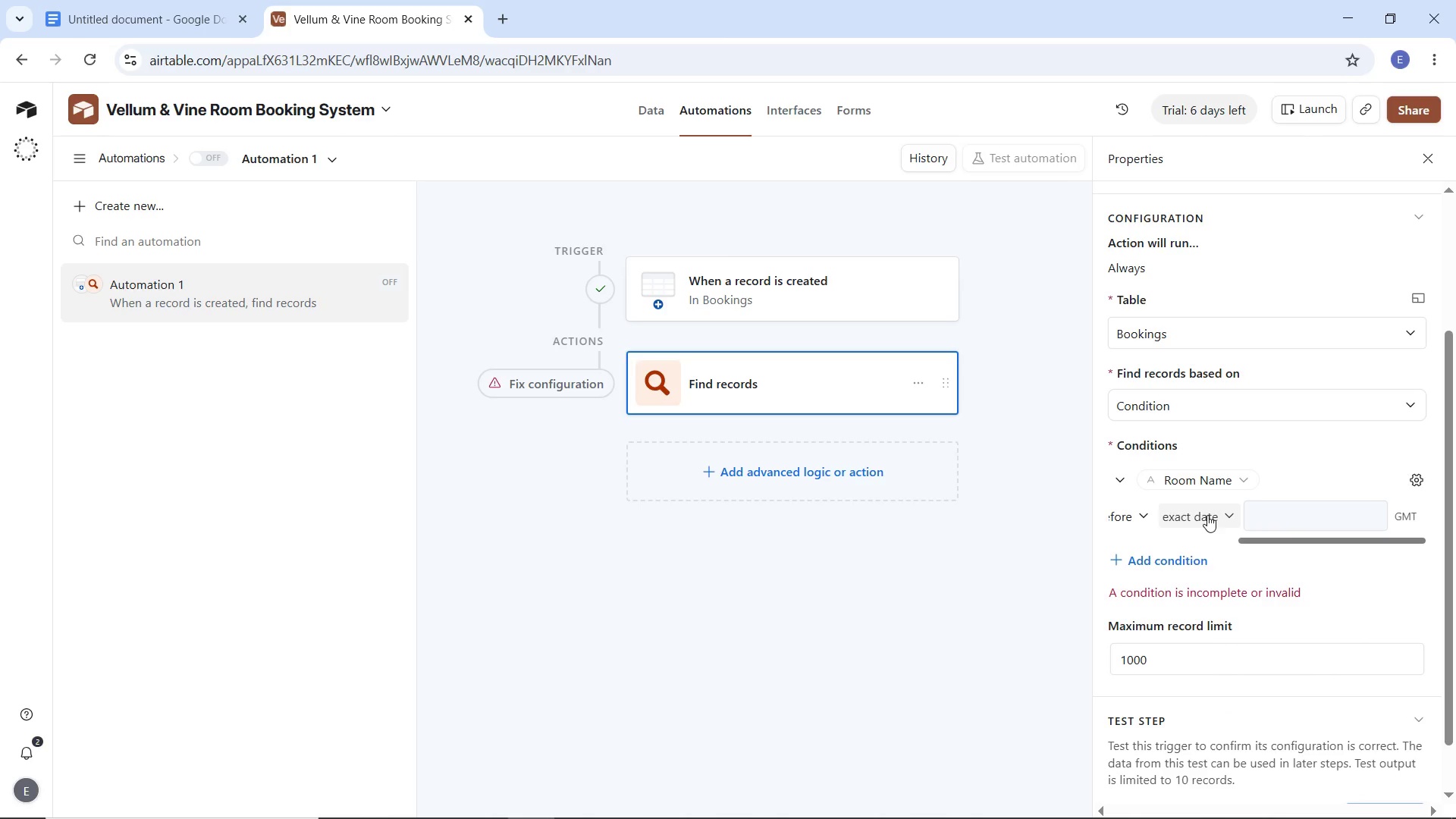 
left_click([1207, 515])
 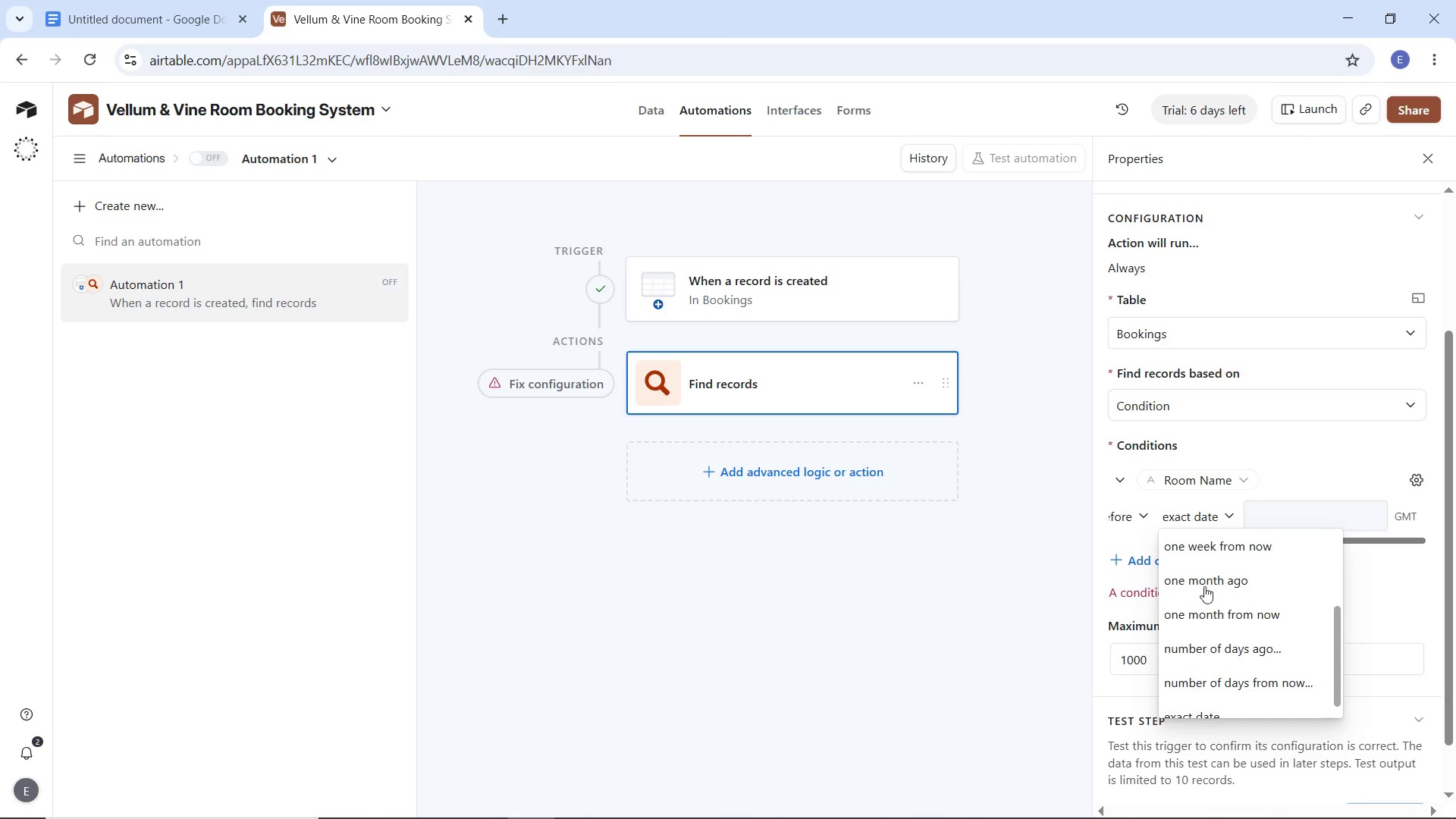 
scroll: coordinate [1224, 639], scroll_direction: up, amount: 4.0
 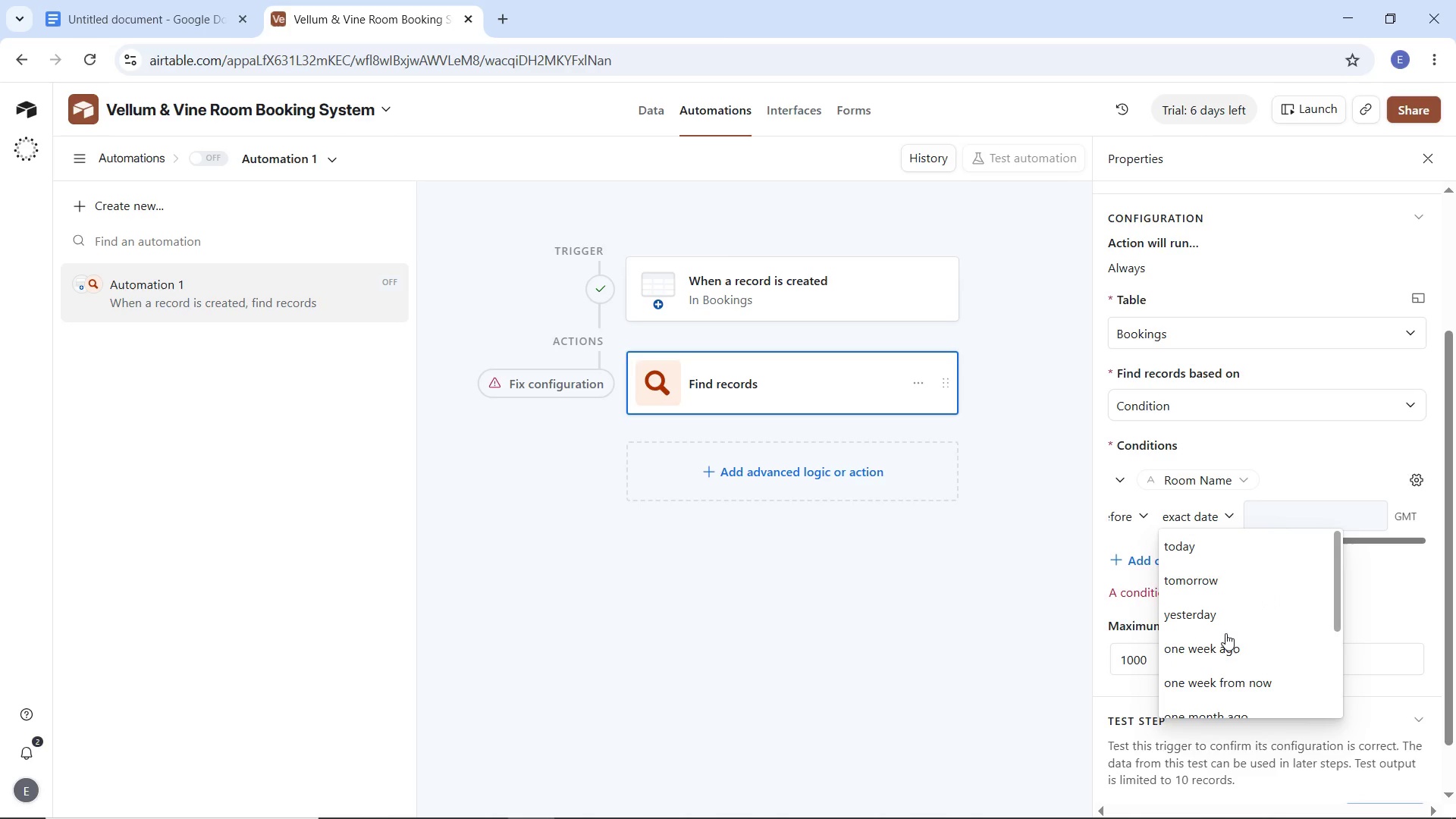 
wait(5.05)
 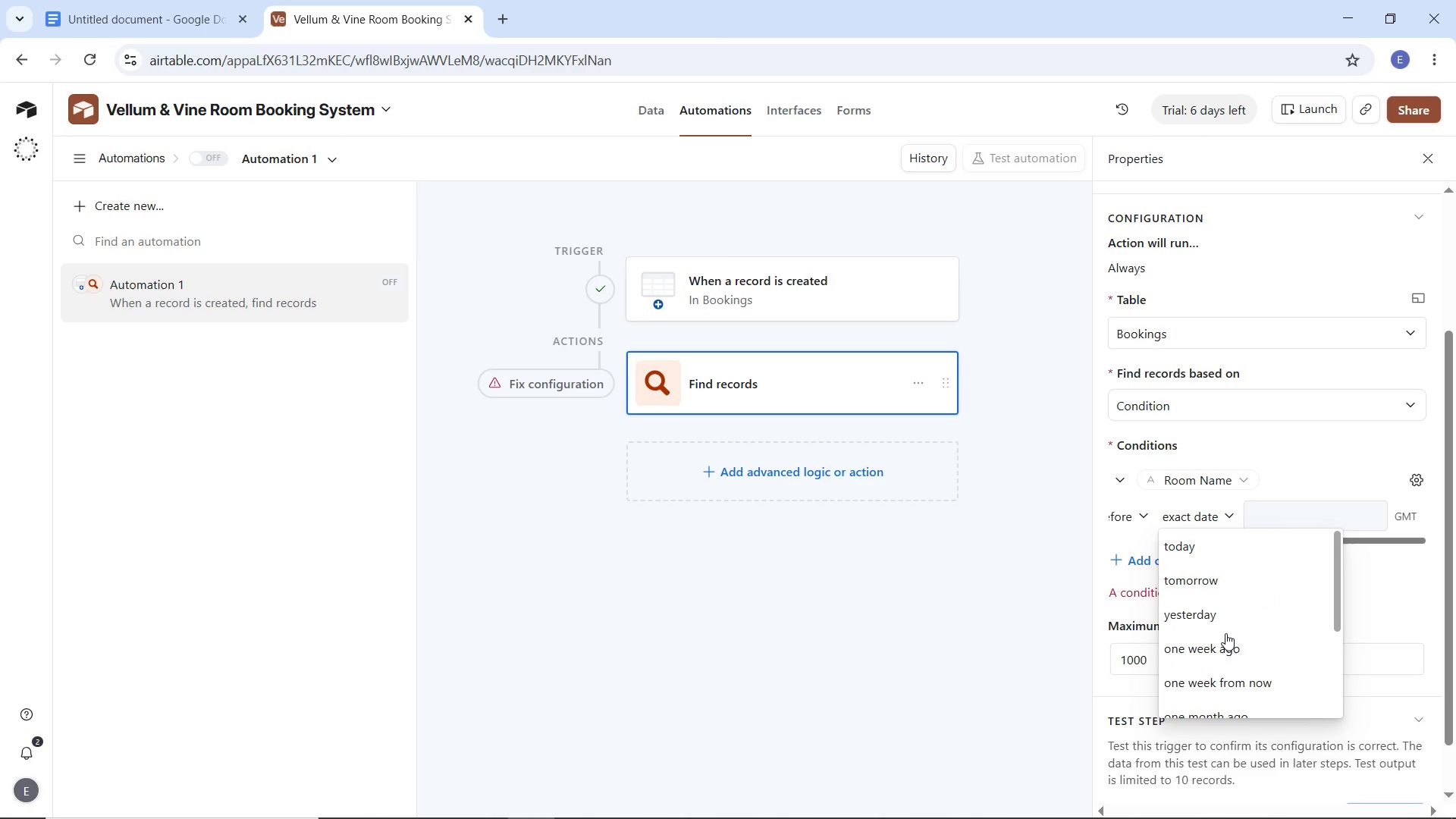 
scroll: coordinate [1238, 652], scroll_direction: up, amount: 6.0
 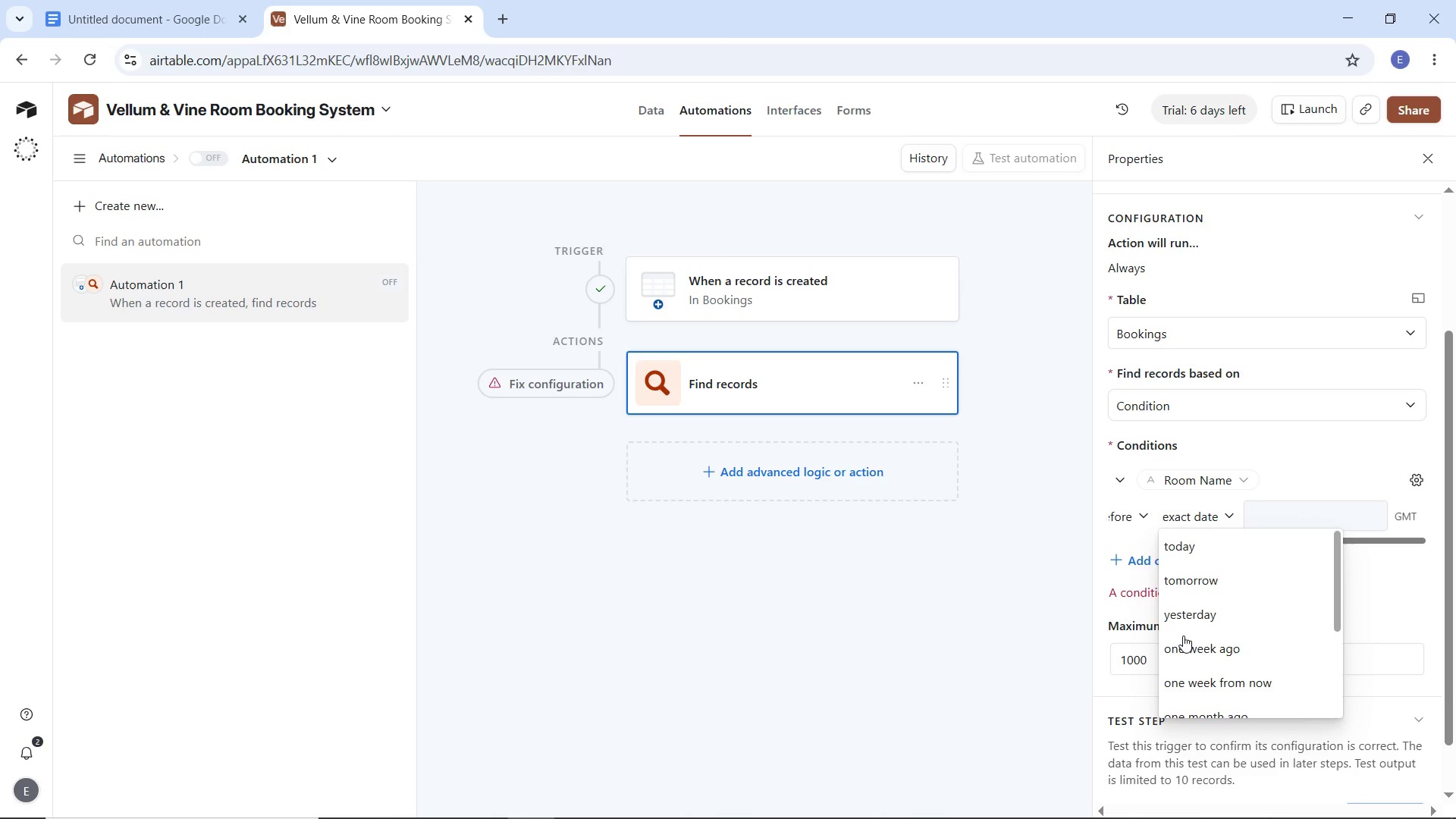 
wait(24.32)
 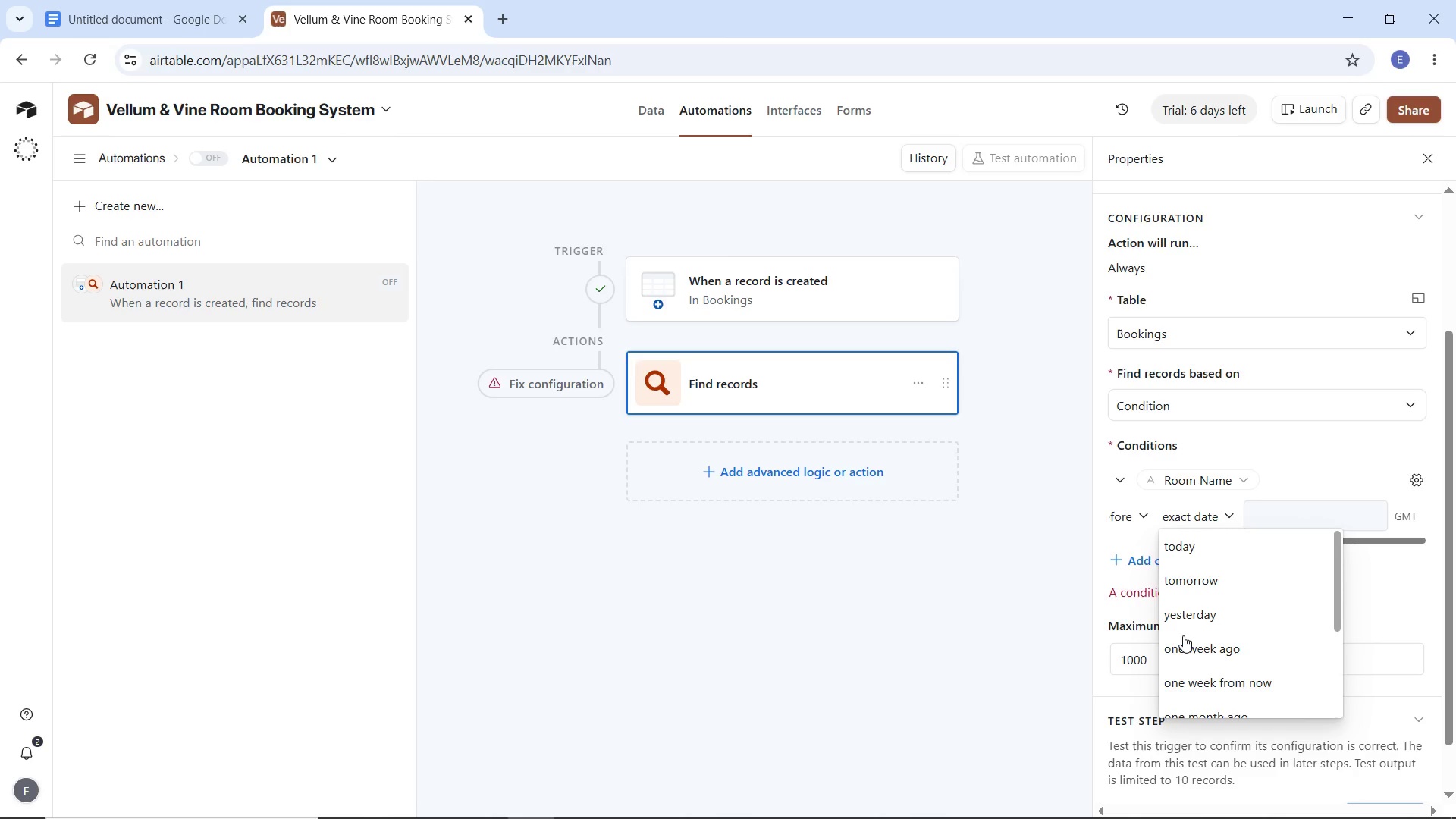 
left_click([1379, 513])
 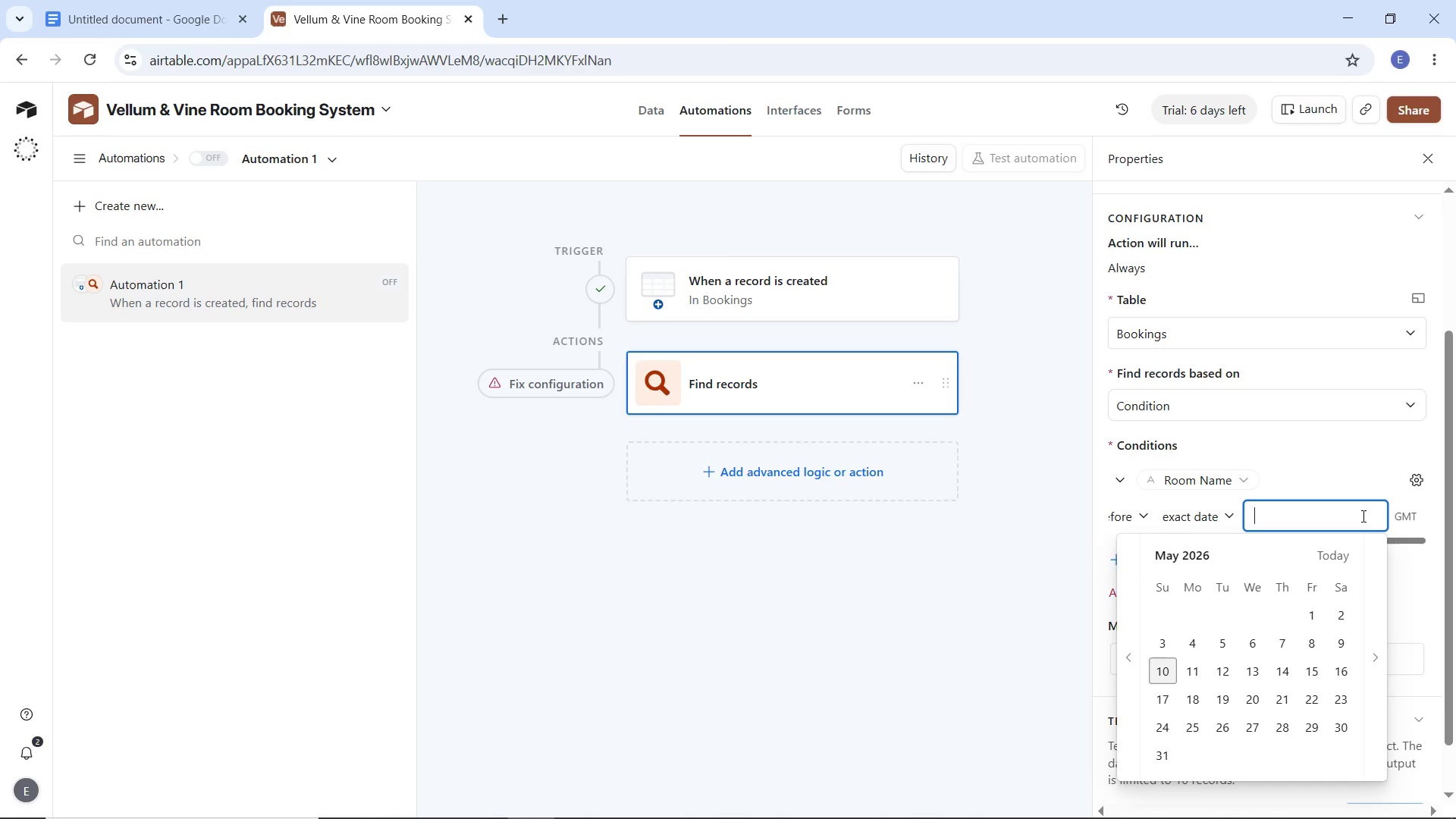 
left_click([1362, 516])
 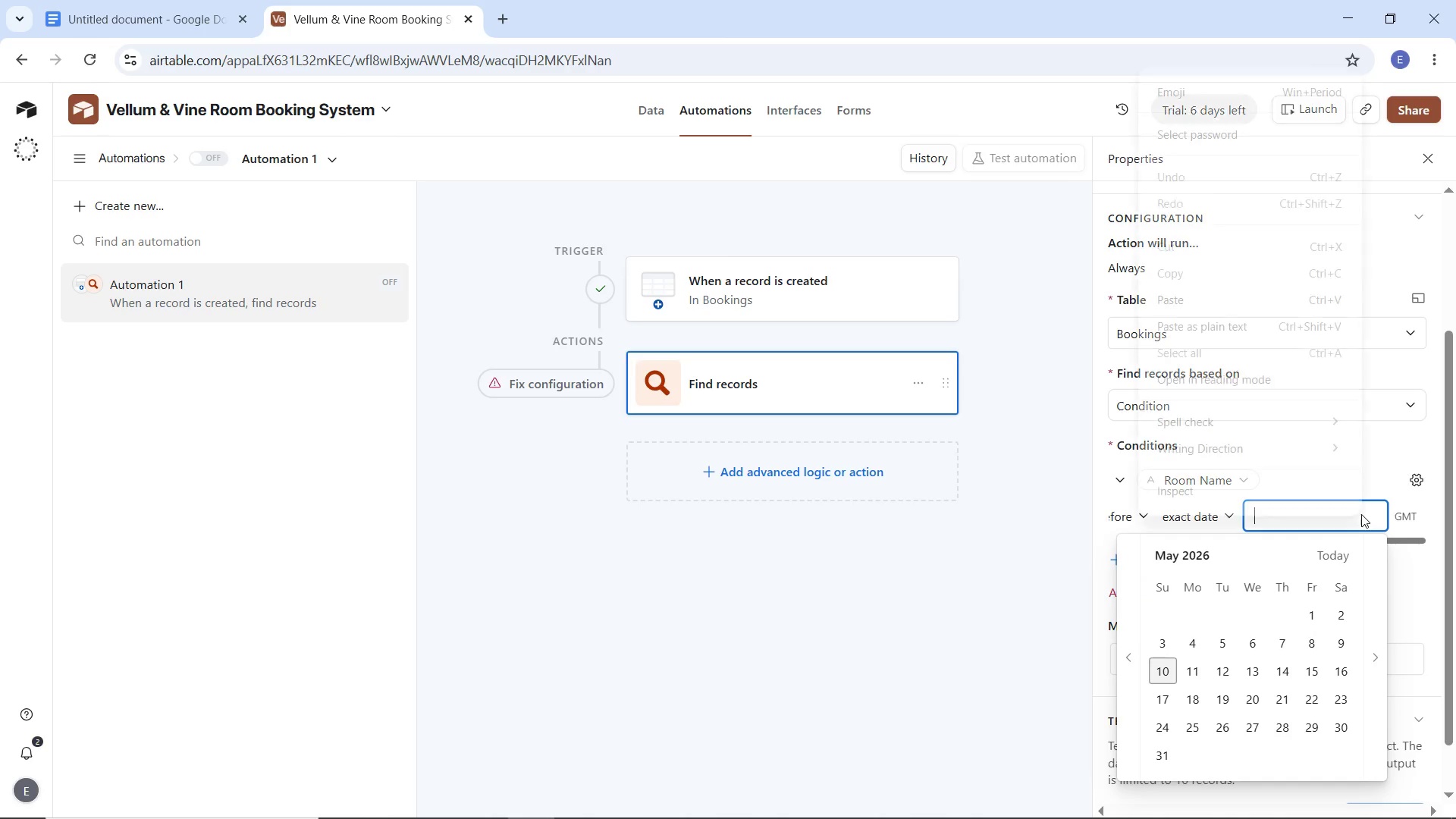 
right_click([1361, 514])
 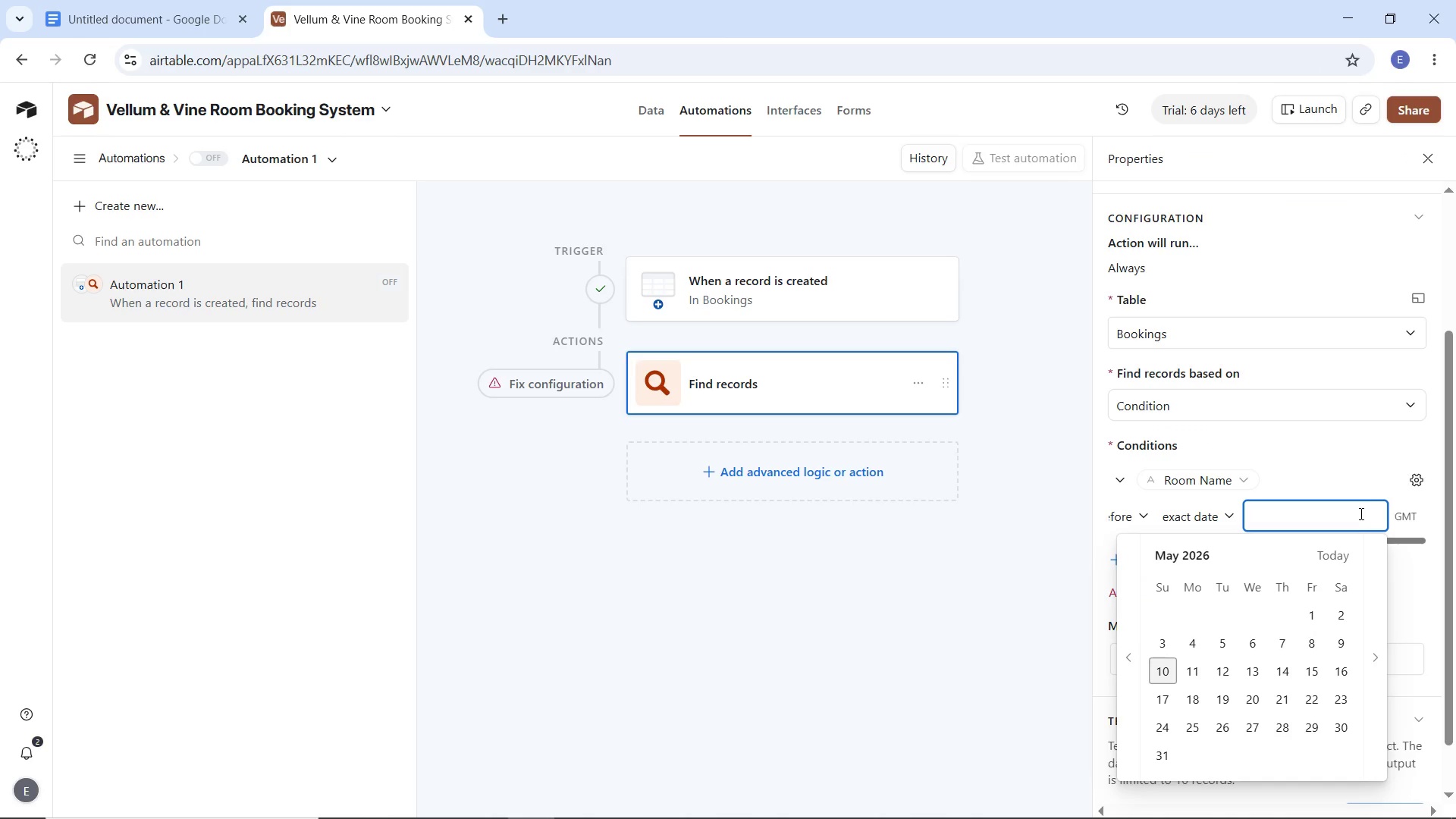 
double_click([1360, 513])
 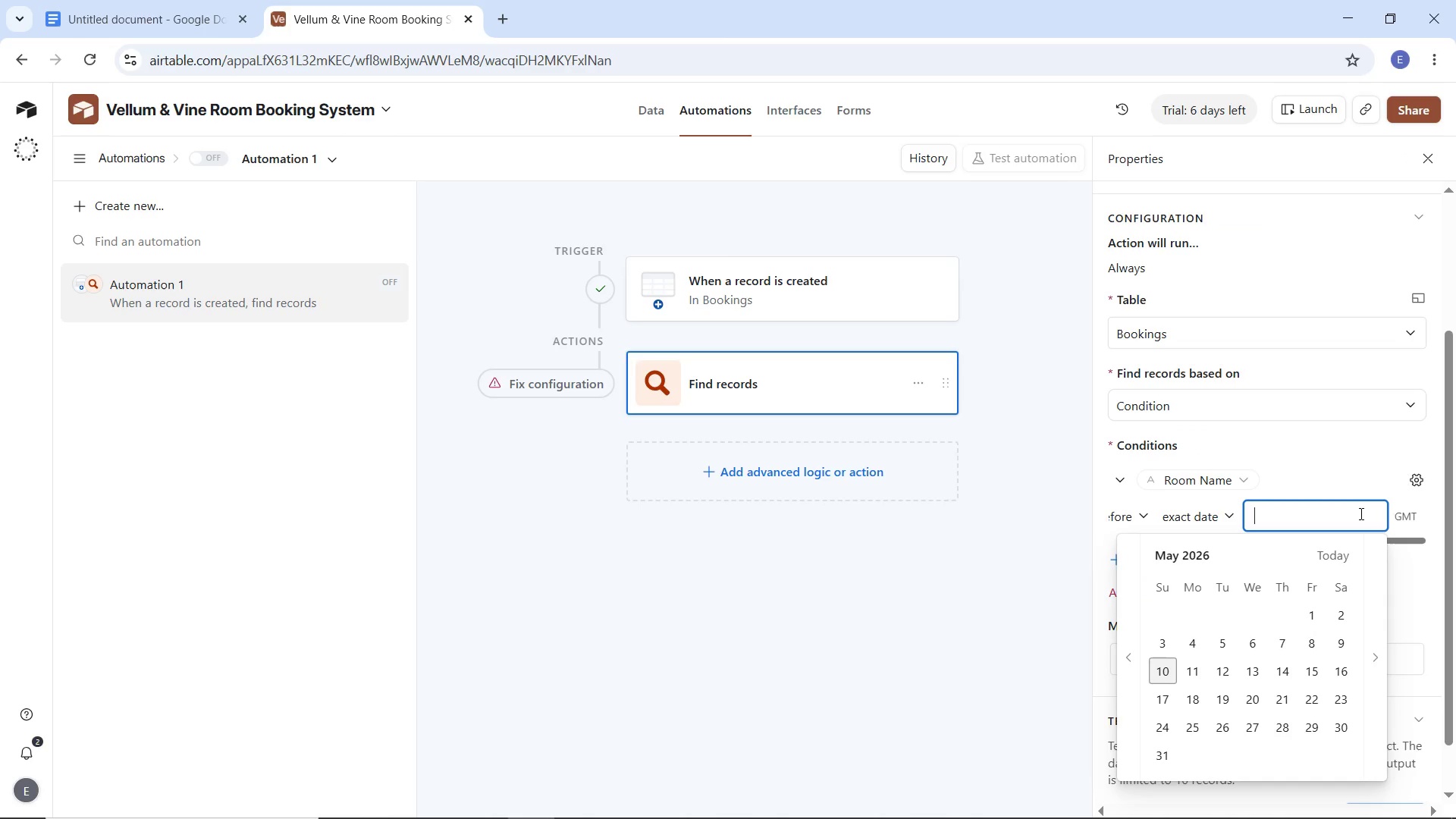 
triple_click([1360, 513])
 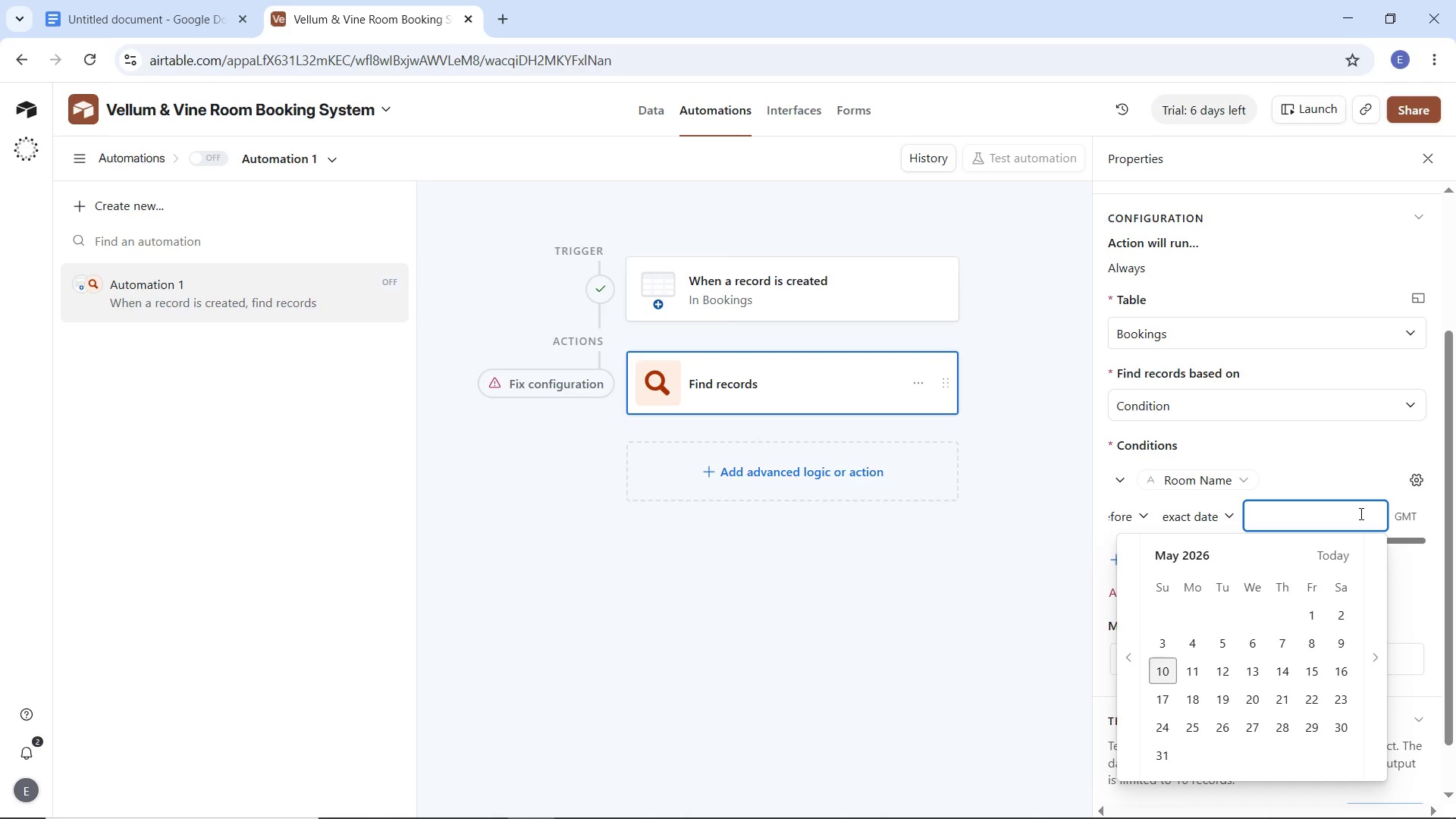 
right_click([1360, 513])
 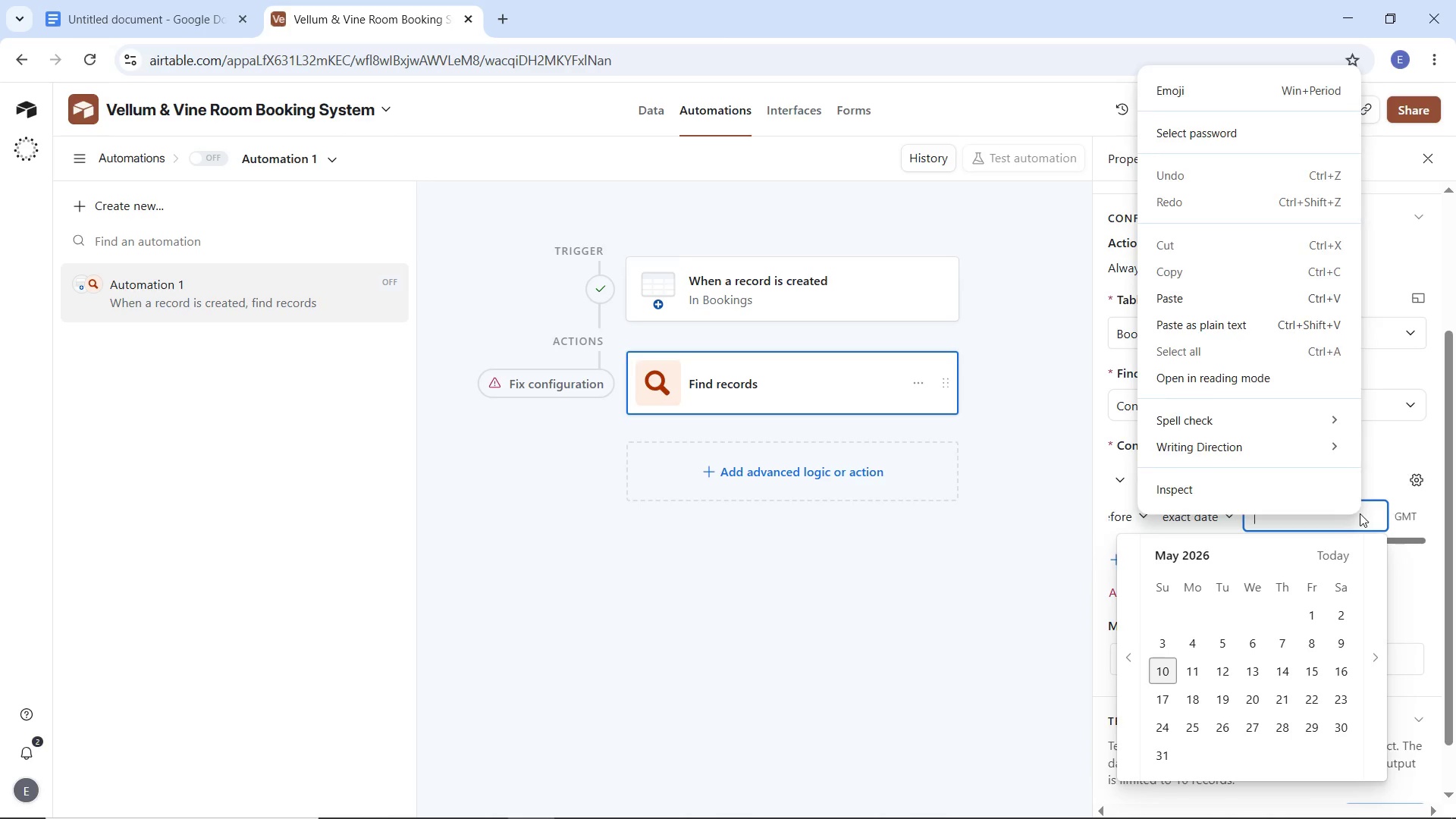 
left_click([1360, 513])
 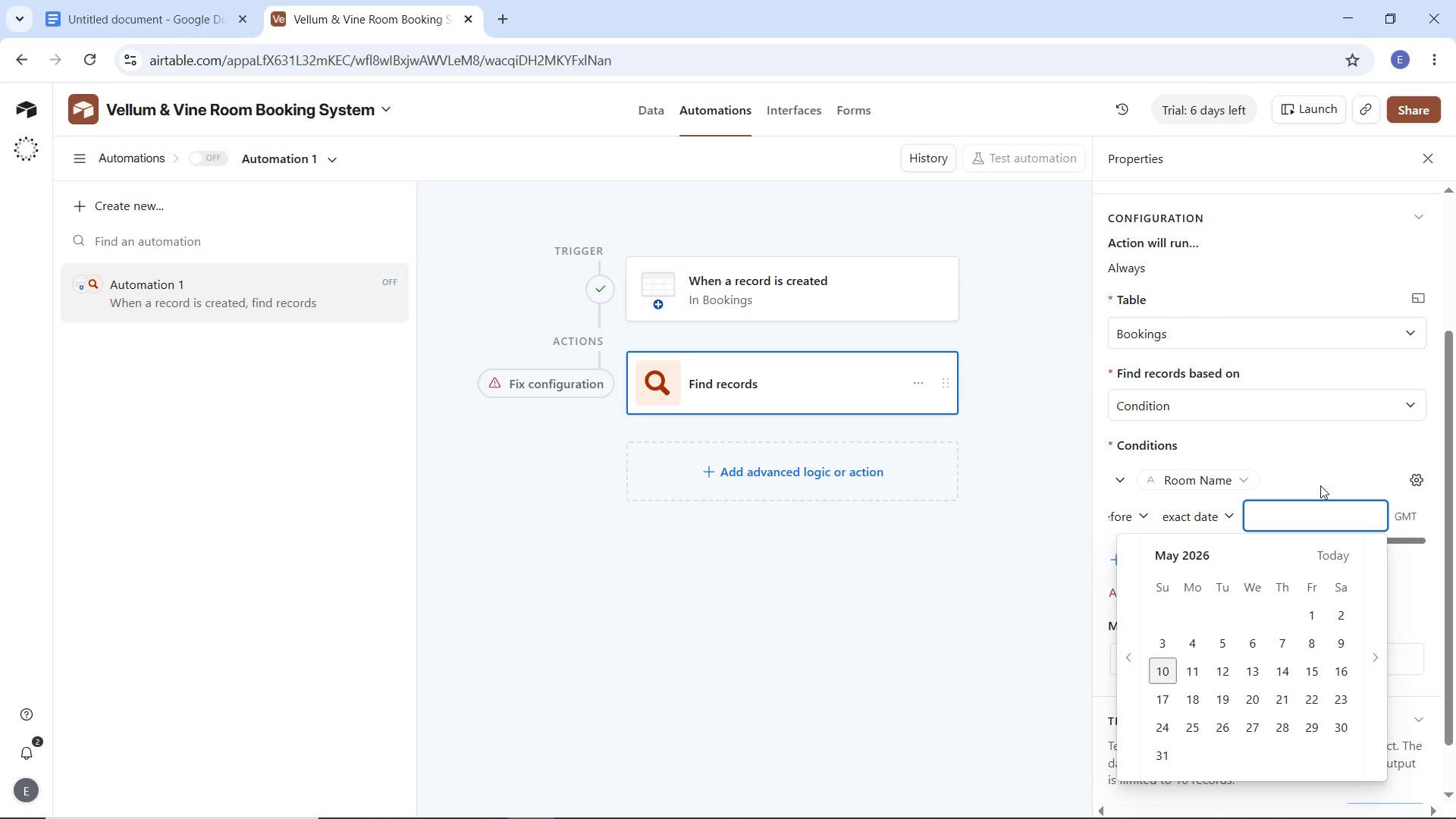 
wait(5.22)
 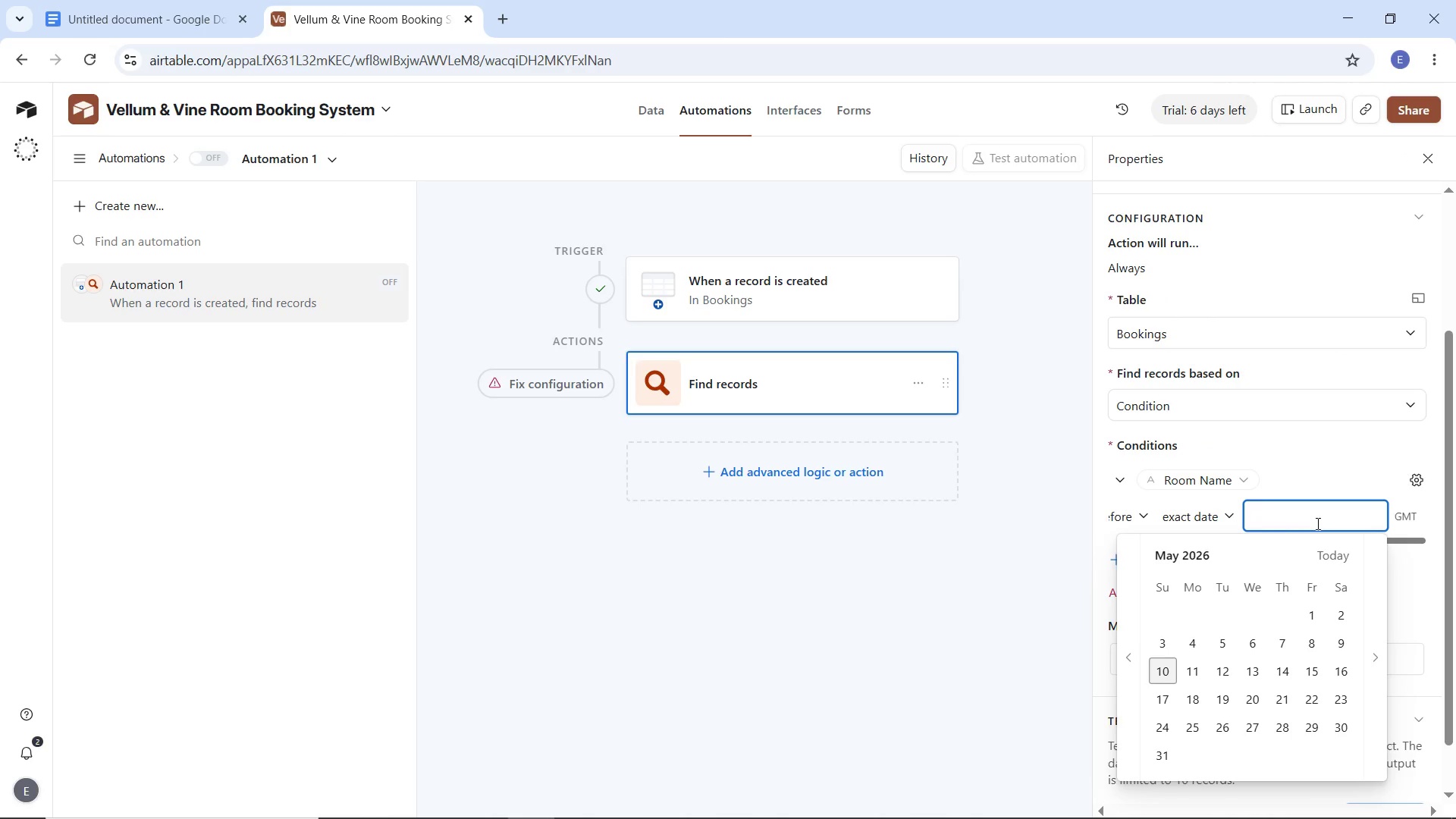 
left_click([568, 378])
 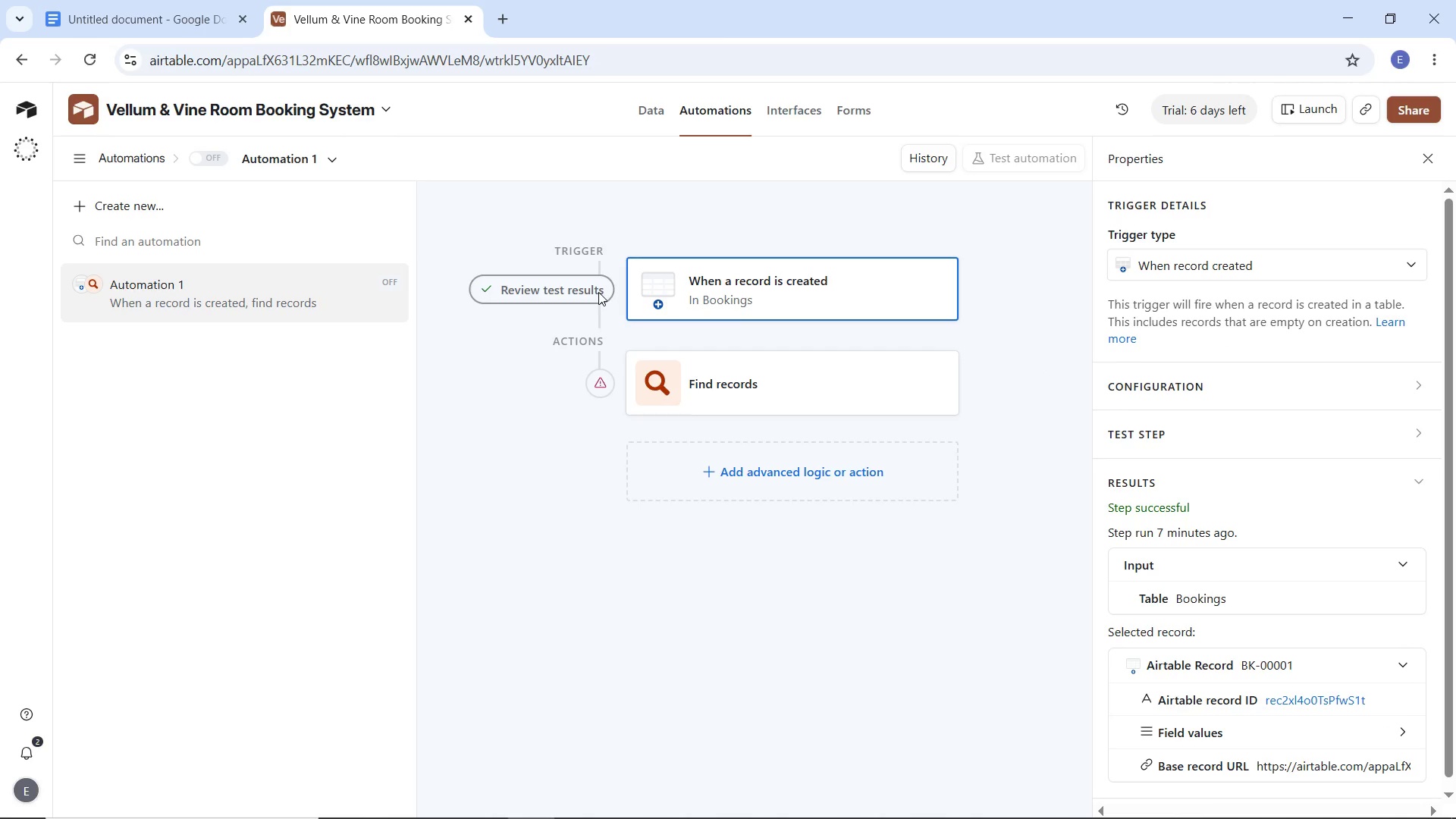 
left_click([593, 291])
 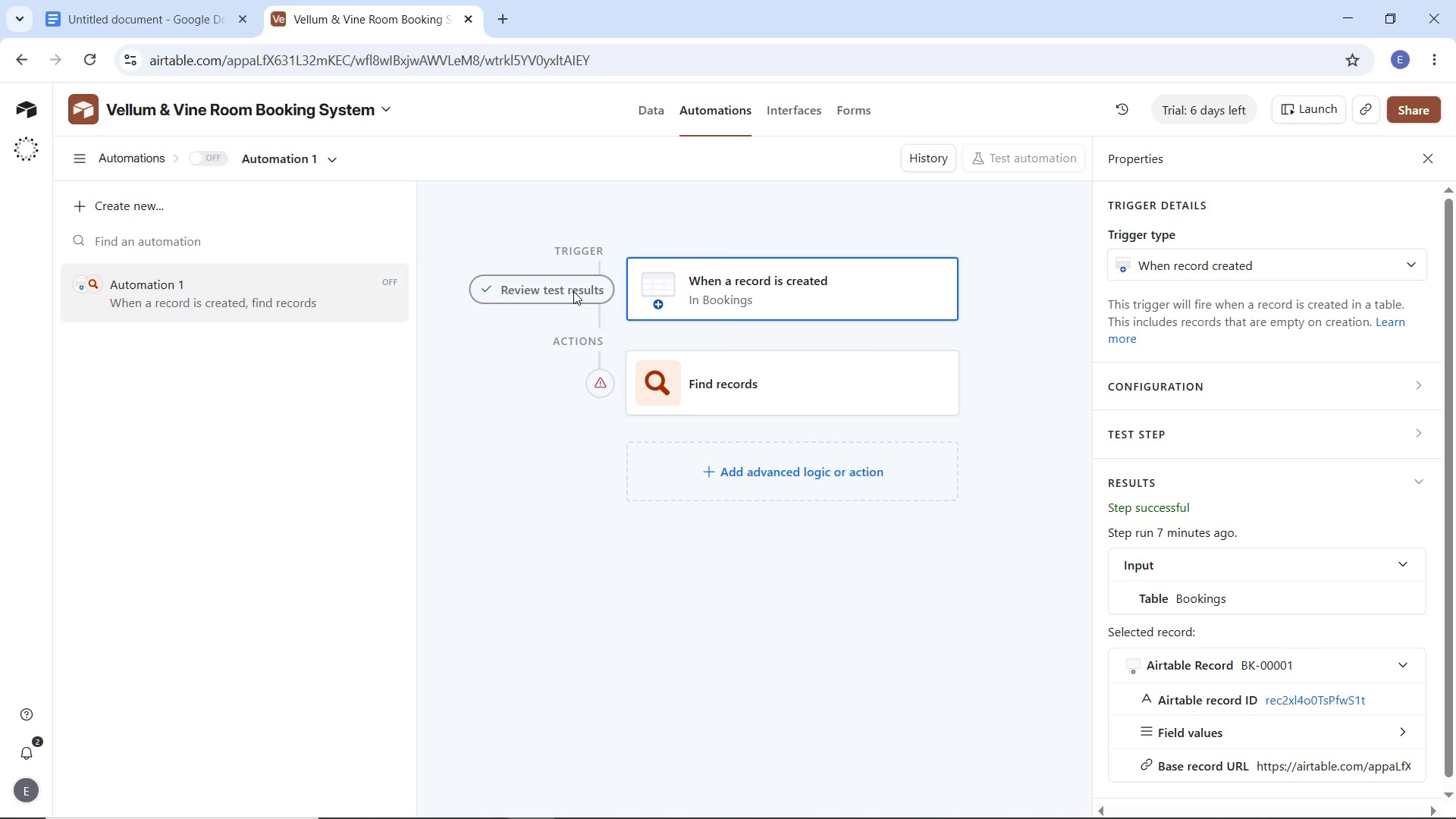 
left_click([573, 291])
 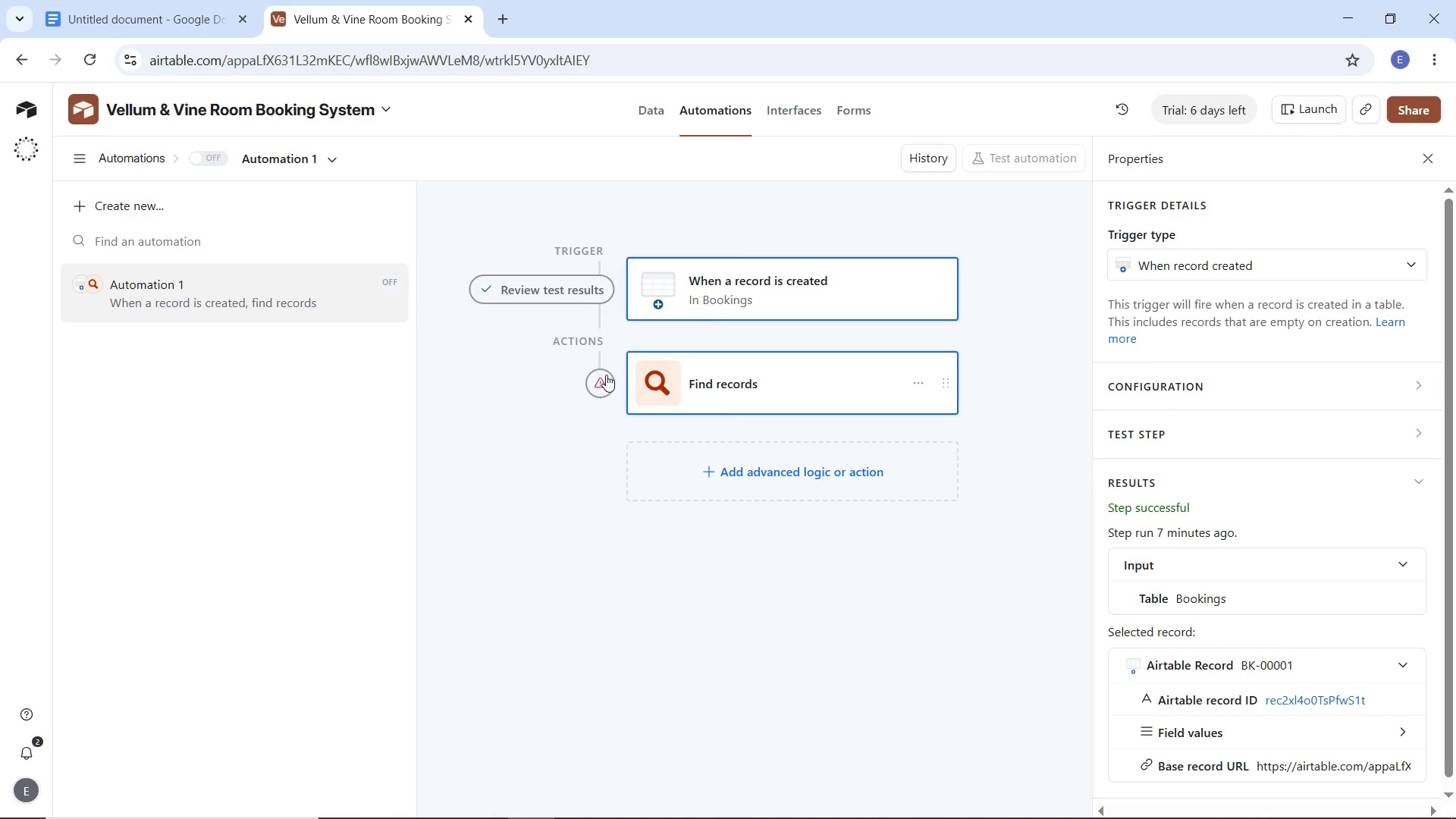 
left_click([608, 378])
 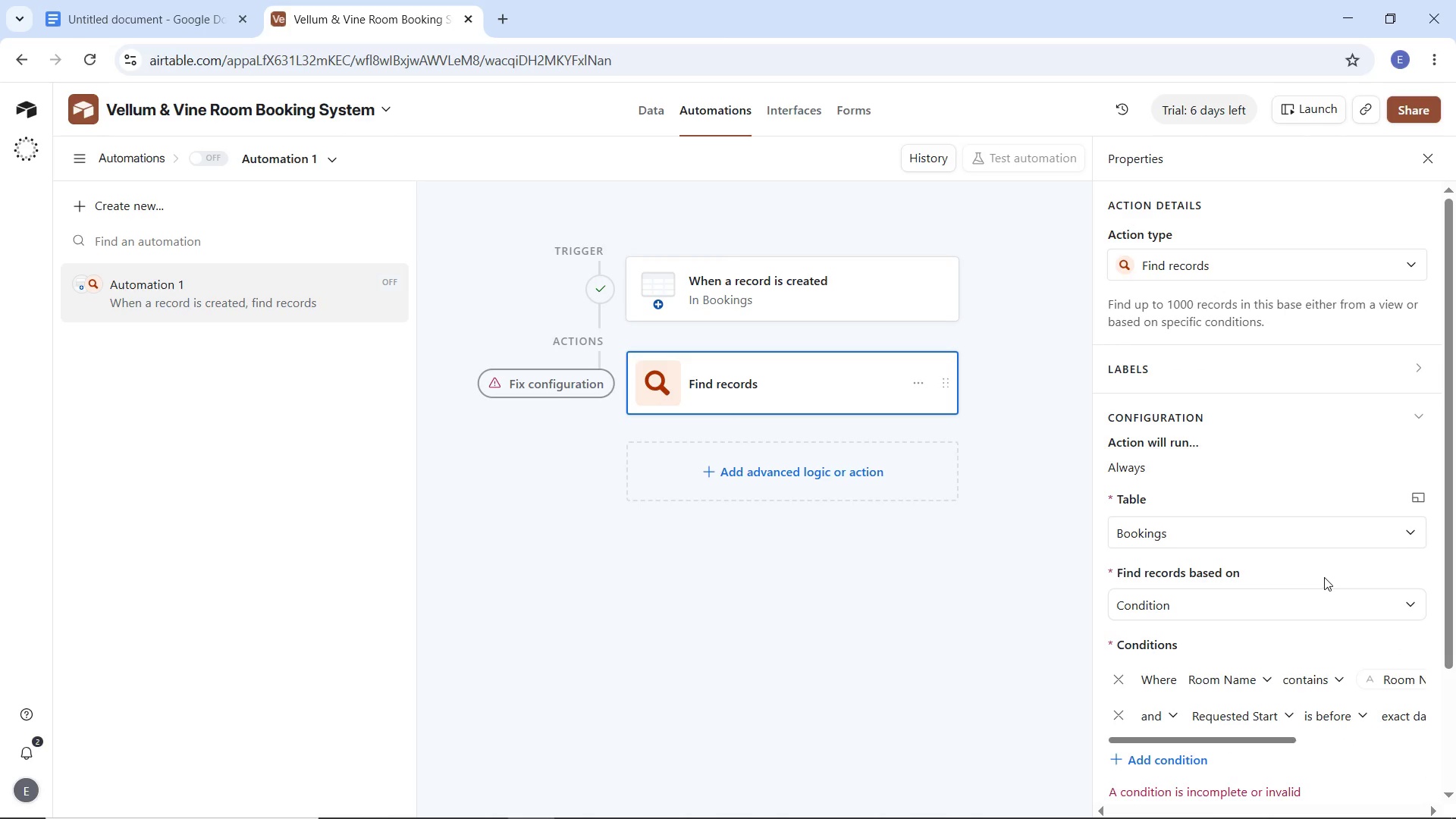 
scroll: coordinate [1330, 589], scroll_direction: down, amount: 6.0
 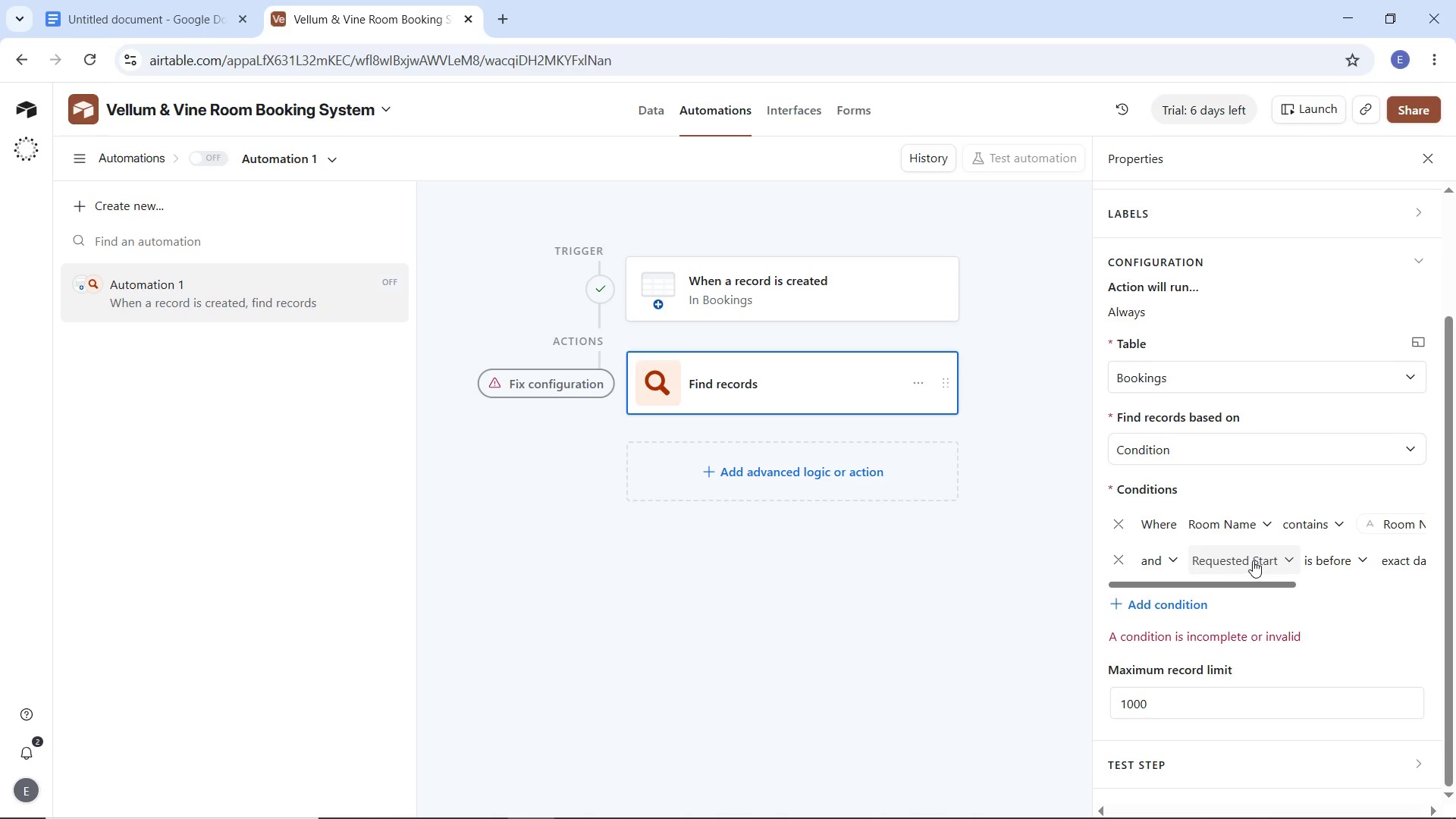 
wait(13.27)
 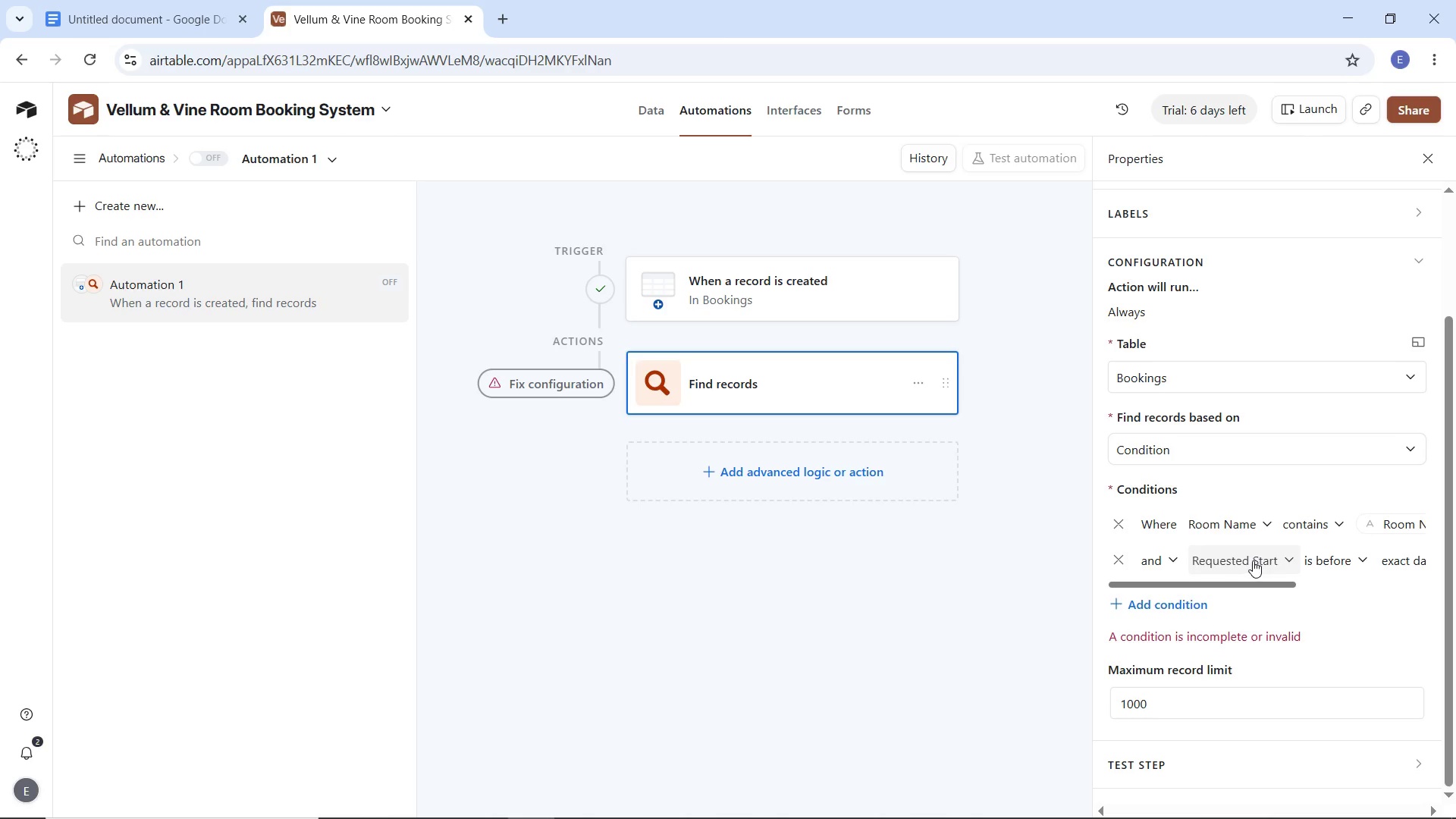 
left_click([648, 113])
 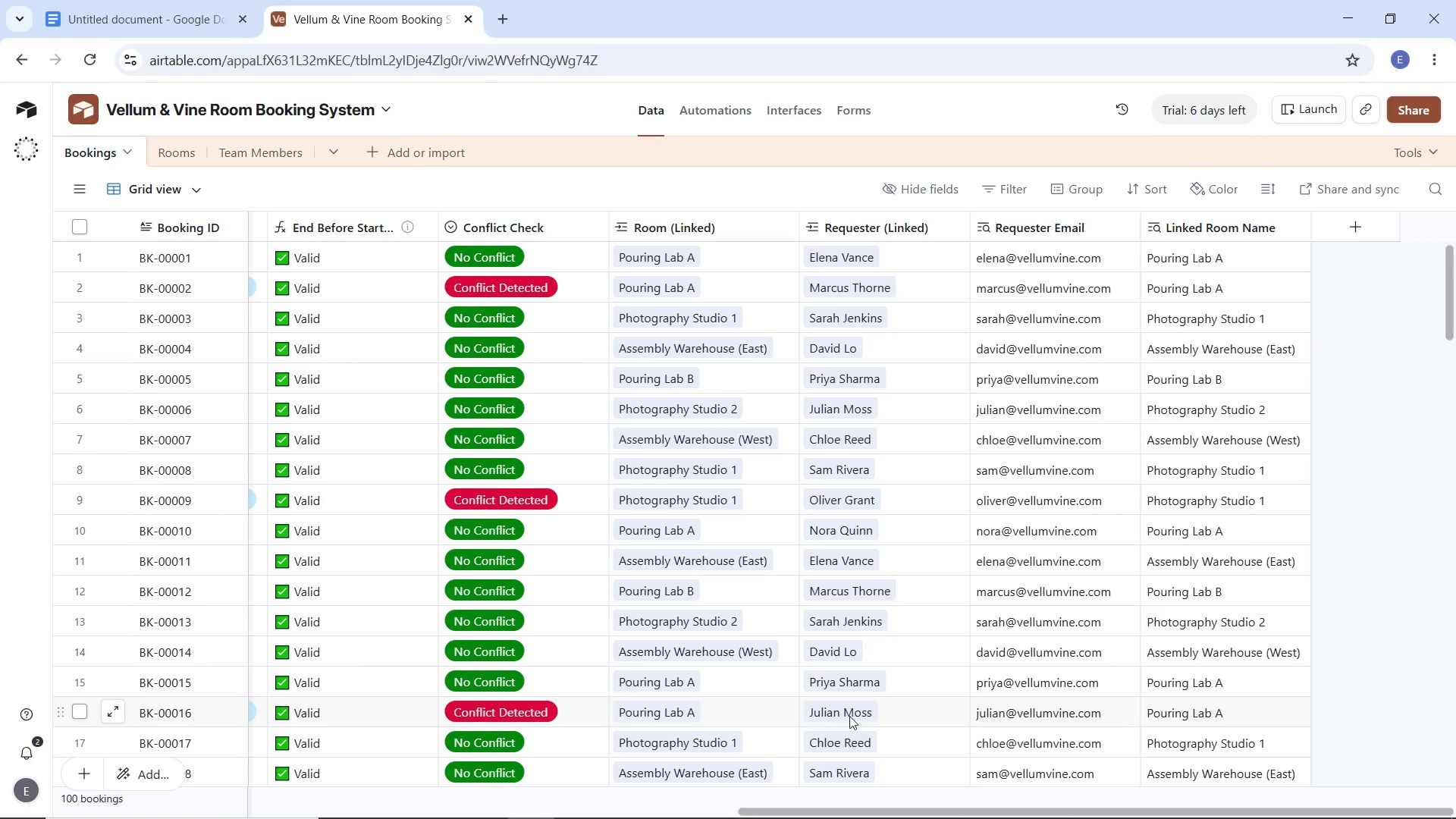 
left_click_drag(start_coordinate=[934, 811], to_coordinate=[645, 803])
 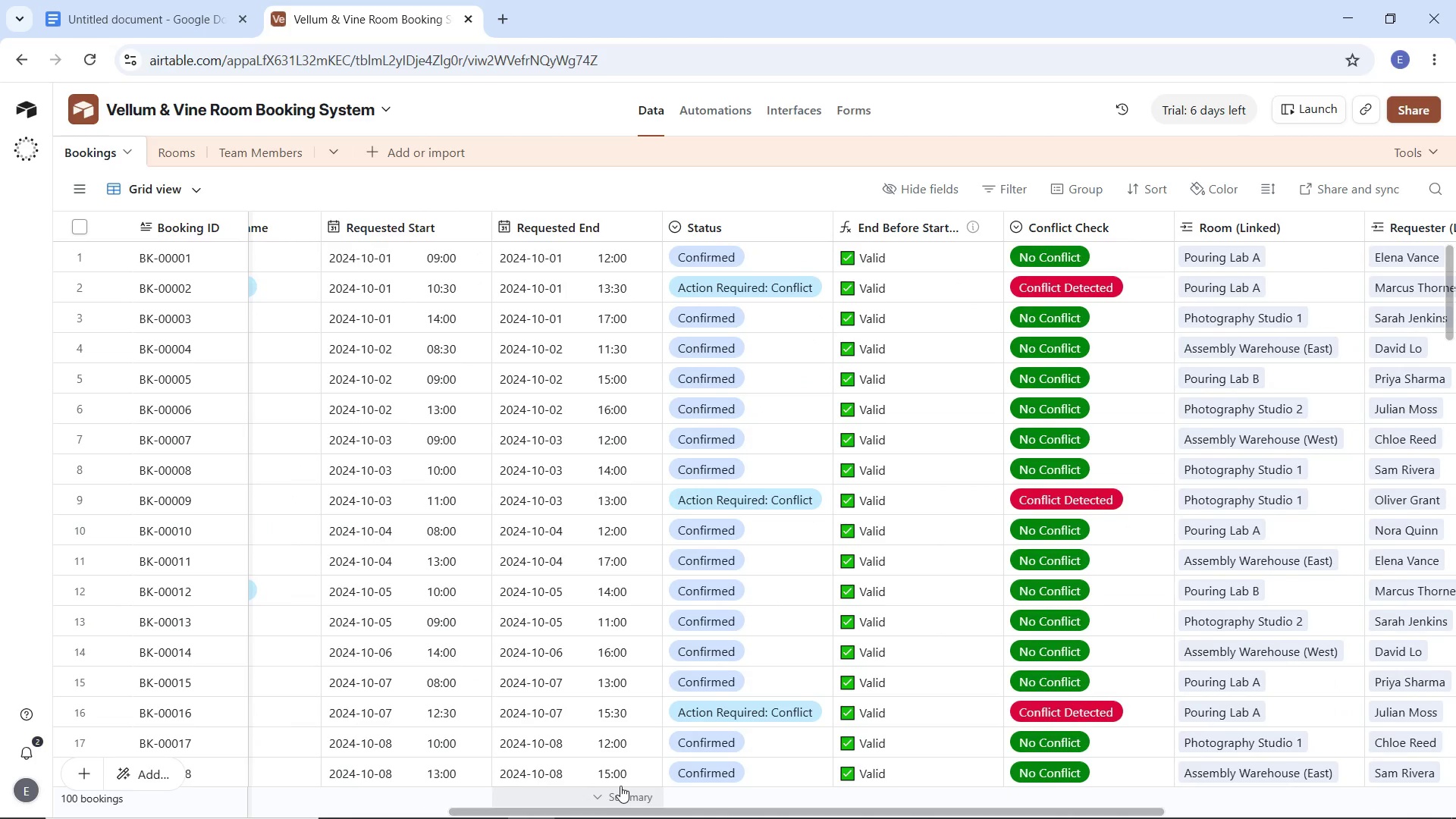 
wait(9.95)
 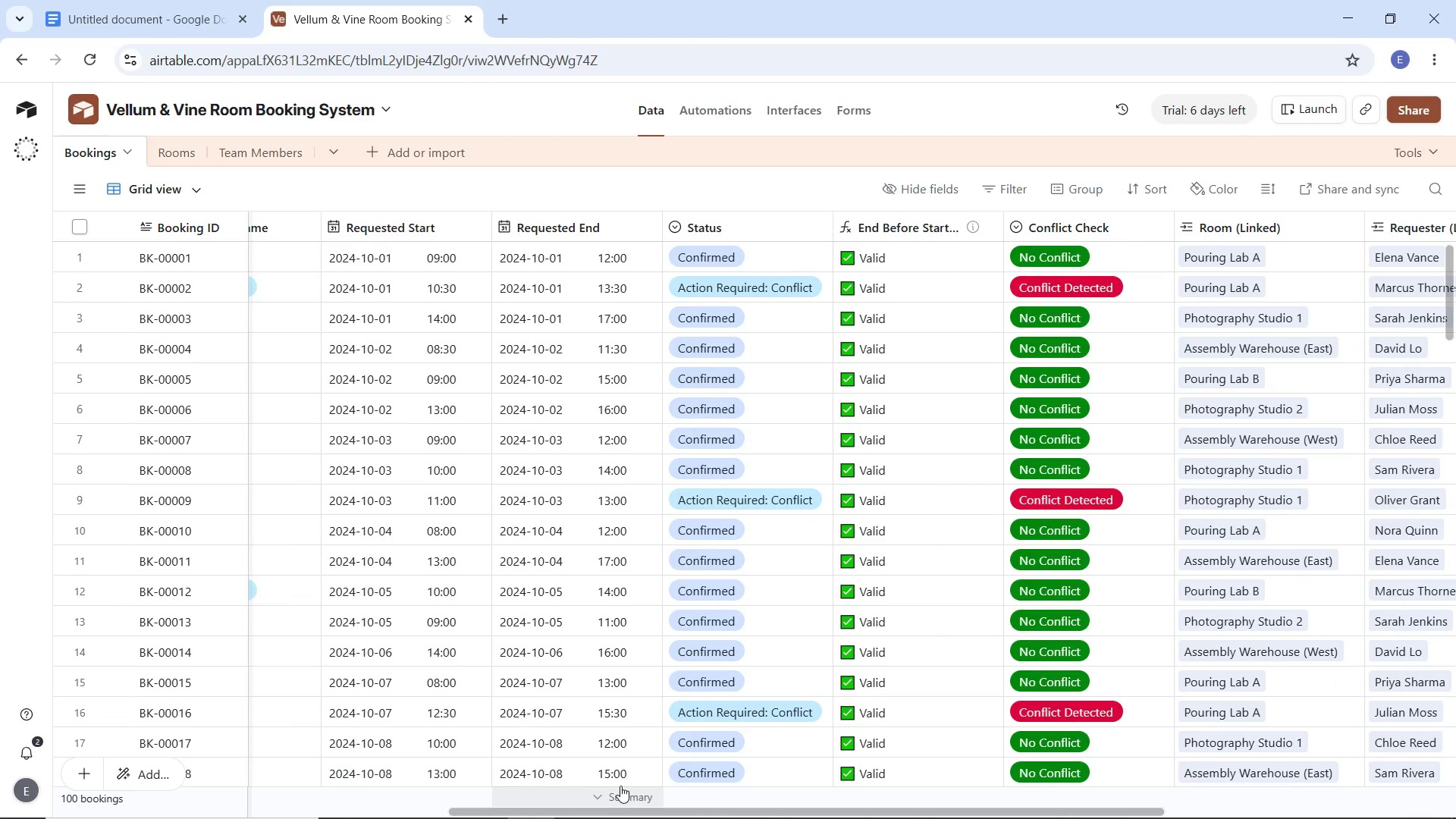 
left_click([103, 57])
 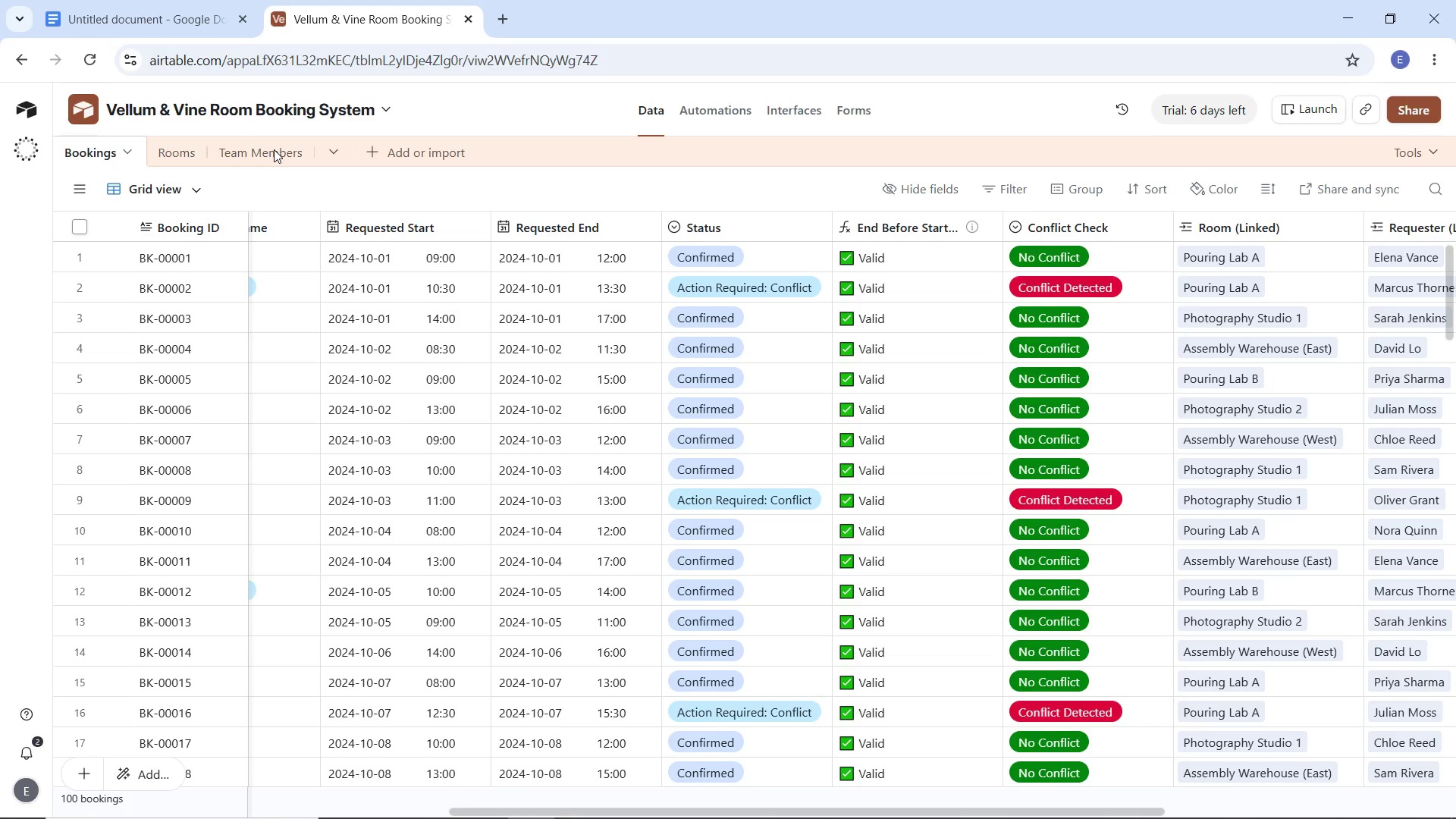 
wait(33.06)
 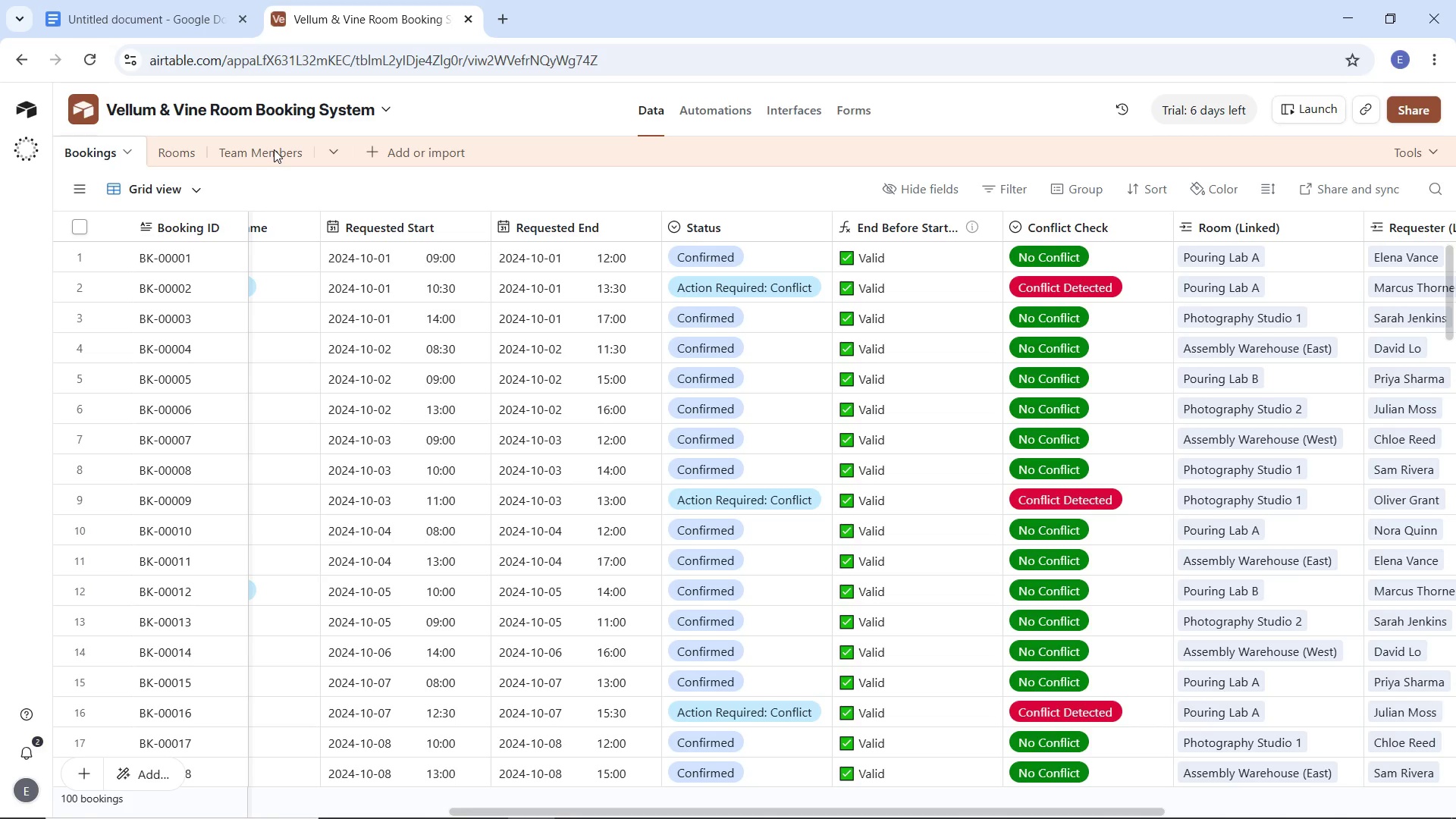 
left_click([709, 115])
 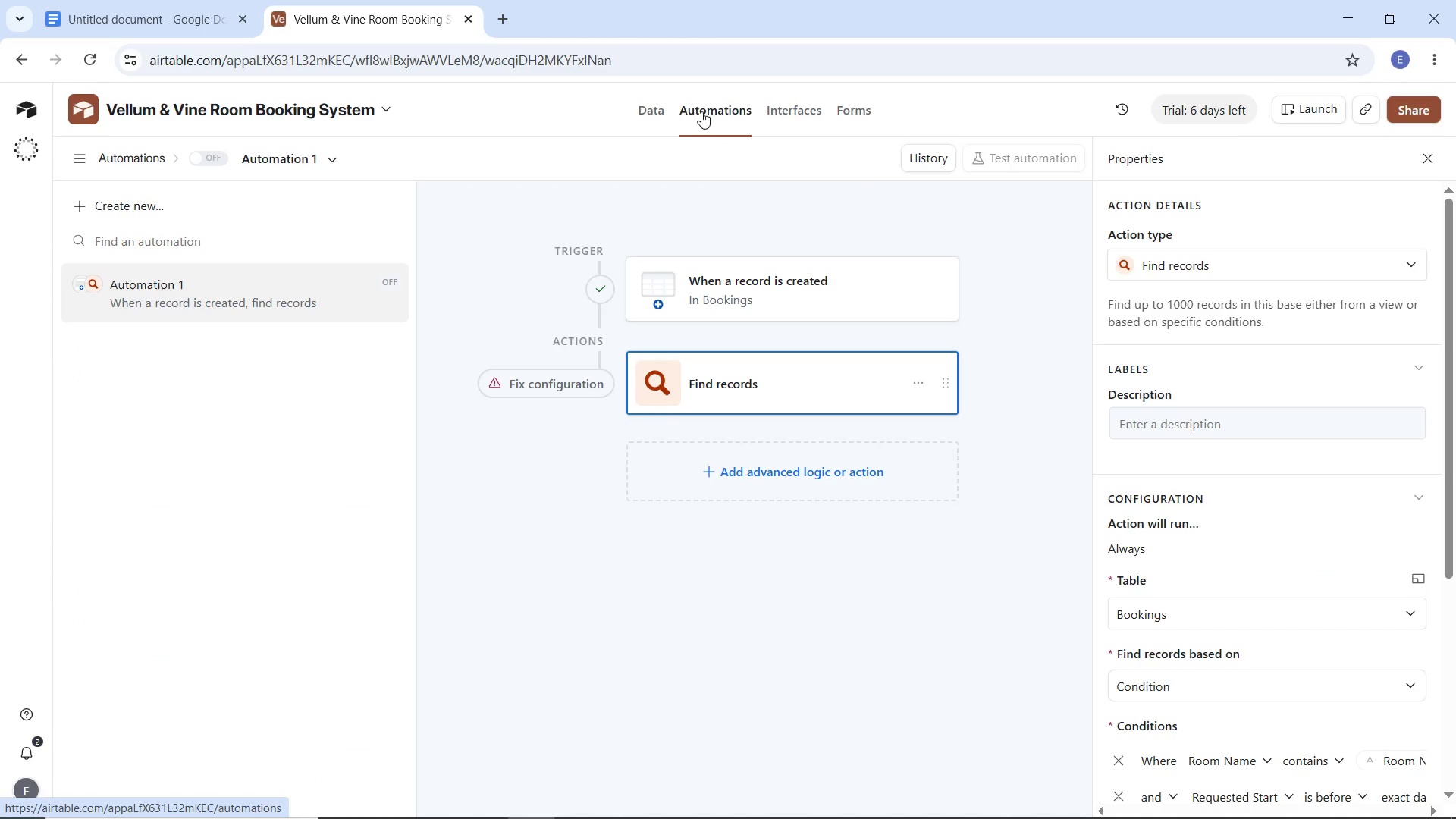 
wait(81.77)
 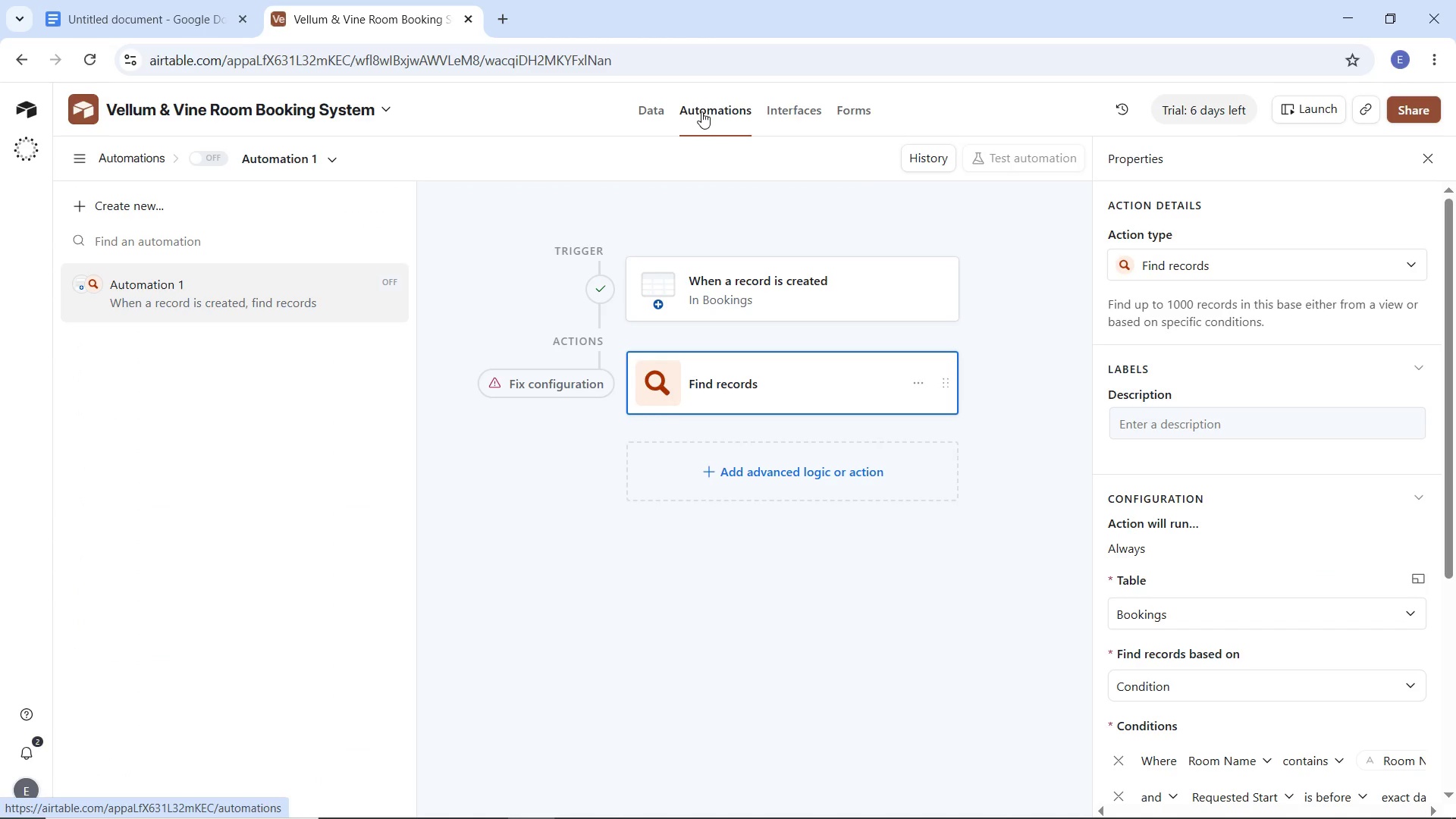 
scroll: coordinate [1219, 497], scroll_direction: down, amount: 2.0
 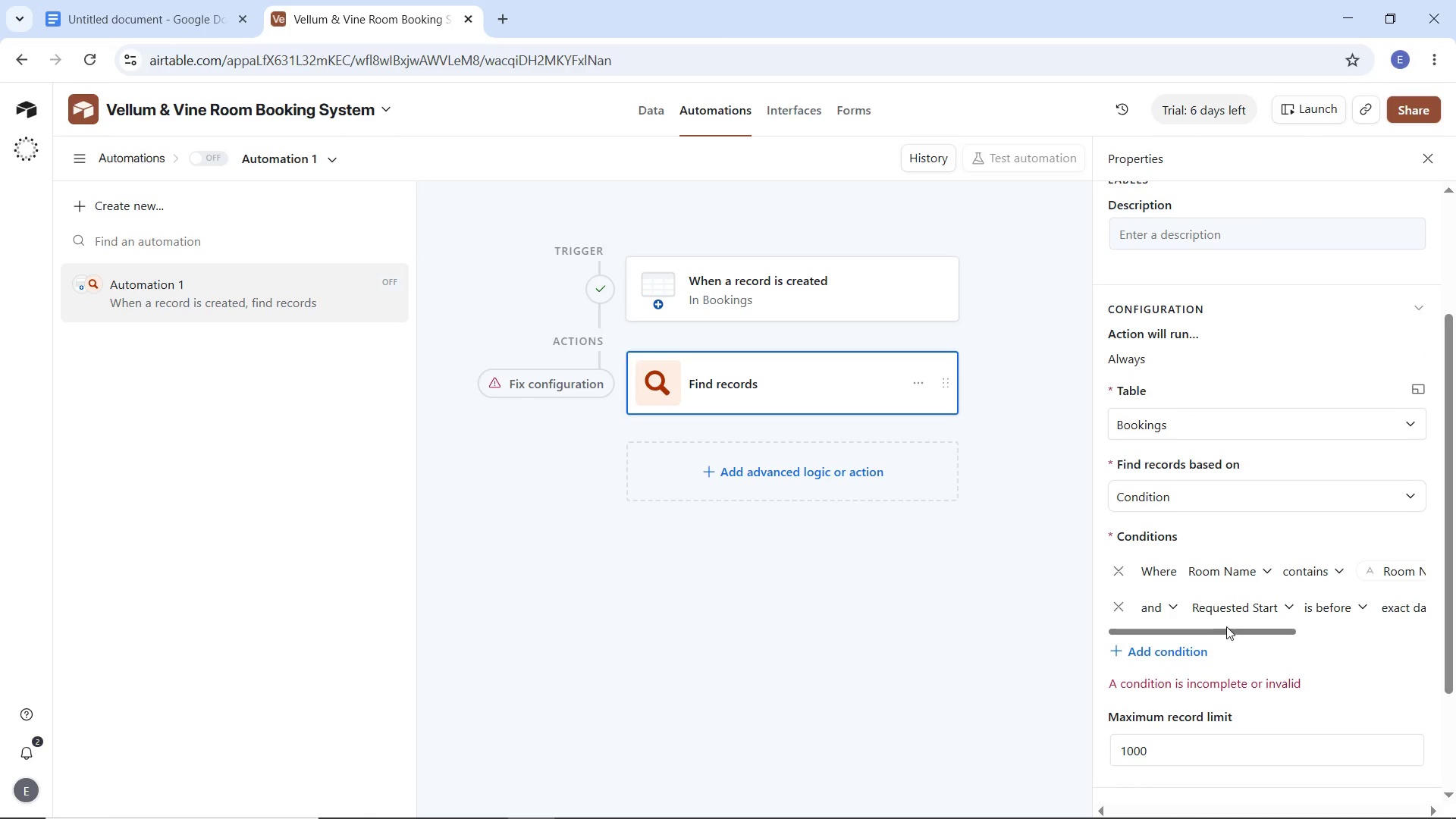 
left_click([1113, 610])
 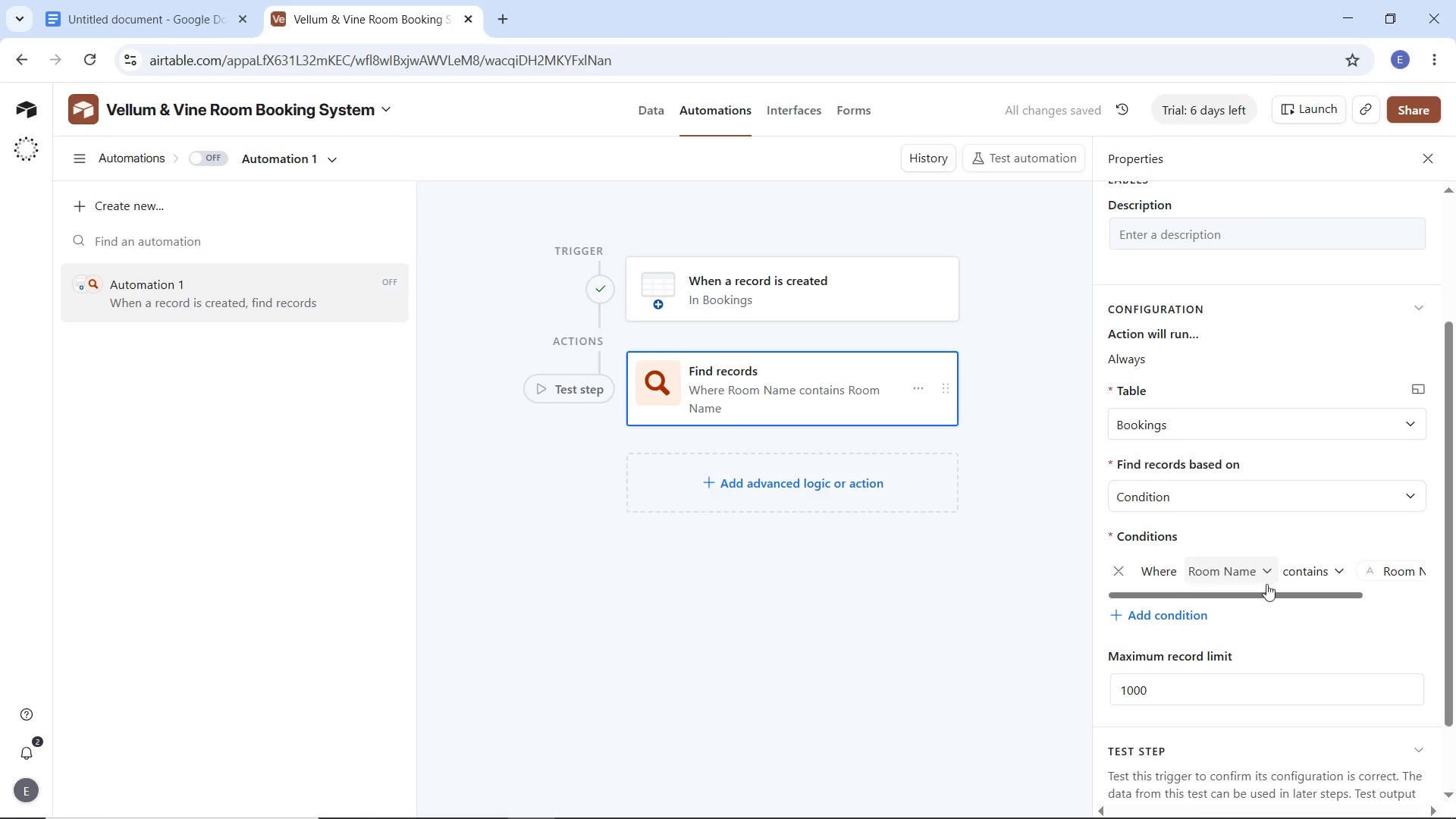 
left_click_drag(start_coordinate=[1258, 593], to_coordinate=[1398, 586])
 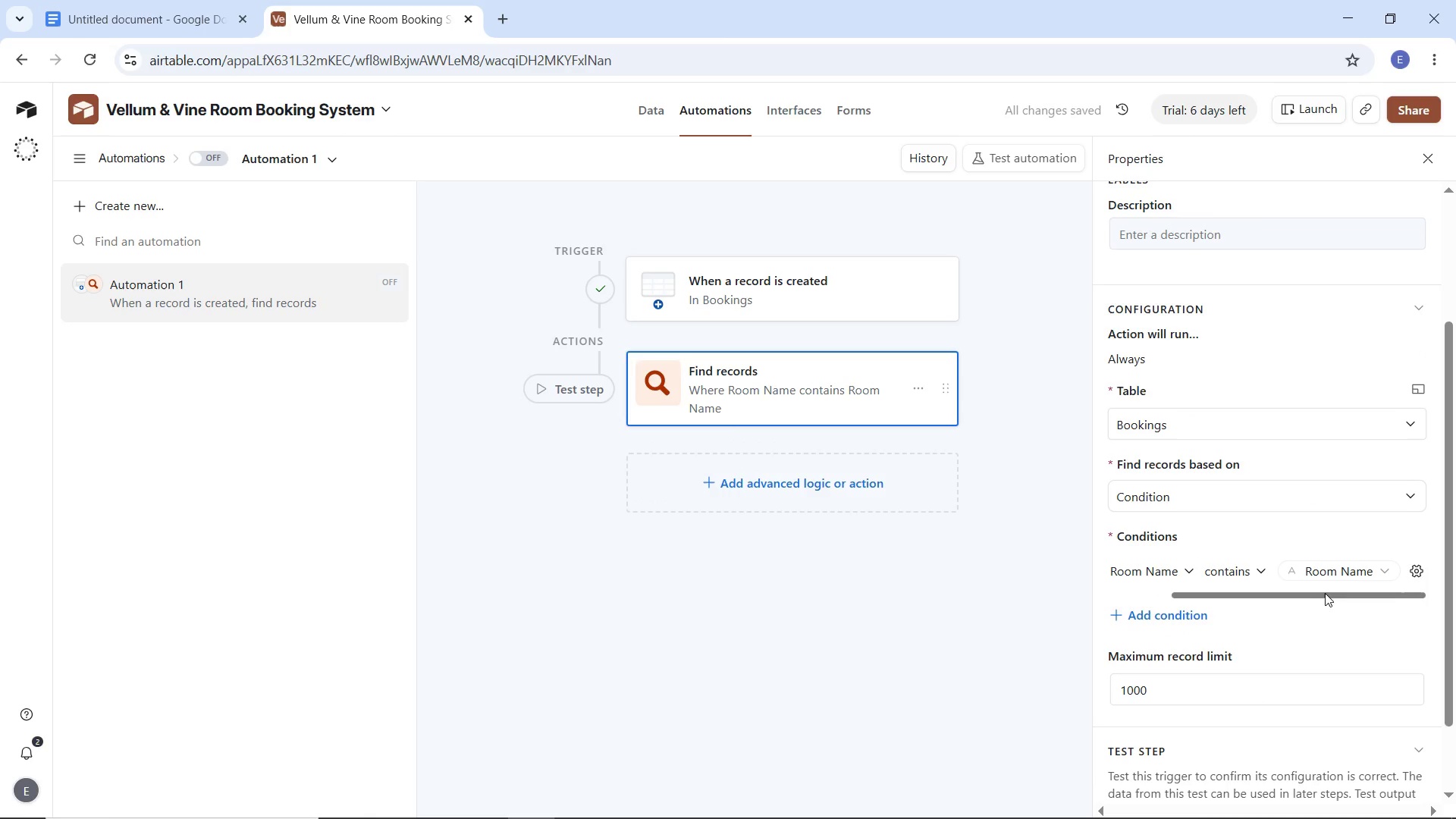 
left_click_drag(start_coordinate=[1325, 593], to_coordinate=[1185, 603])
 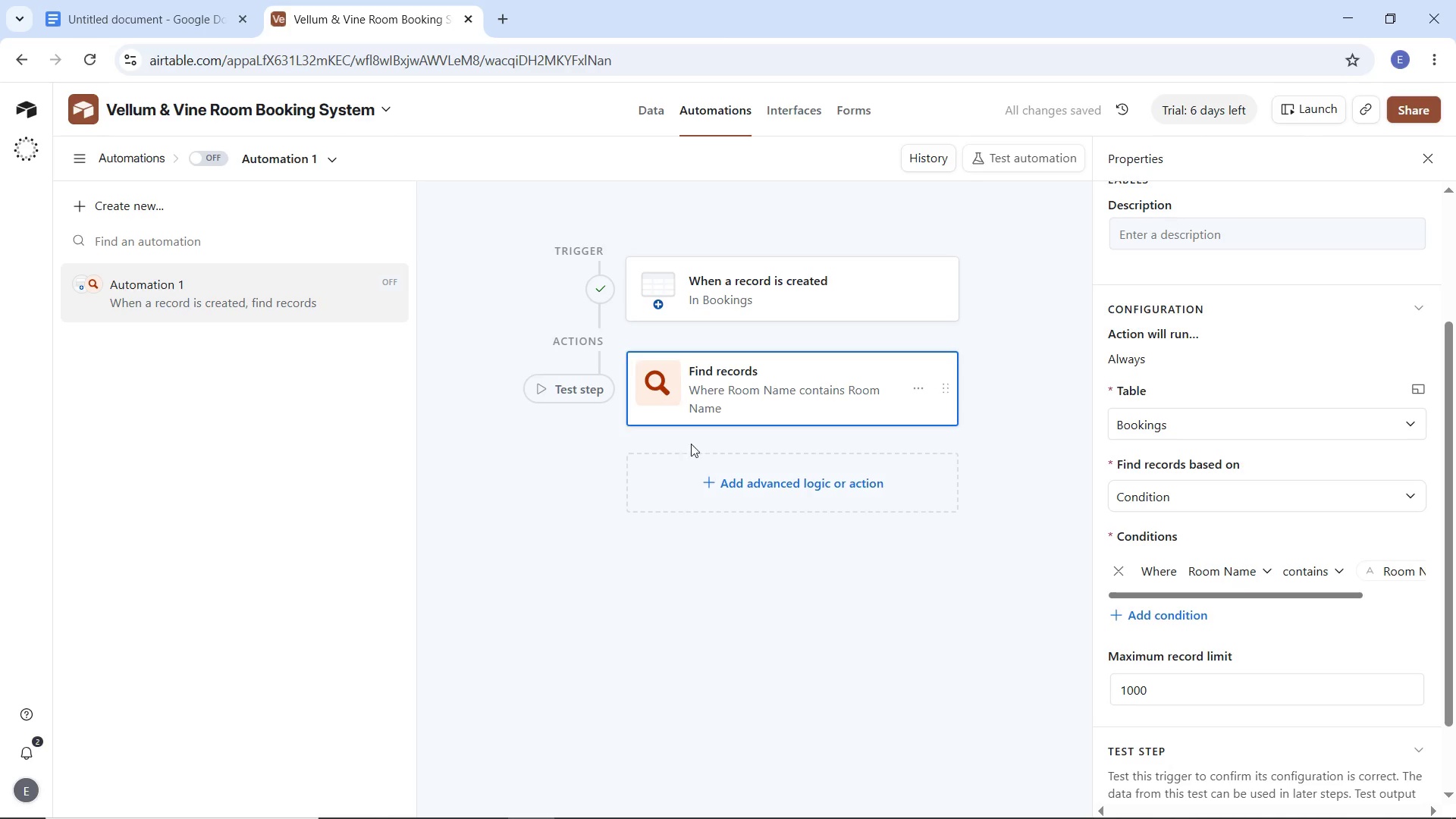 
mouse_move([554, 368])
 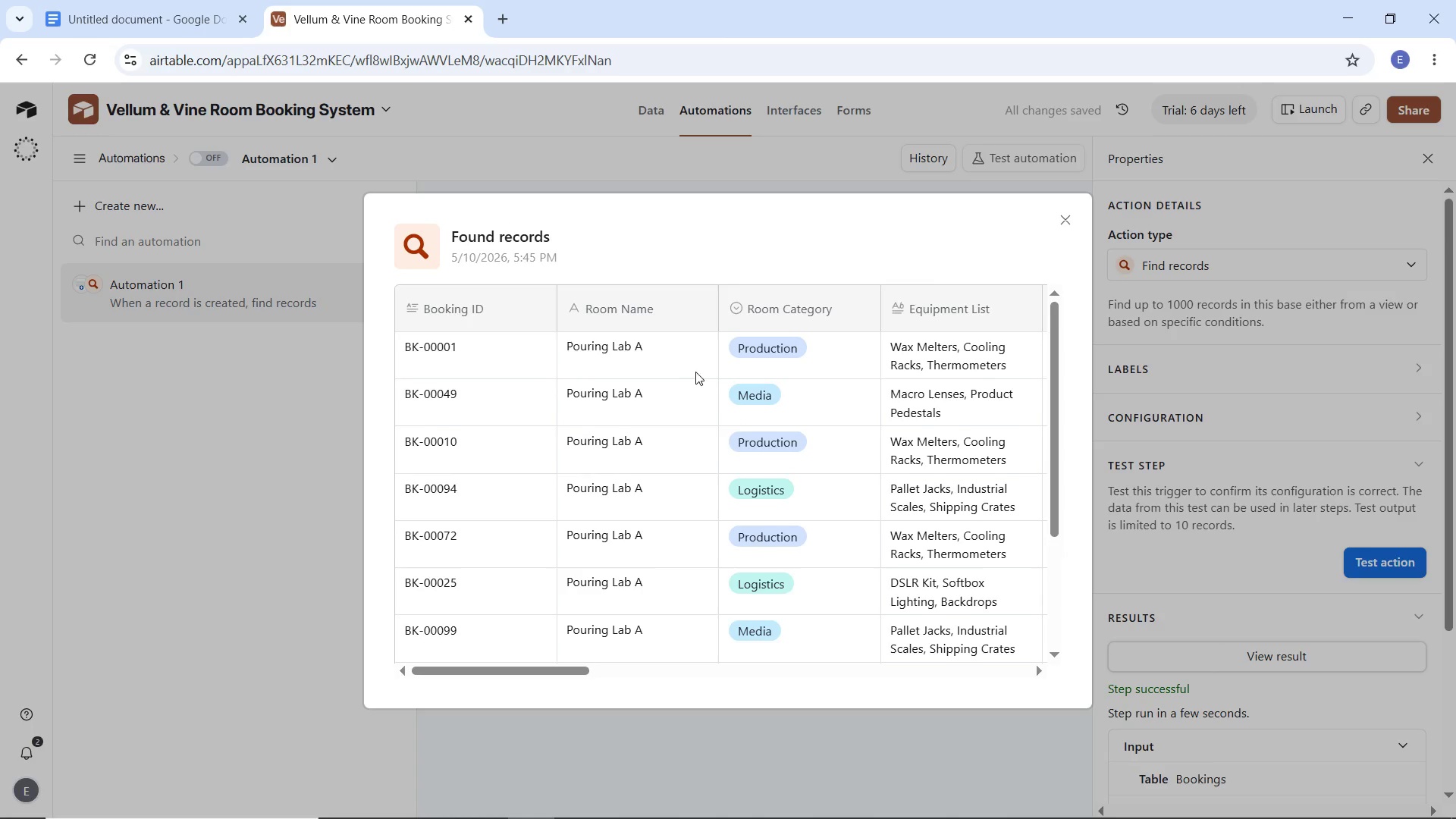 
scroll: coordinate [758, 441], scroll_direction: down, amount: 8.0
 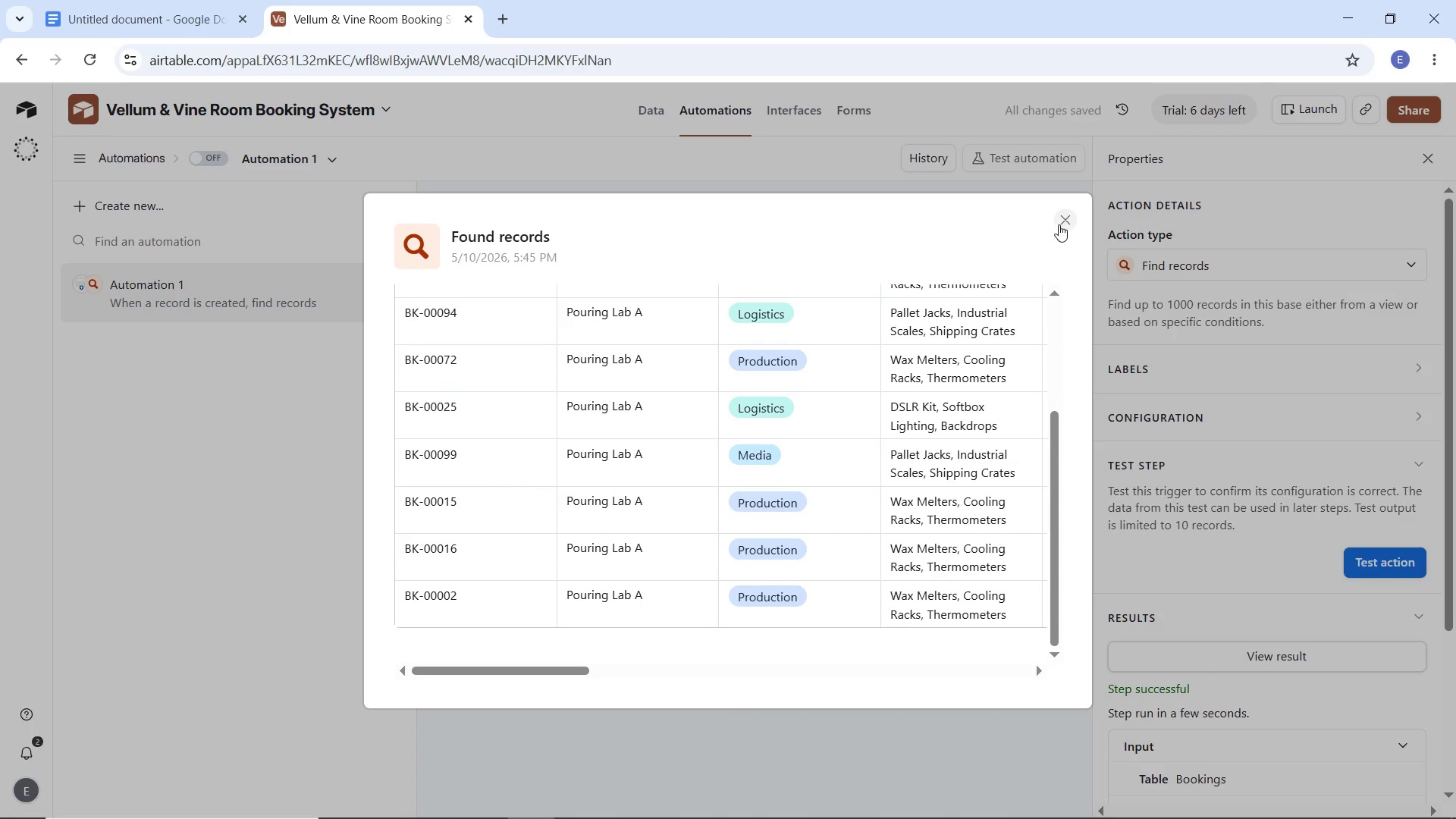 
left_click([1062, 224])
 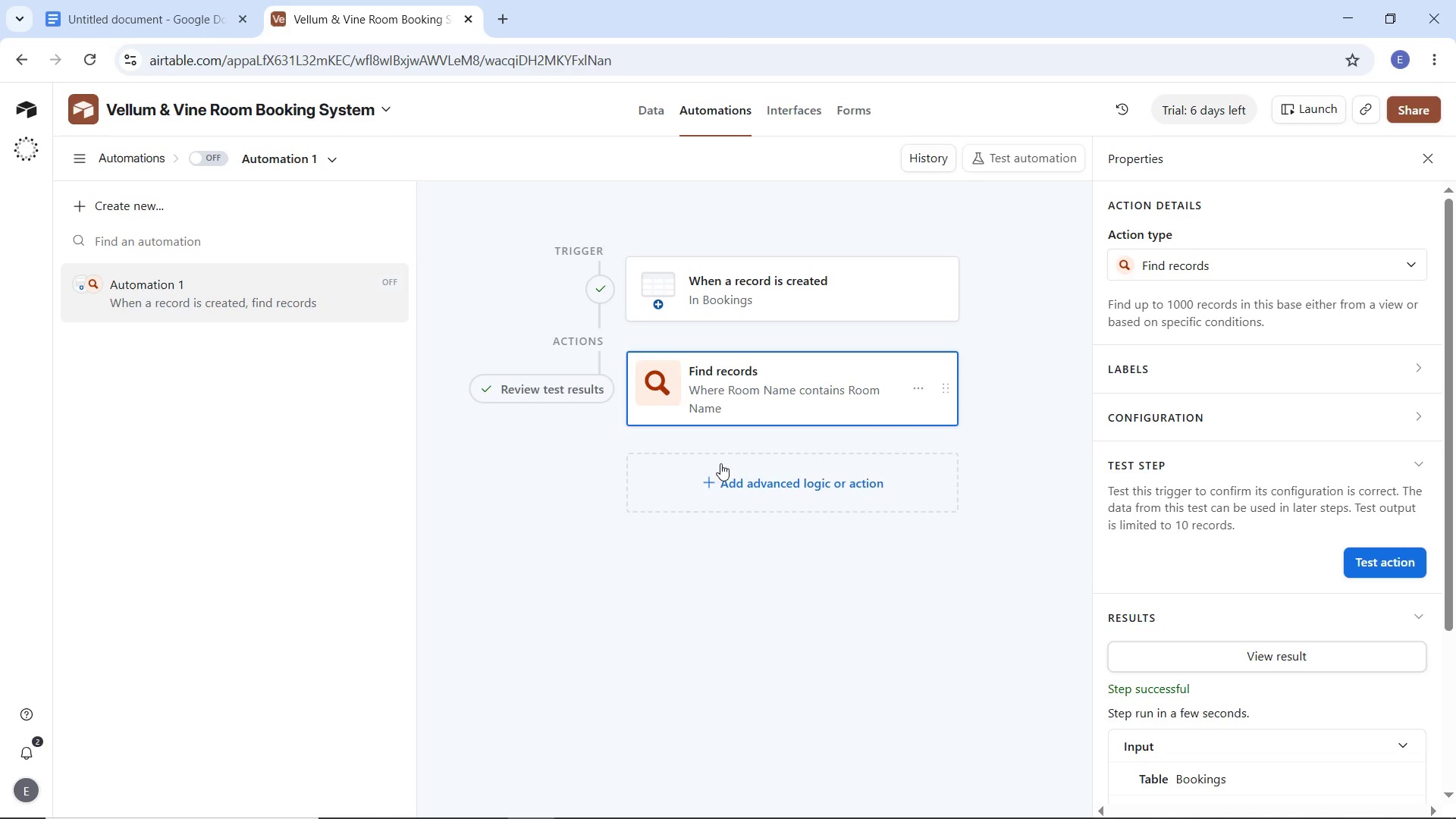 
left_click([774, 485])
 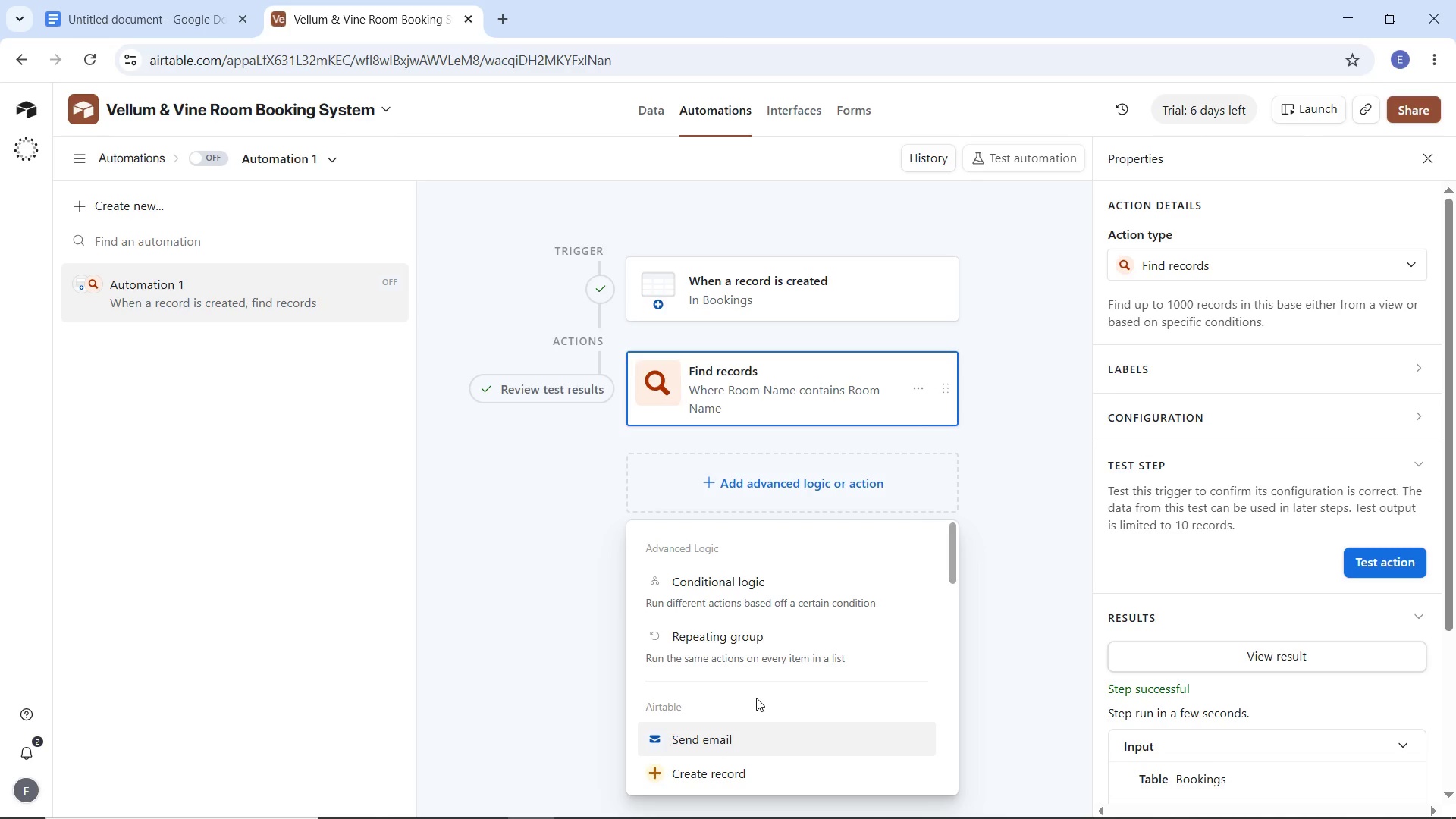 
scroll: coordinate [786, 637], scroll_direction: down, amount: 4.0
 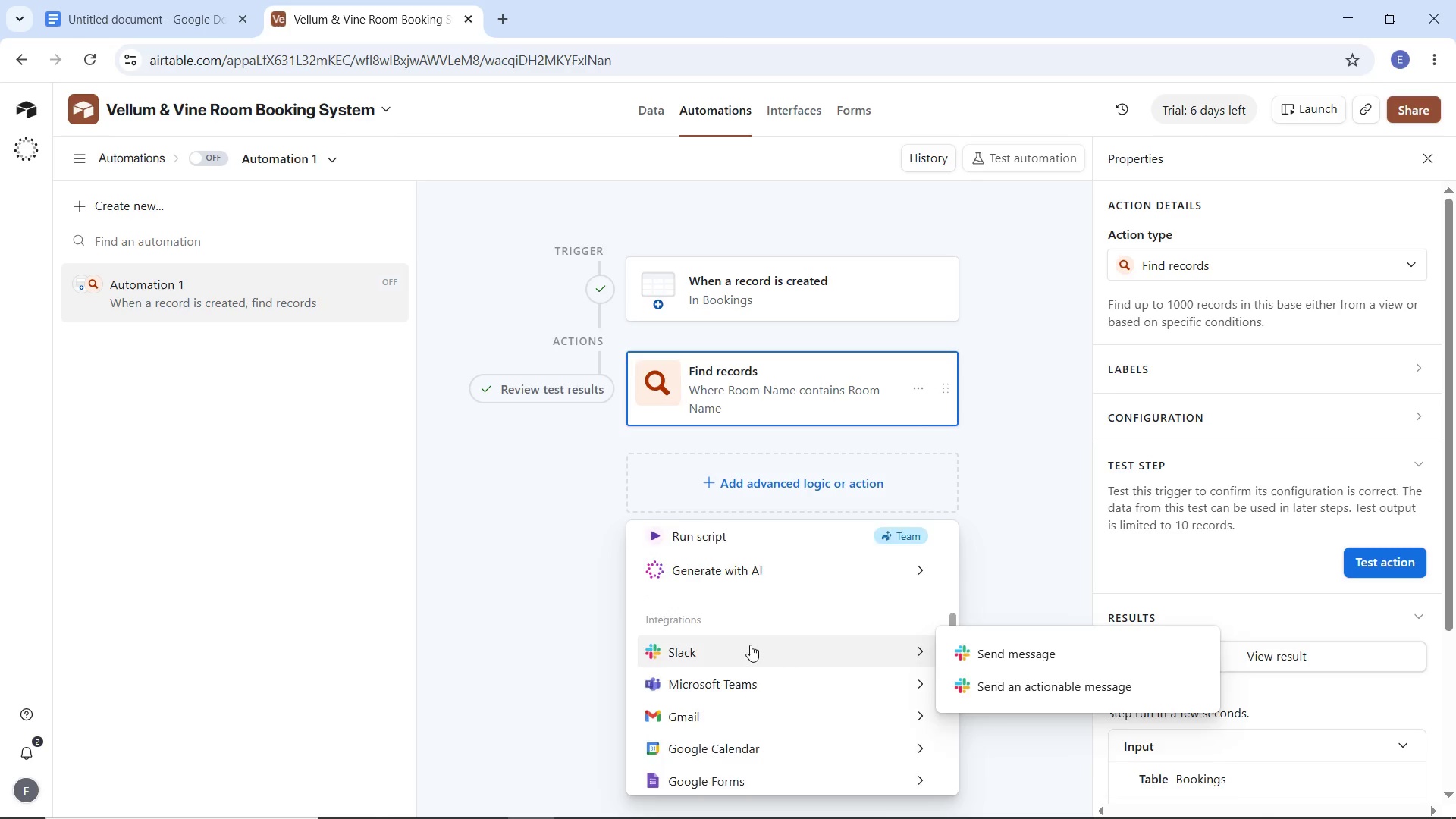 
scroll: coordinate [750, 645], scroll_direction: up, amount: 2.0
 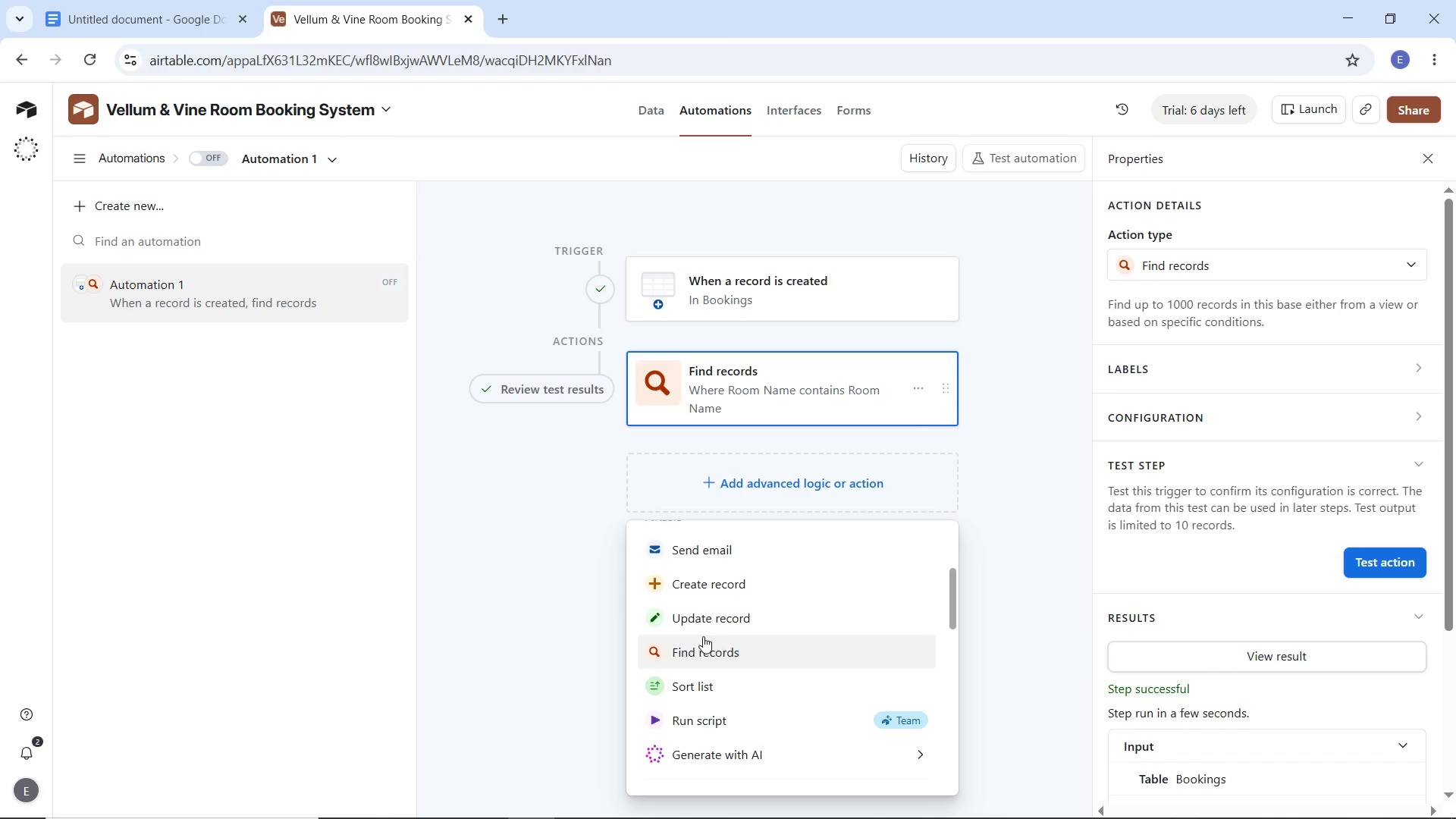 
left_click([717, 647])
 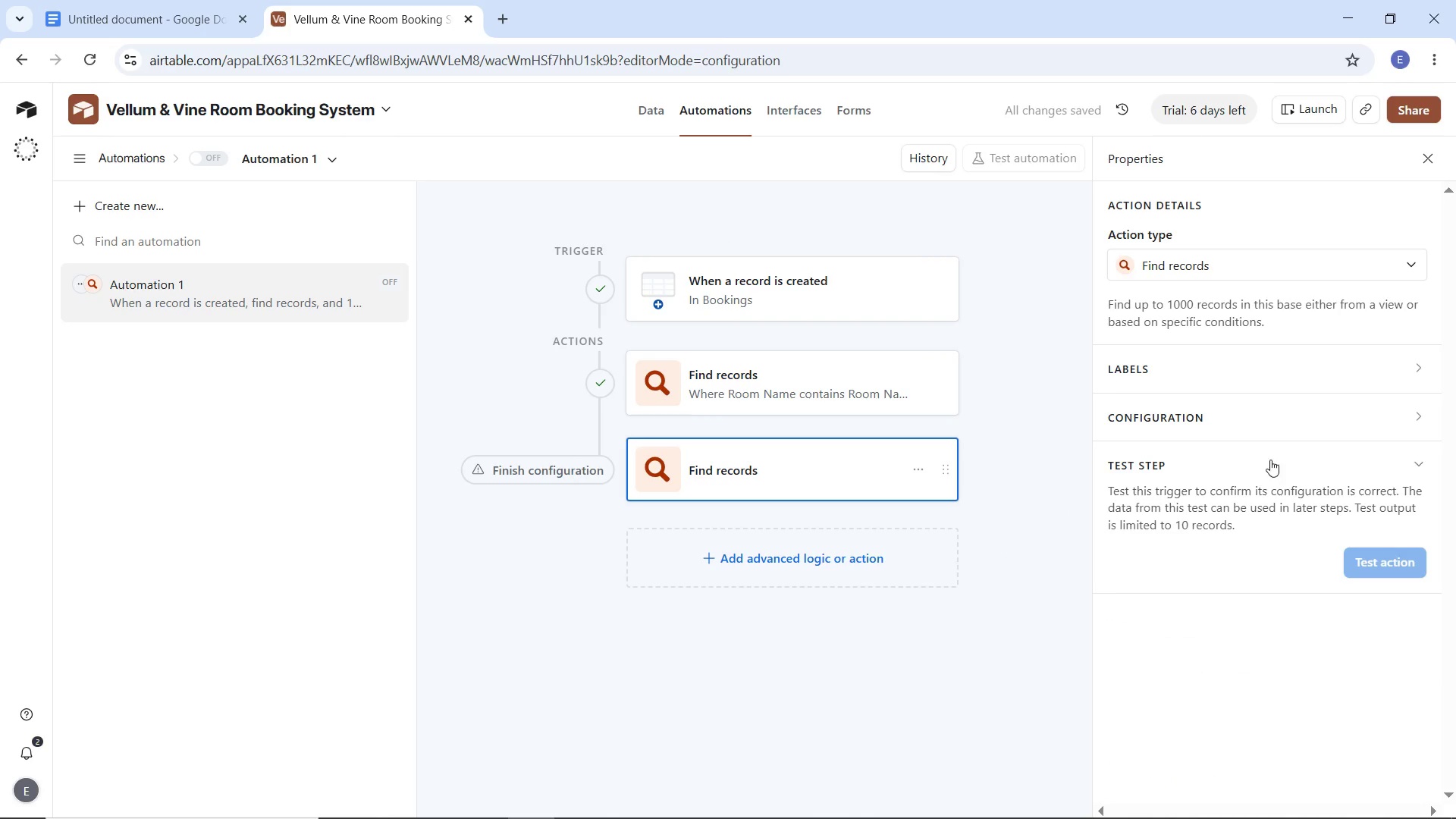 
left_click([1242, 417])
 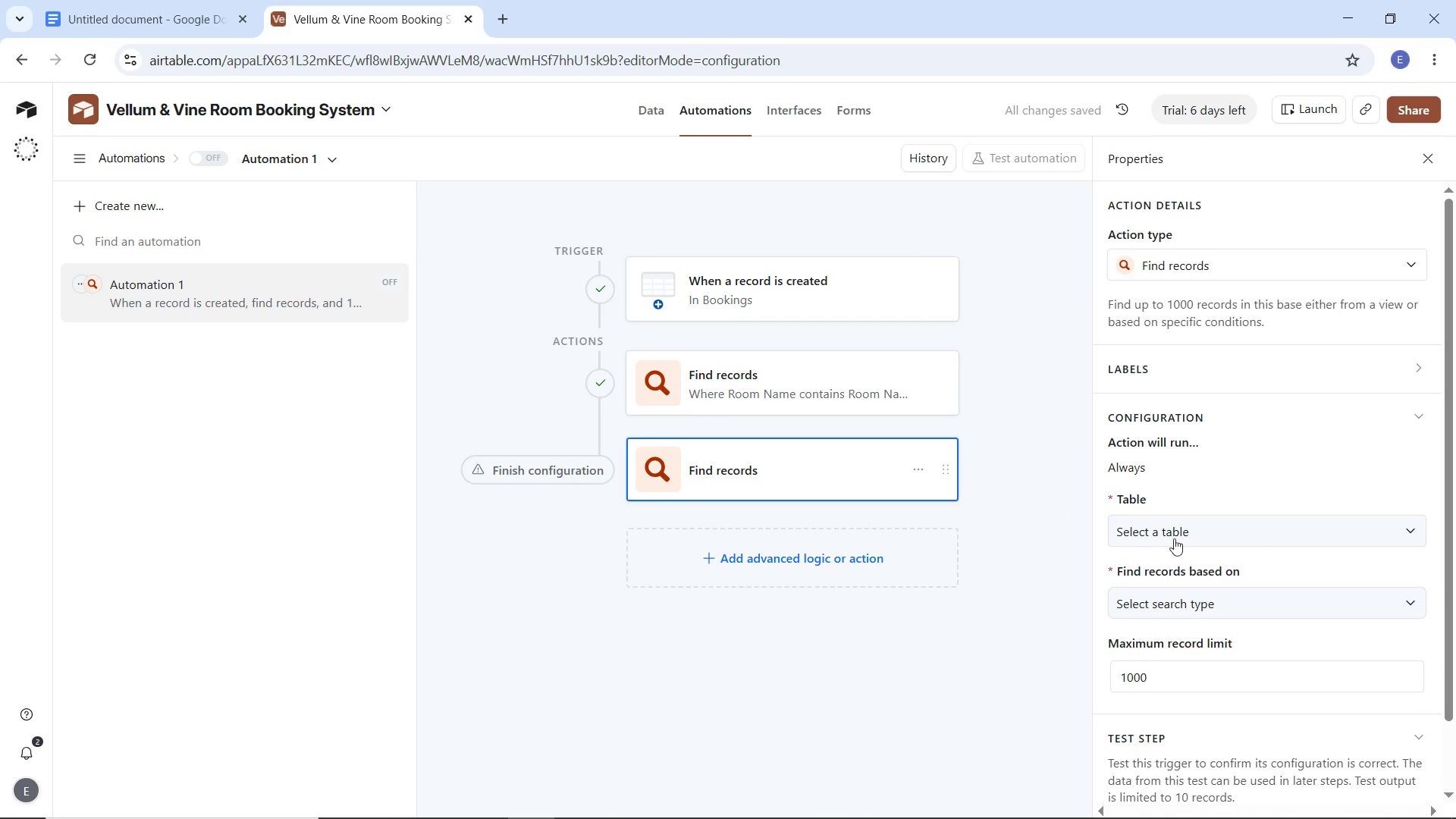 
left_click([1168, 525])
 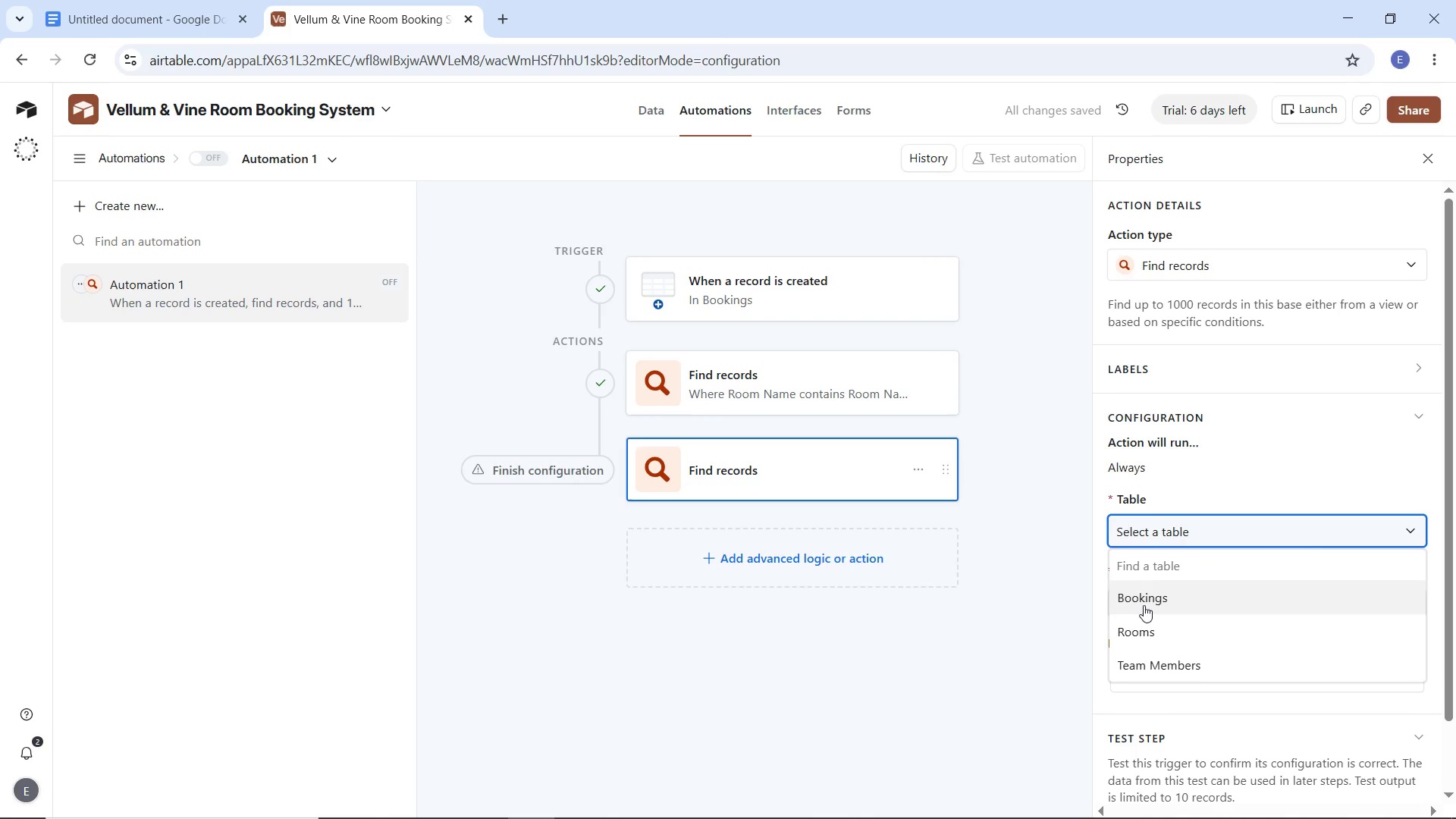 
left_click([1146, 601])
 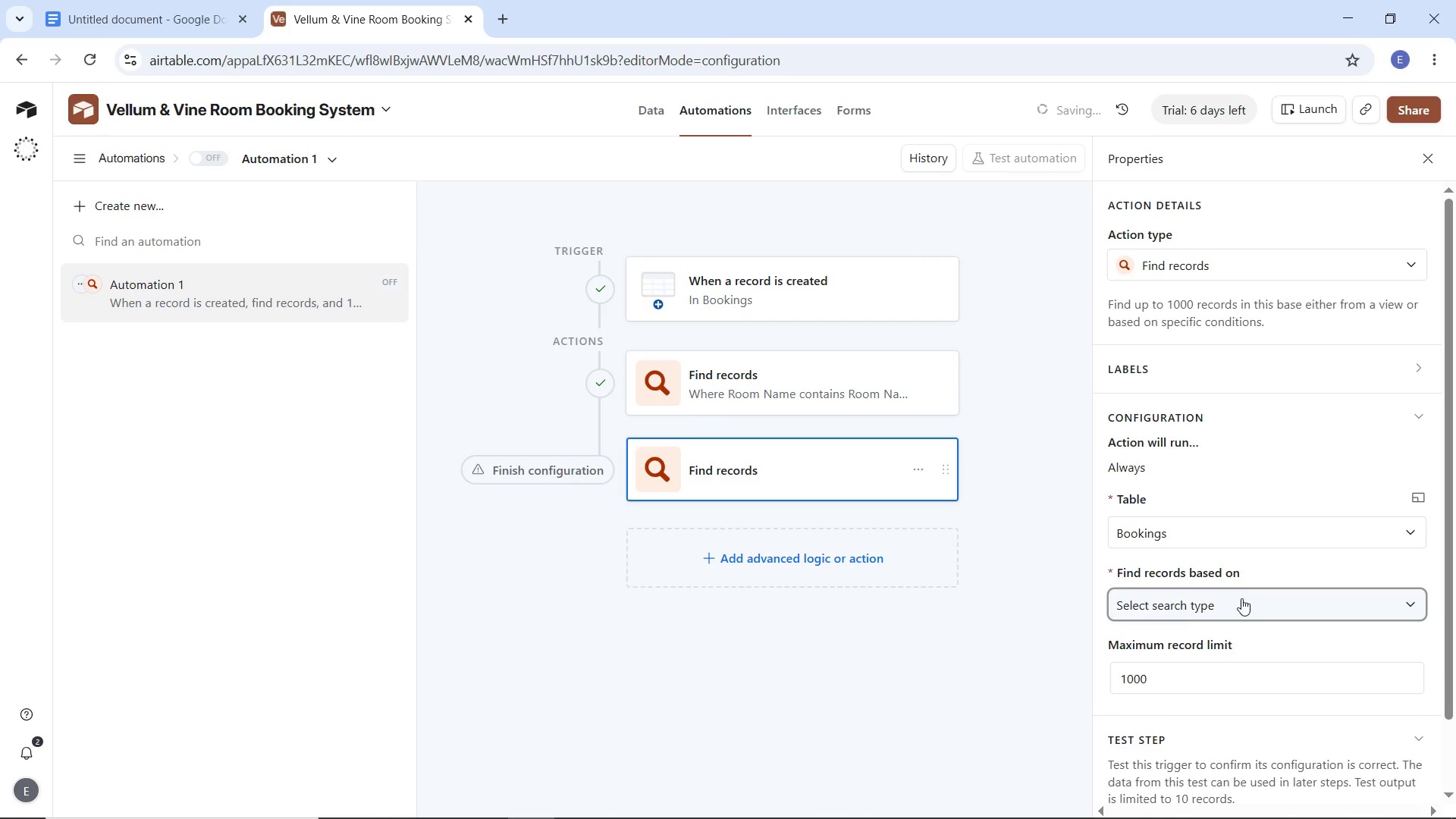 
scroll: coordinate [1243, 598], scroll_direction: down, amount: 2.0
 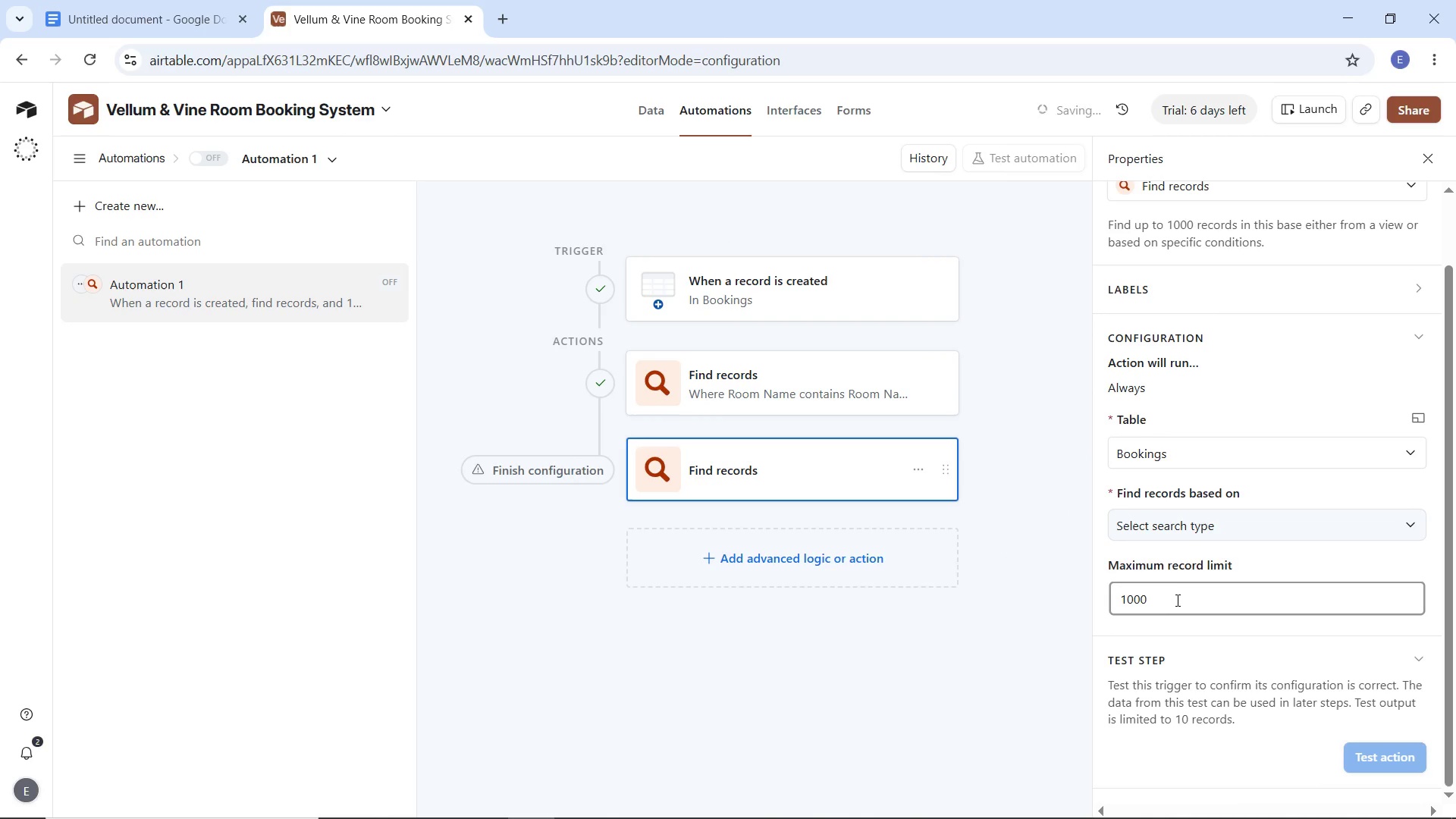 
left_click([1176, 598])
 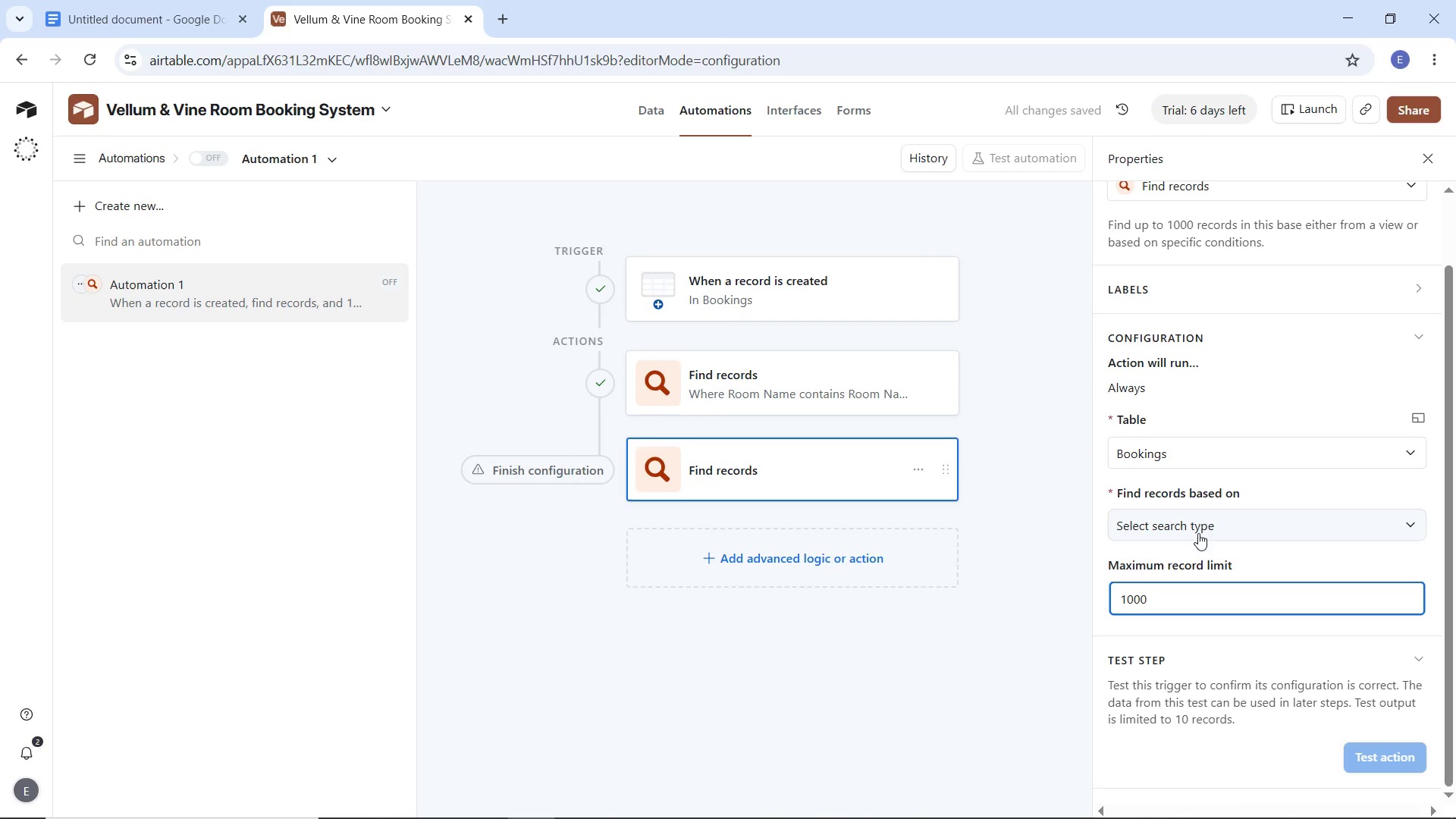 
left_click([1198, 529])
 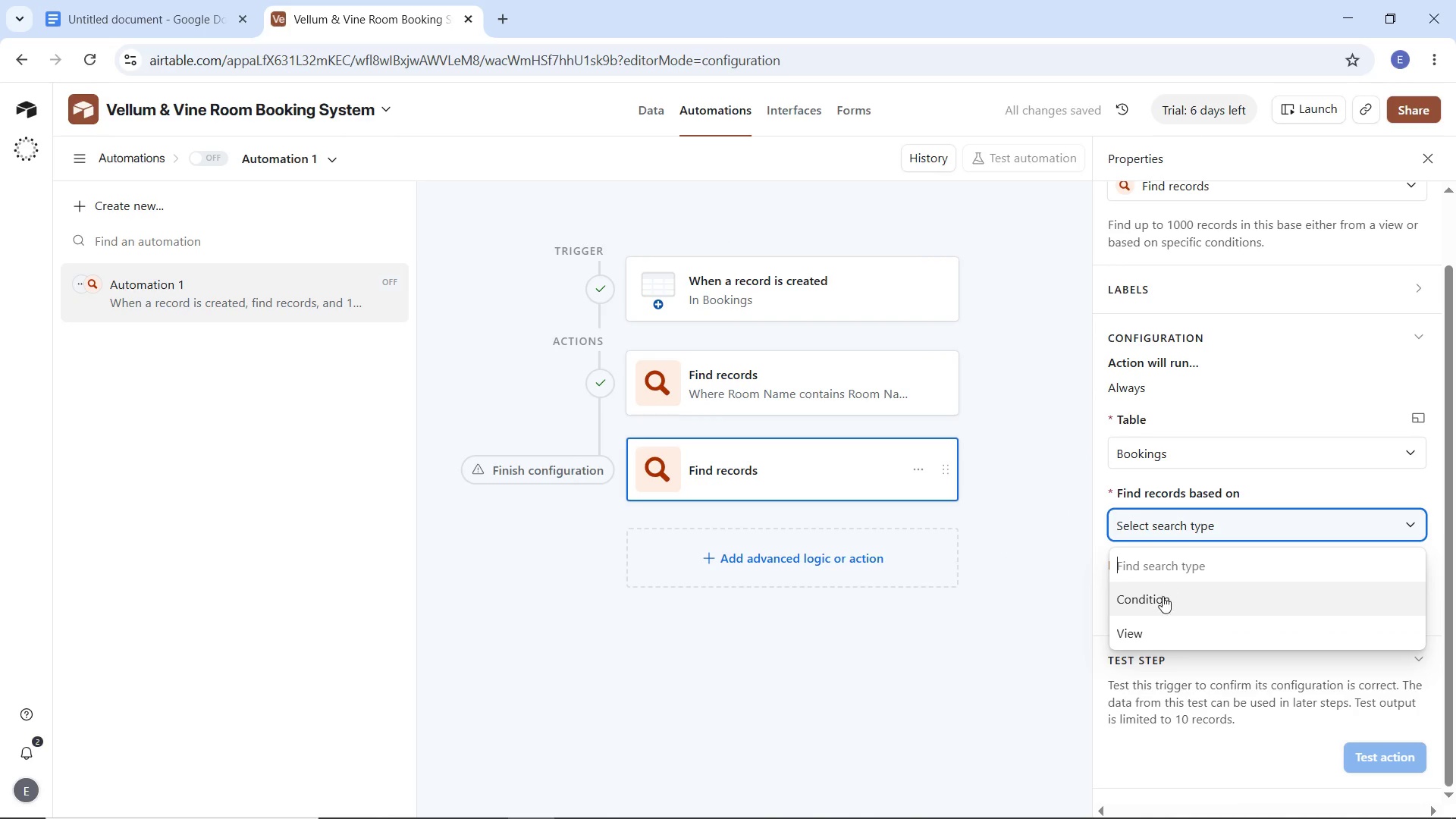 
left_click([1163, 597])
 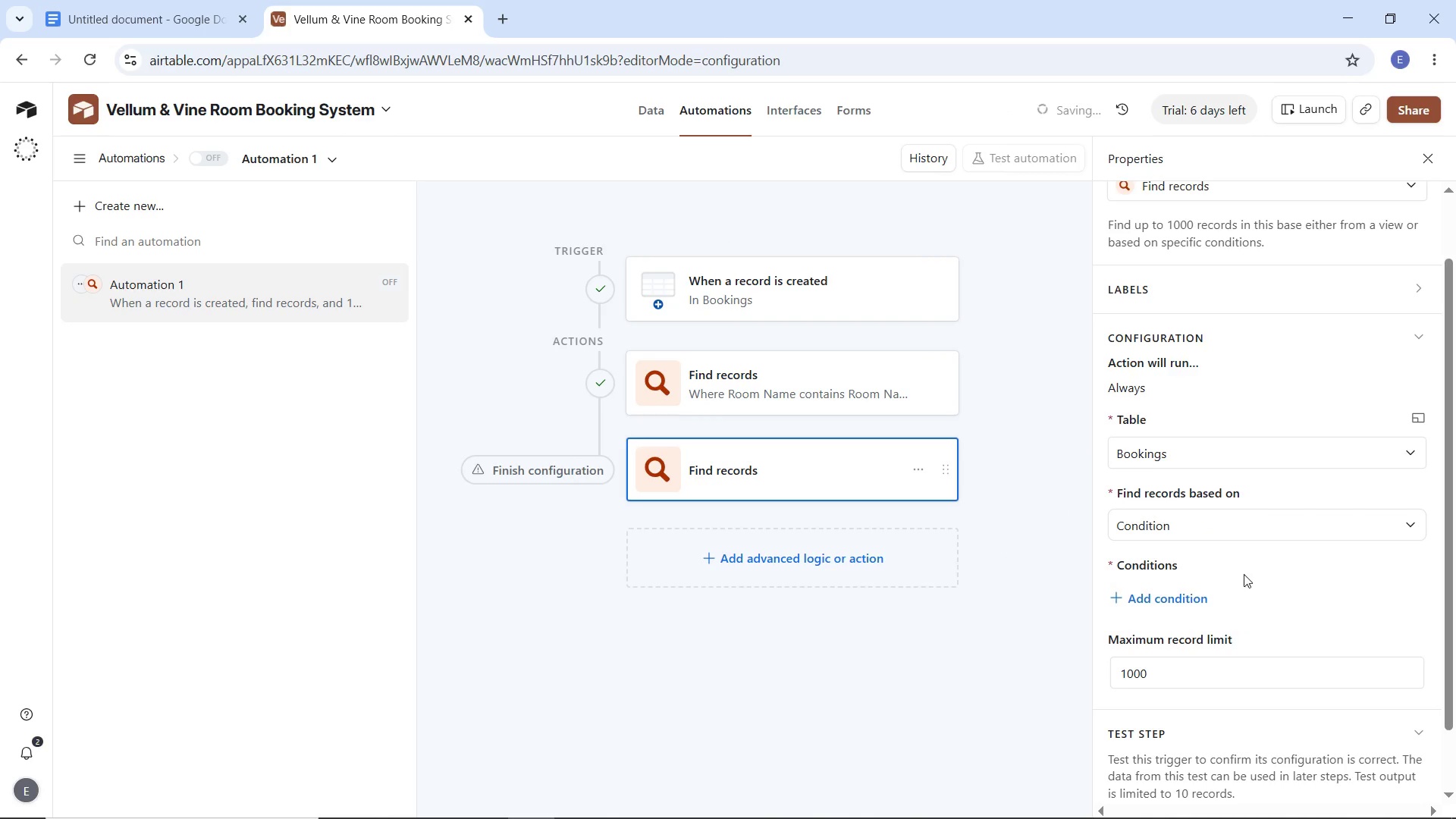 
scroll: coordinate [1250, 576], scroll_direction: down, amount: 2.0
 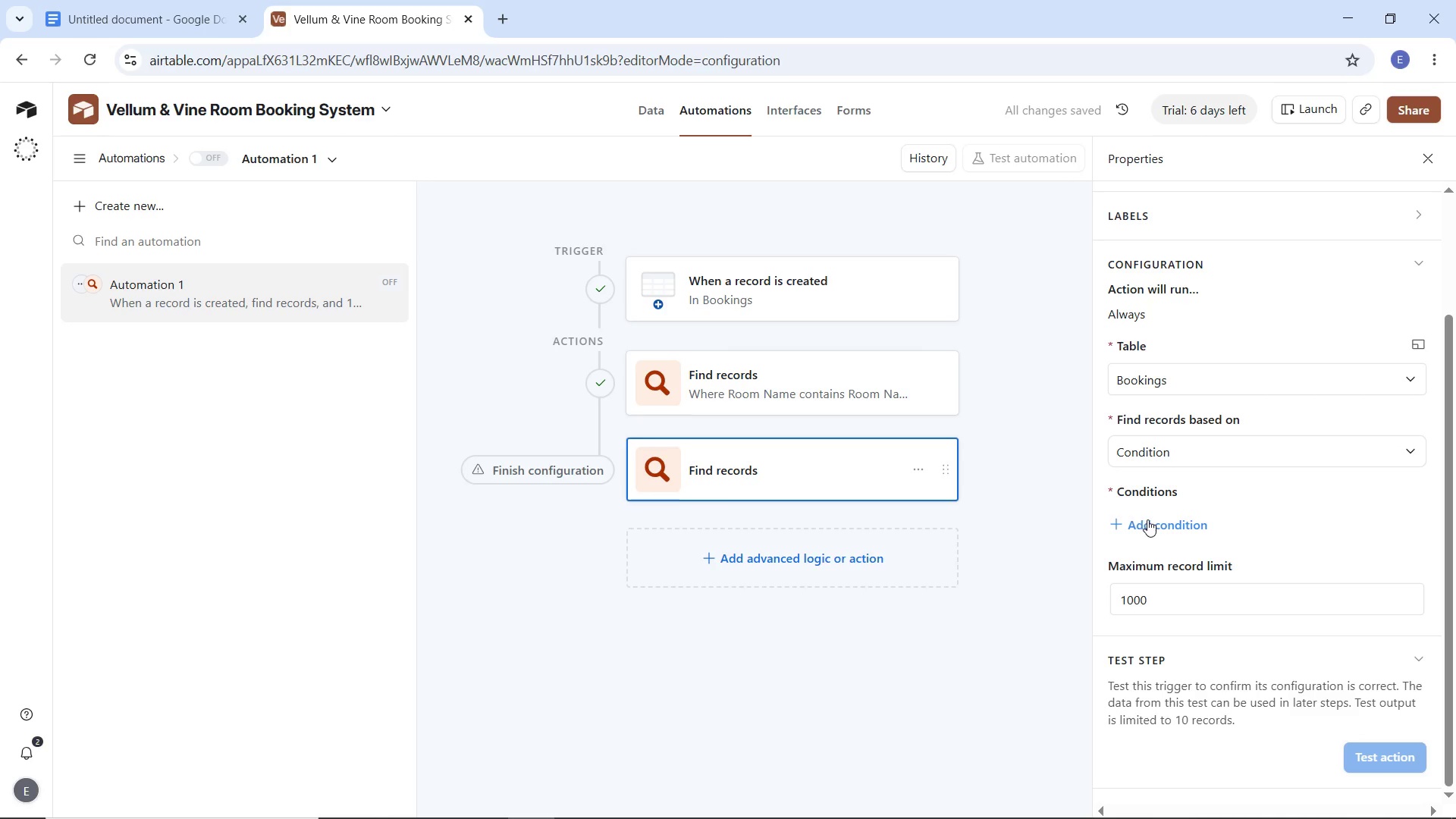 
left_click([1147, 521])
 